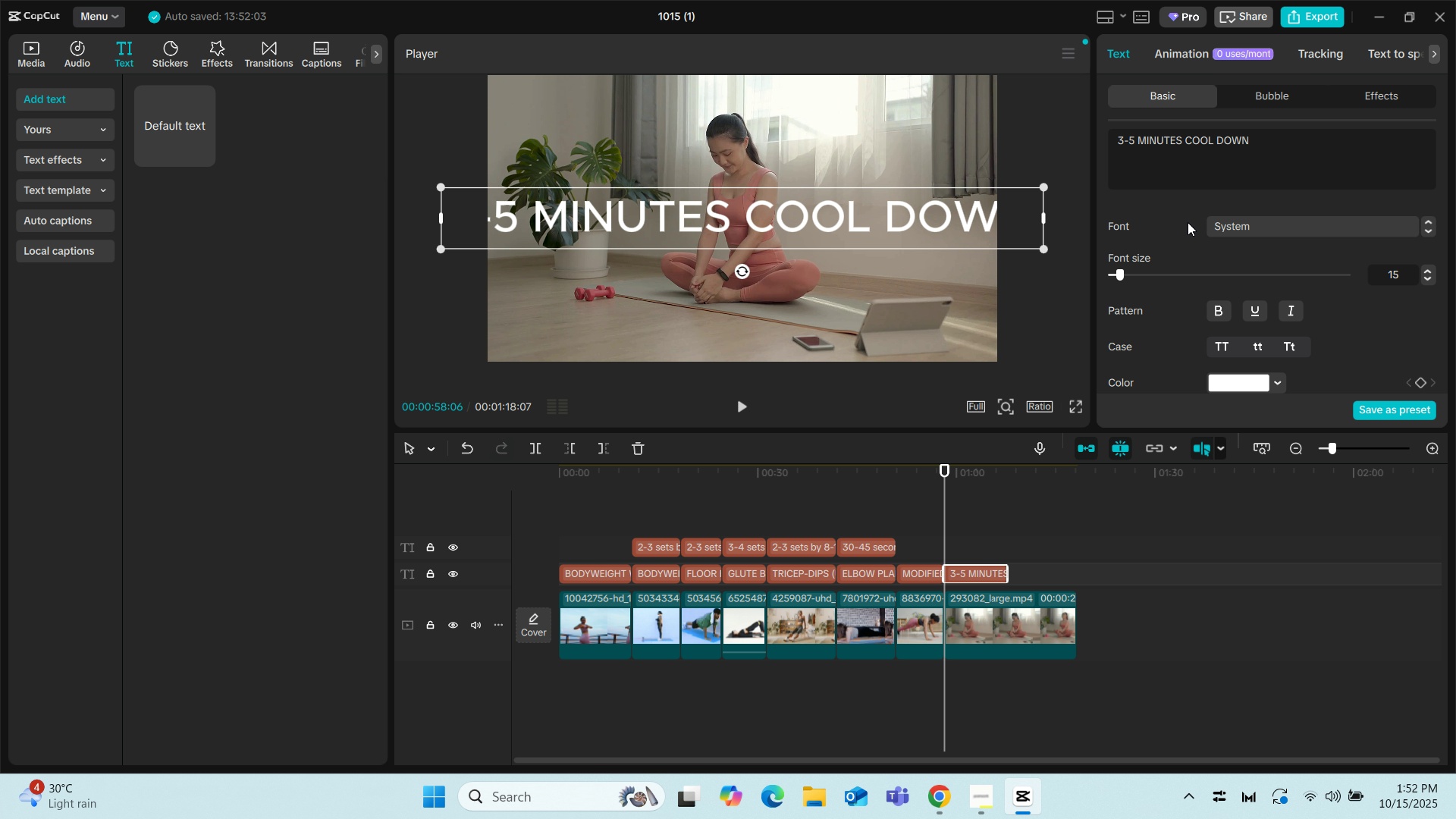 
key(ArrowLeft)
 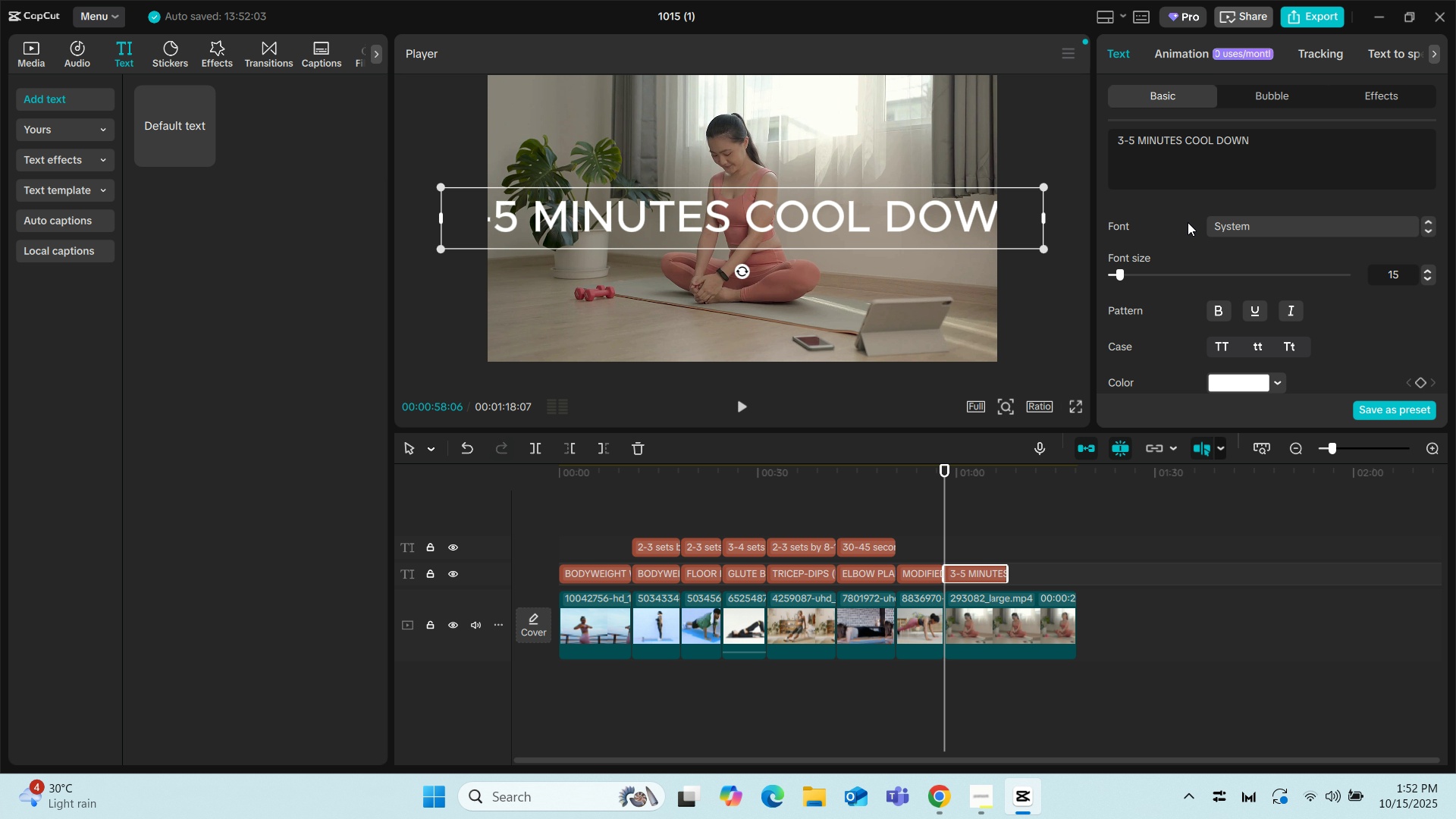 
key(ArrowLeft)
 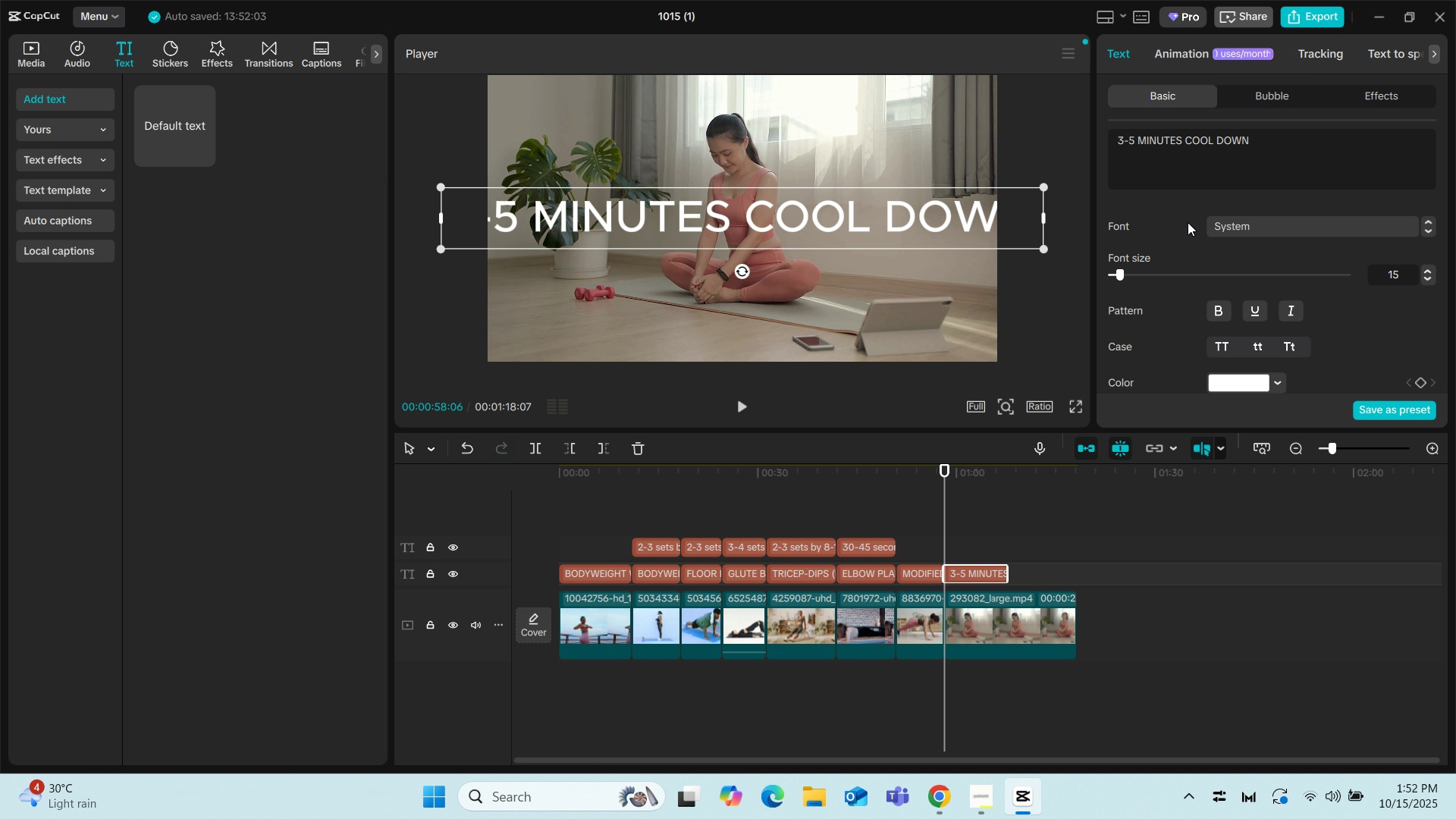 
key(ArrowLeft)
 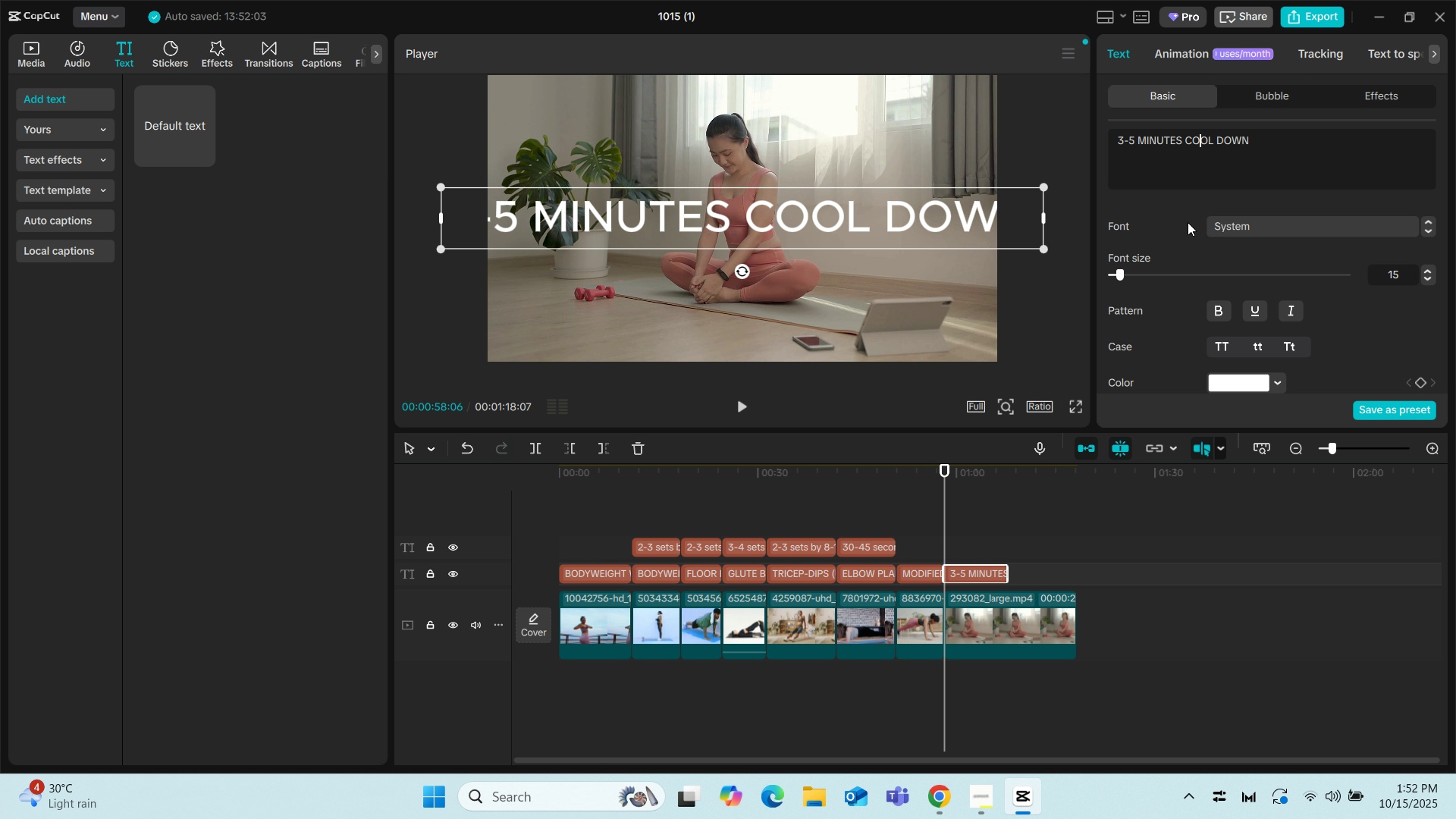 
key(ArrowLeft)
 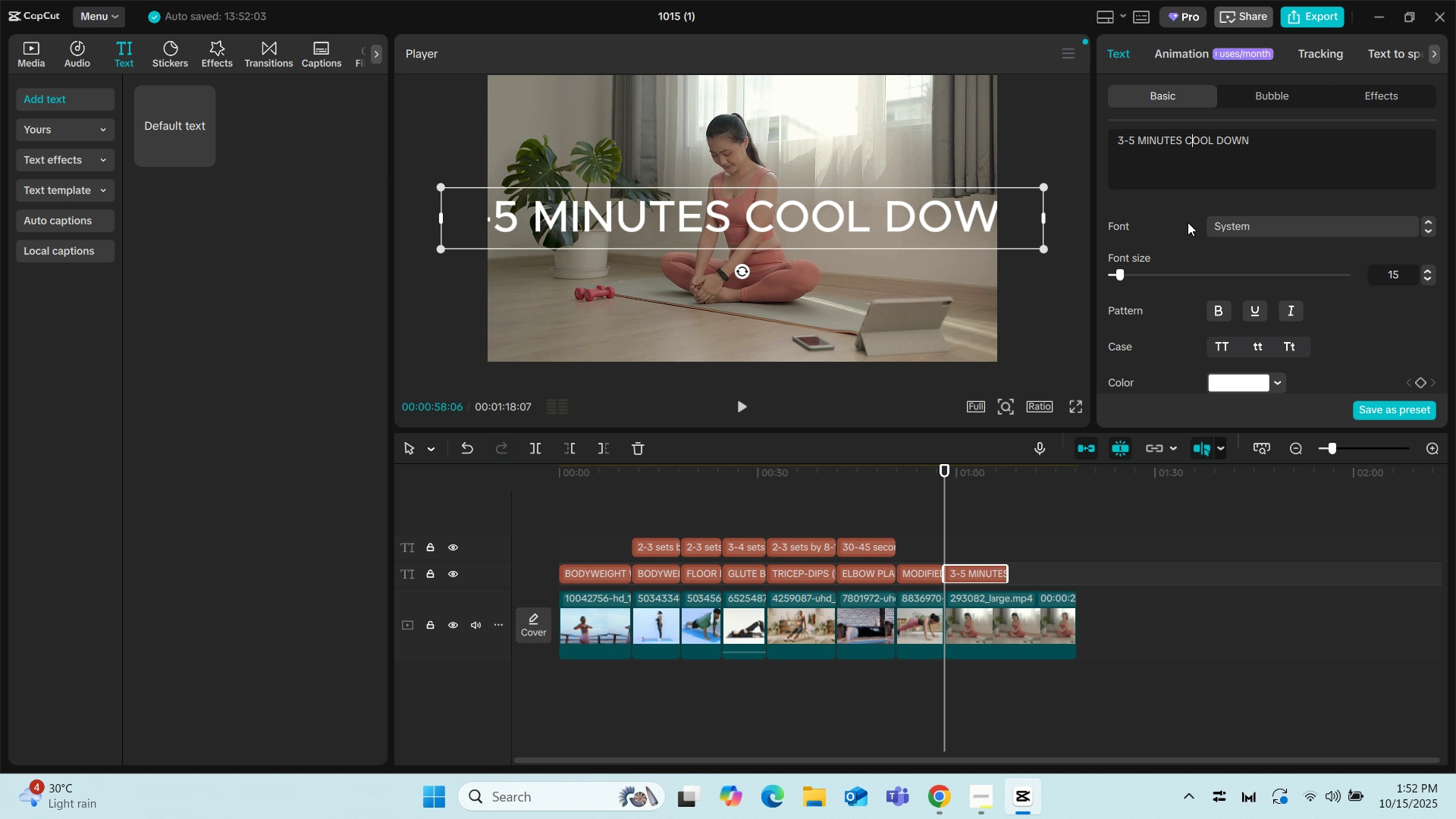 
key(ArrowLeft)
 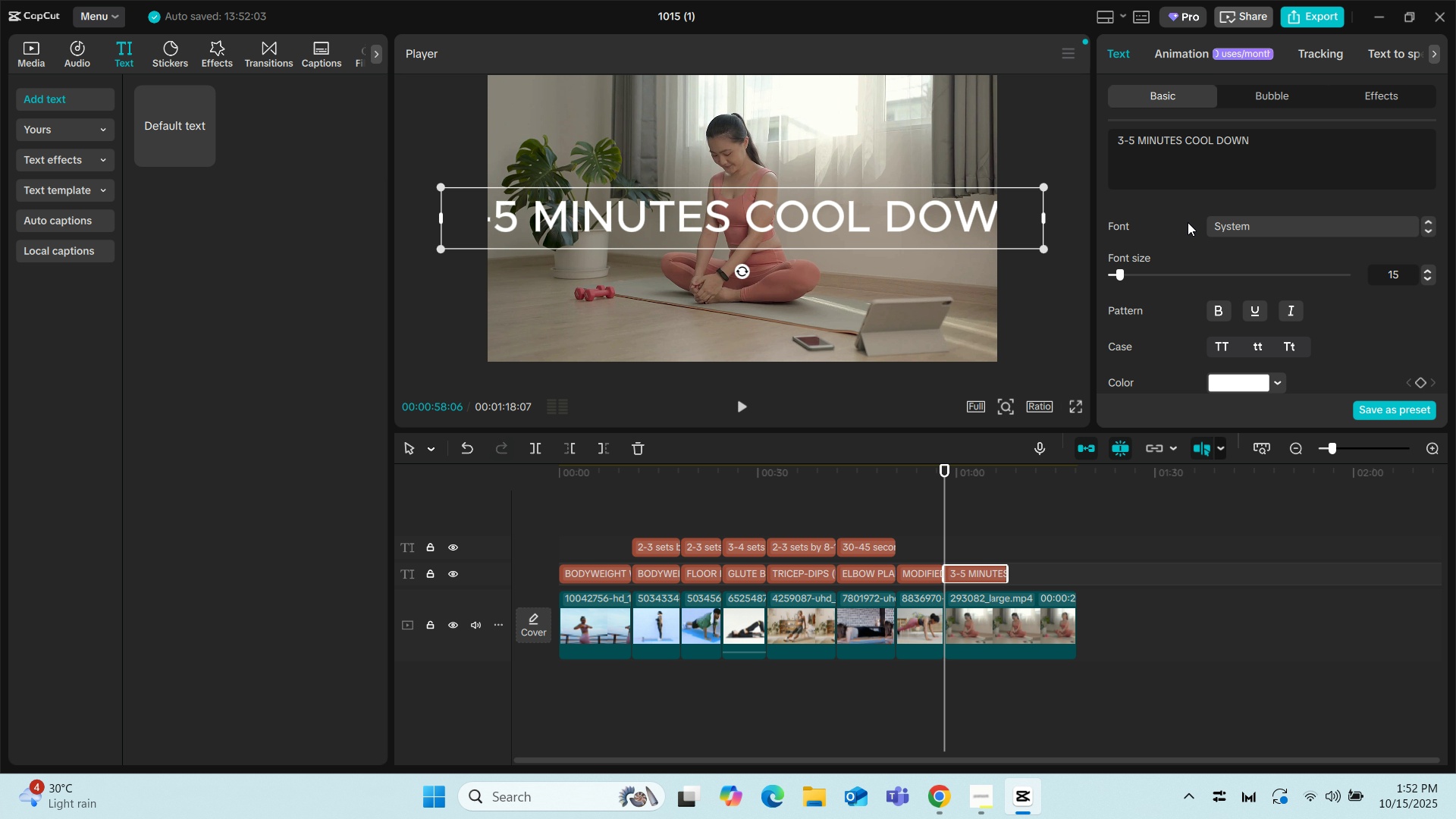 
key(ArrowLeft)
 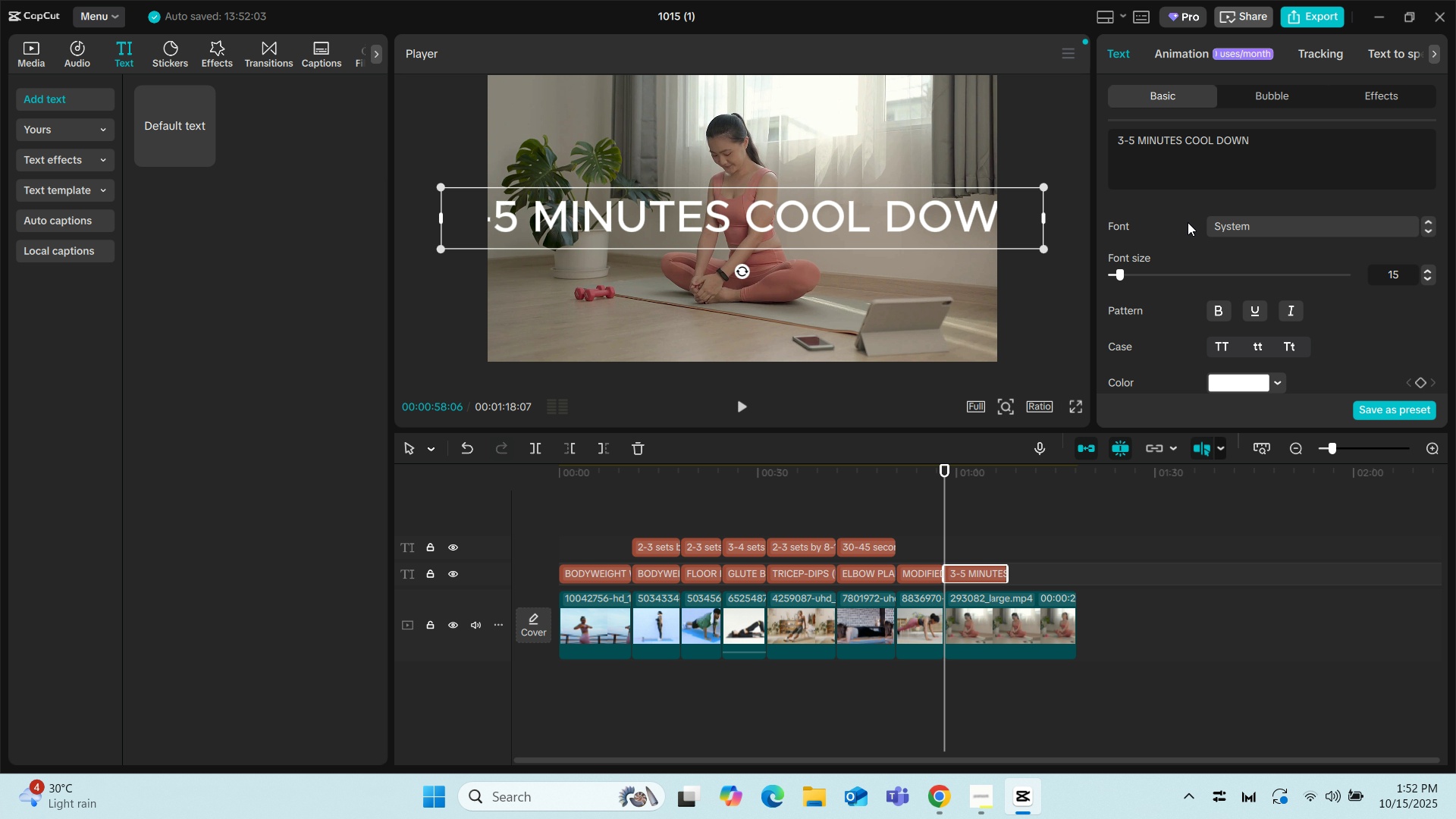 
key(ArrowRight)
 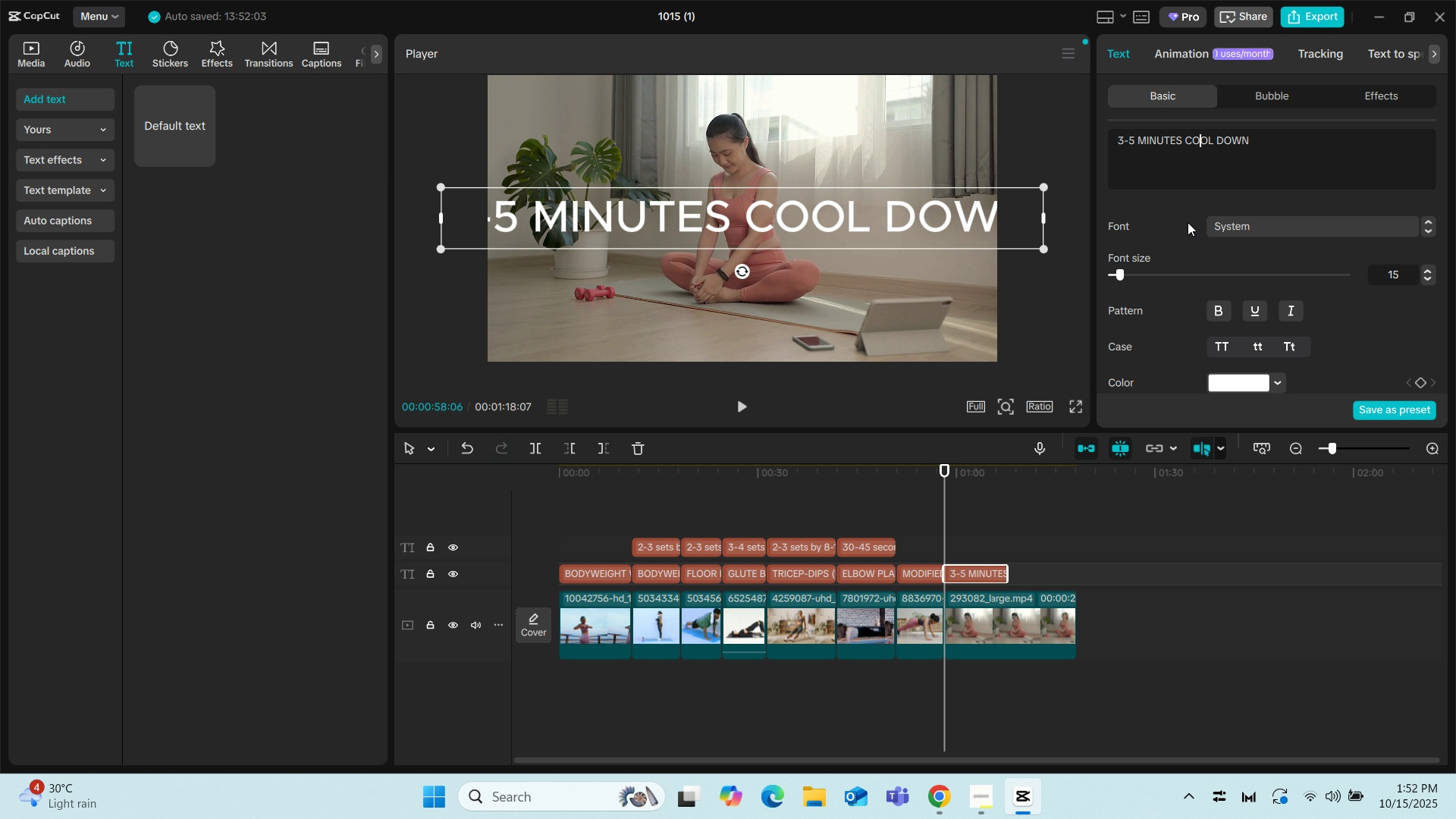 
key(ArrowRight)
 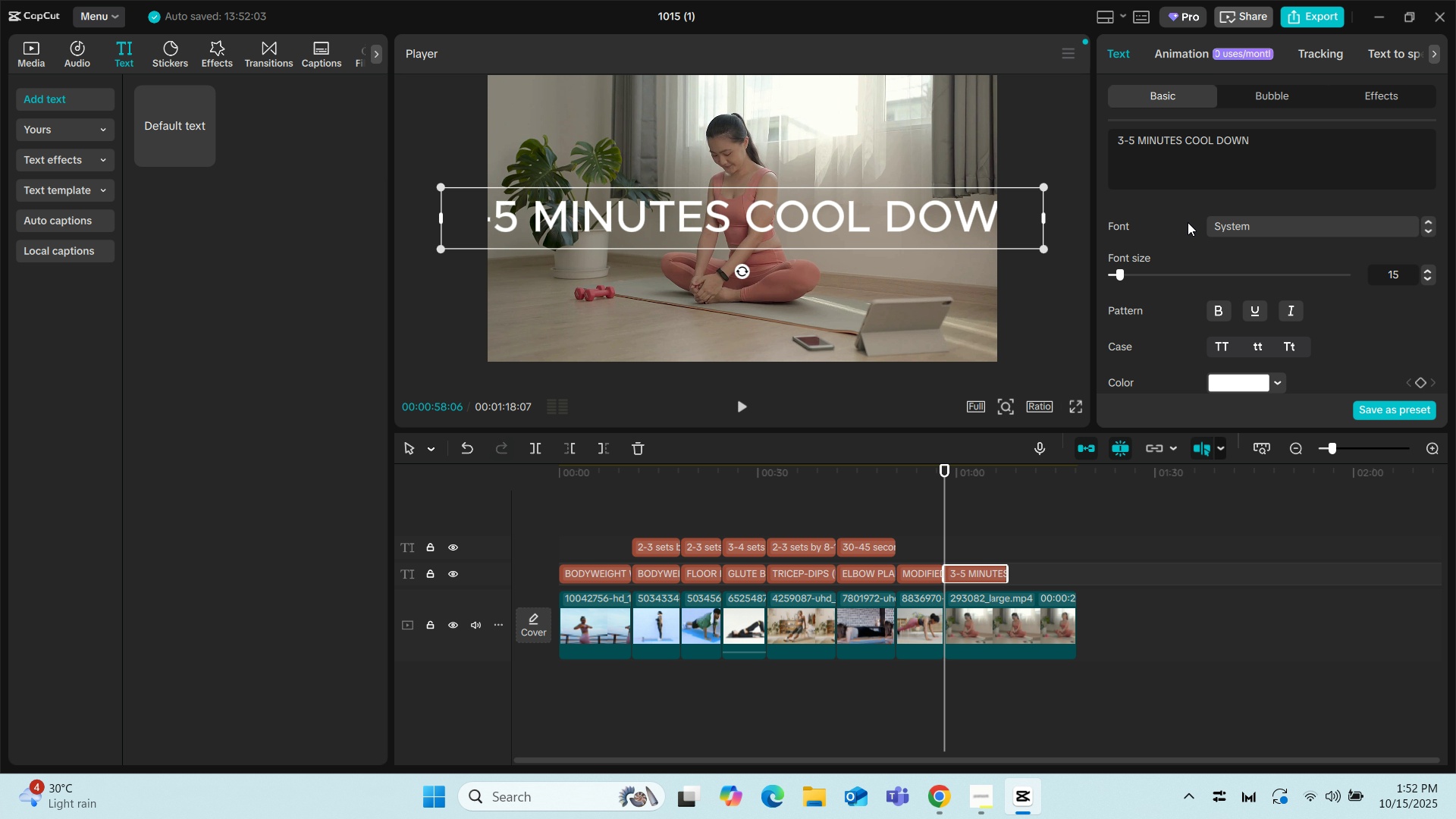 
key(ArrowRight)
 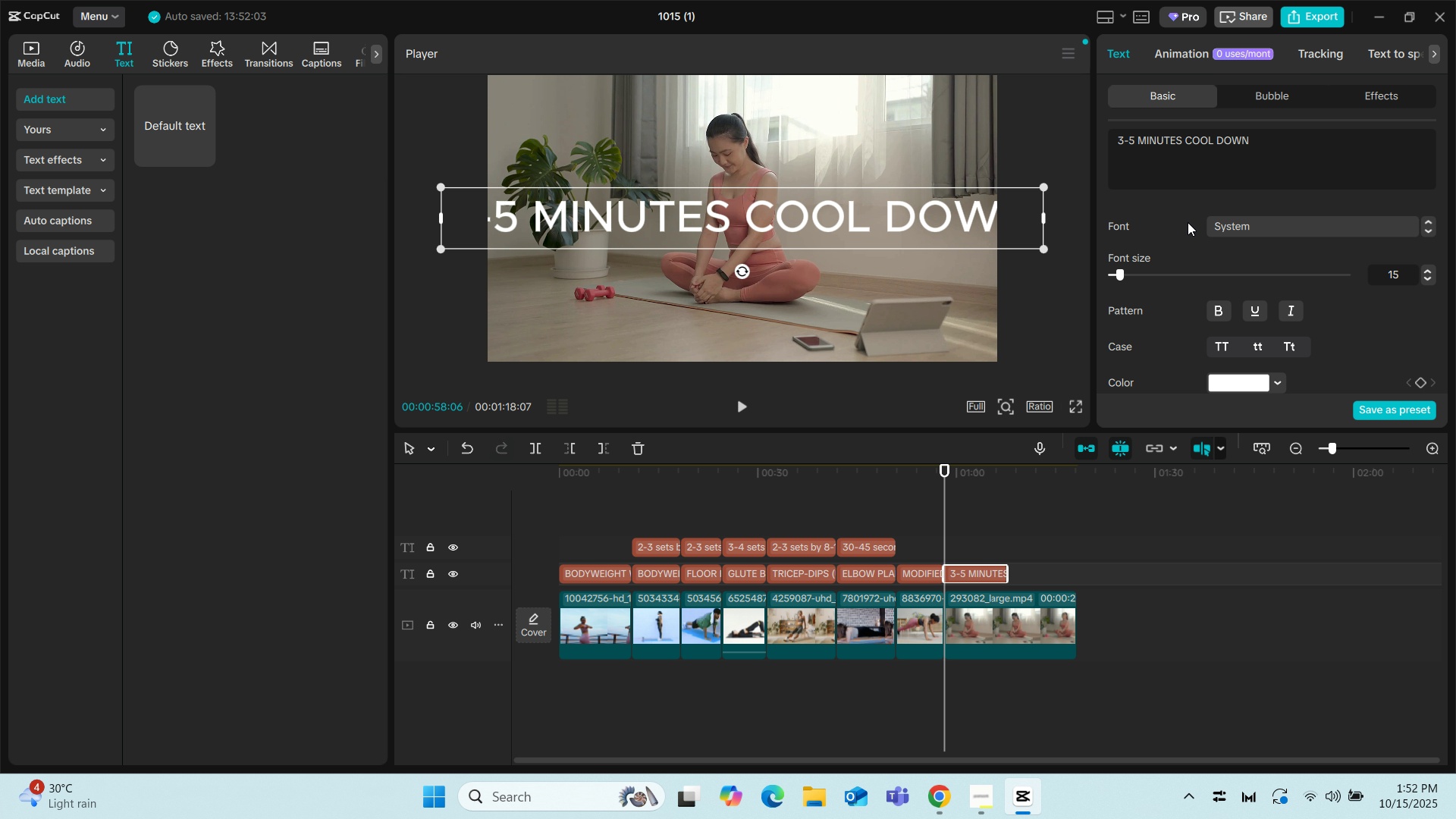 
key(ArrowRight)
 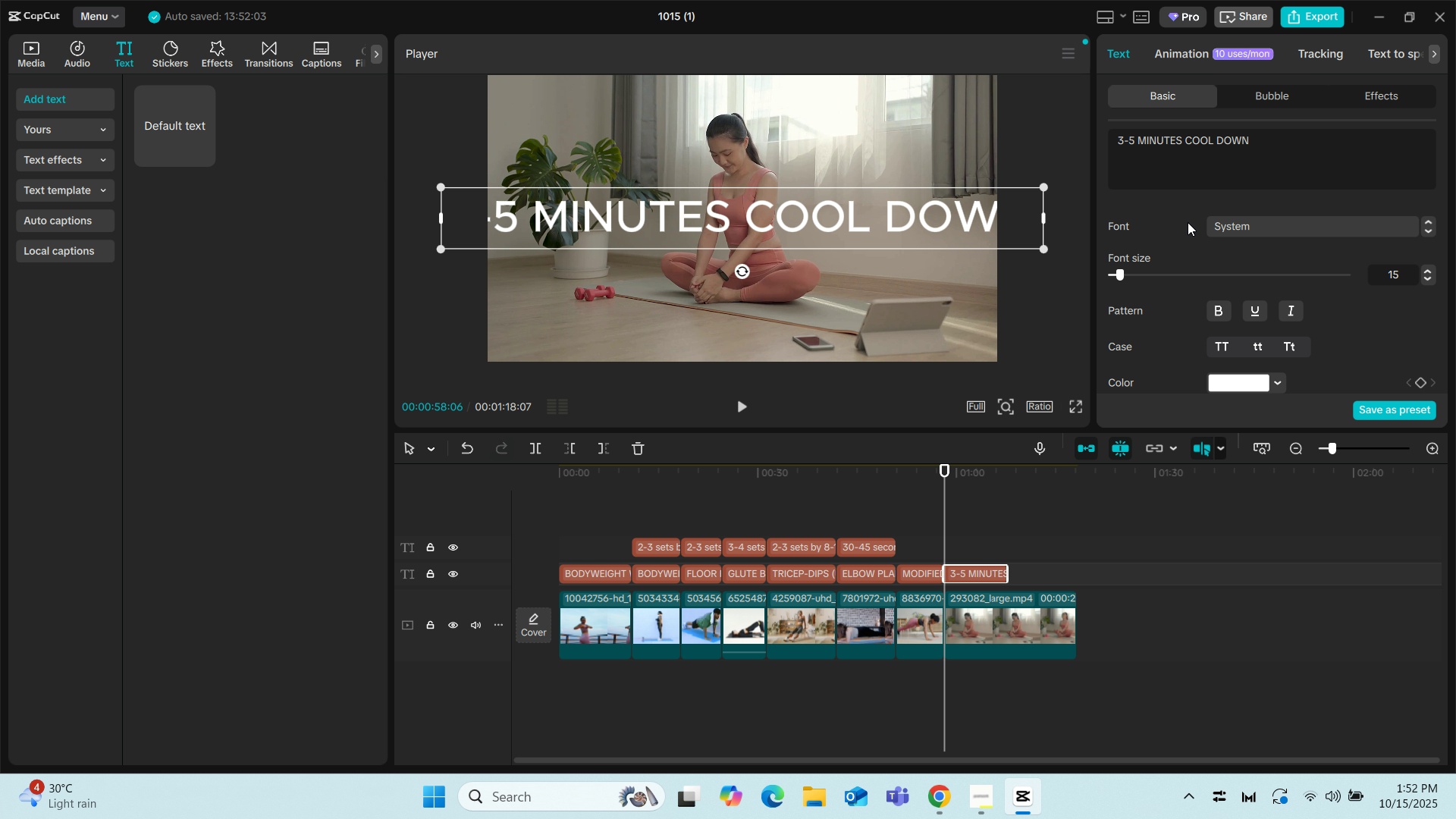 
key(ArrowRight)
 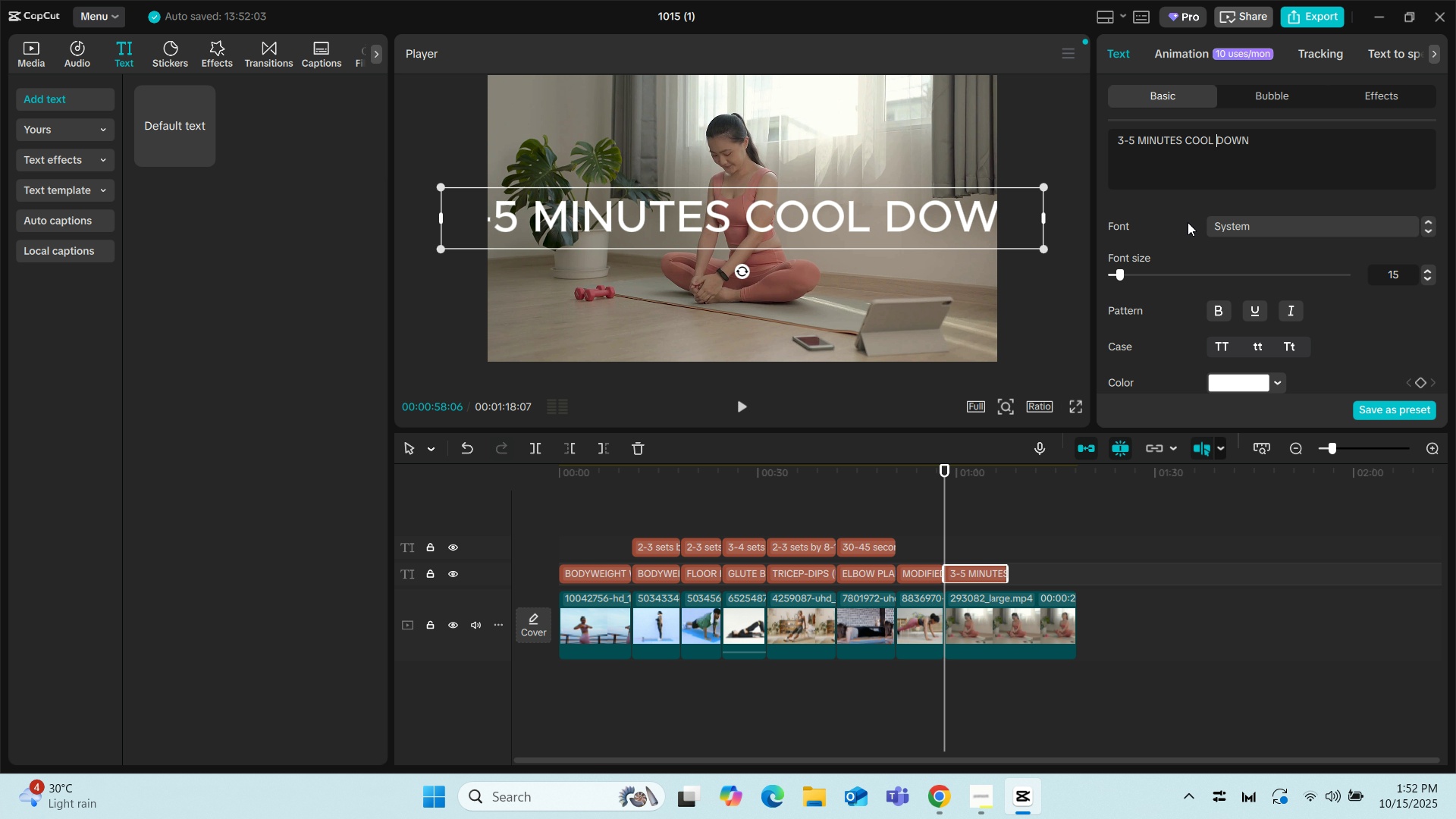 
key(ArrowRight)
 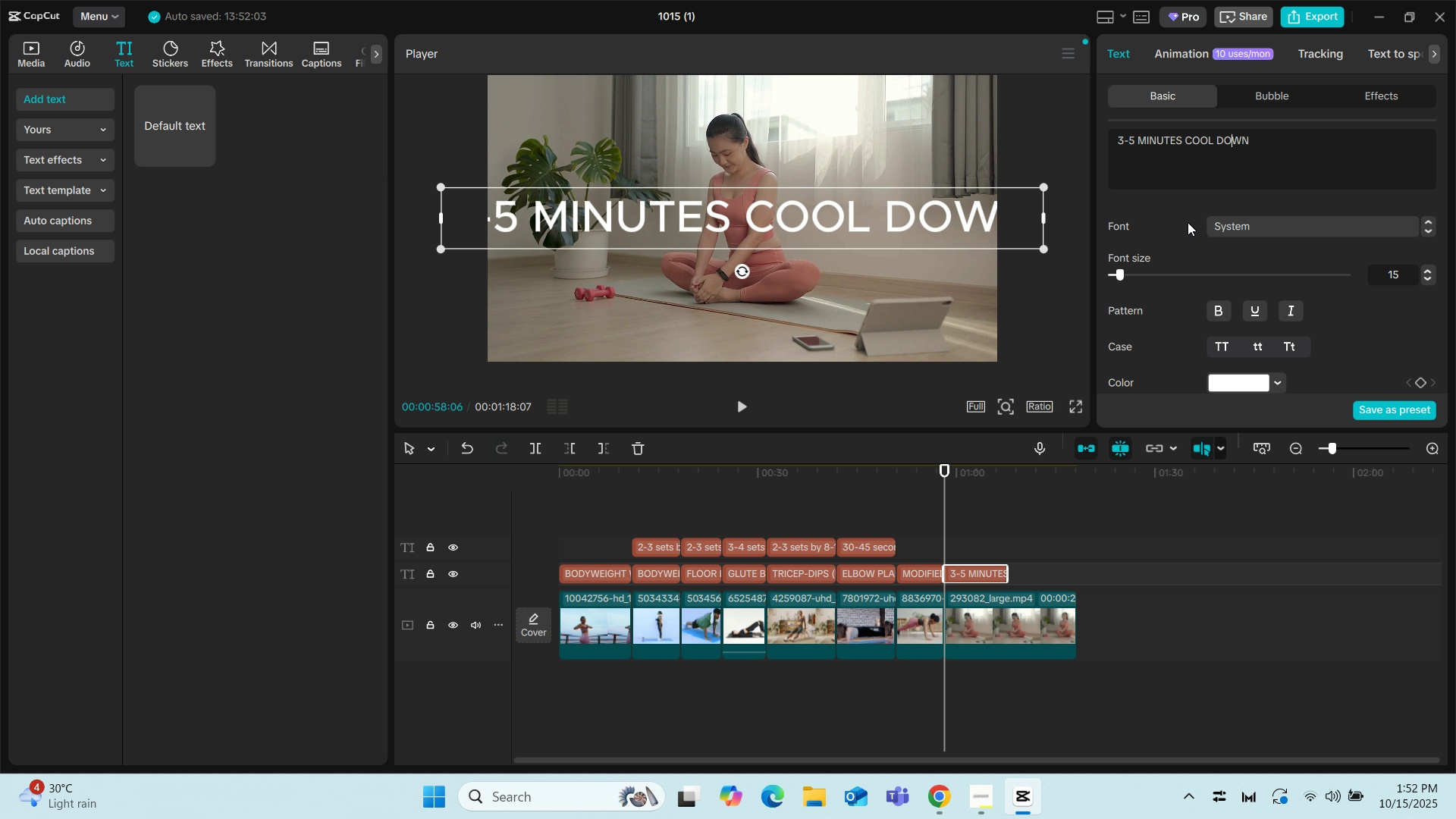 
key(ArrowRight)
 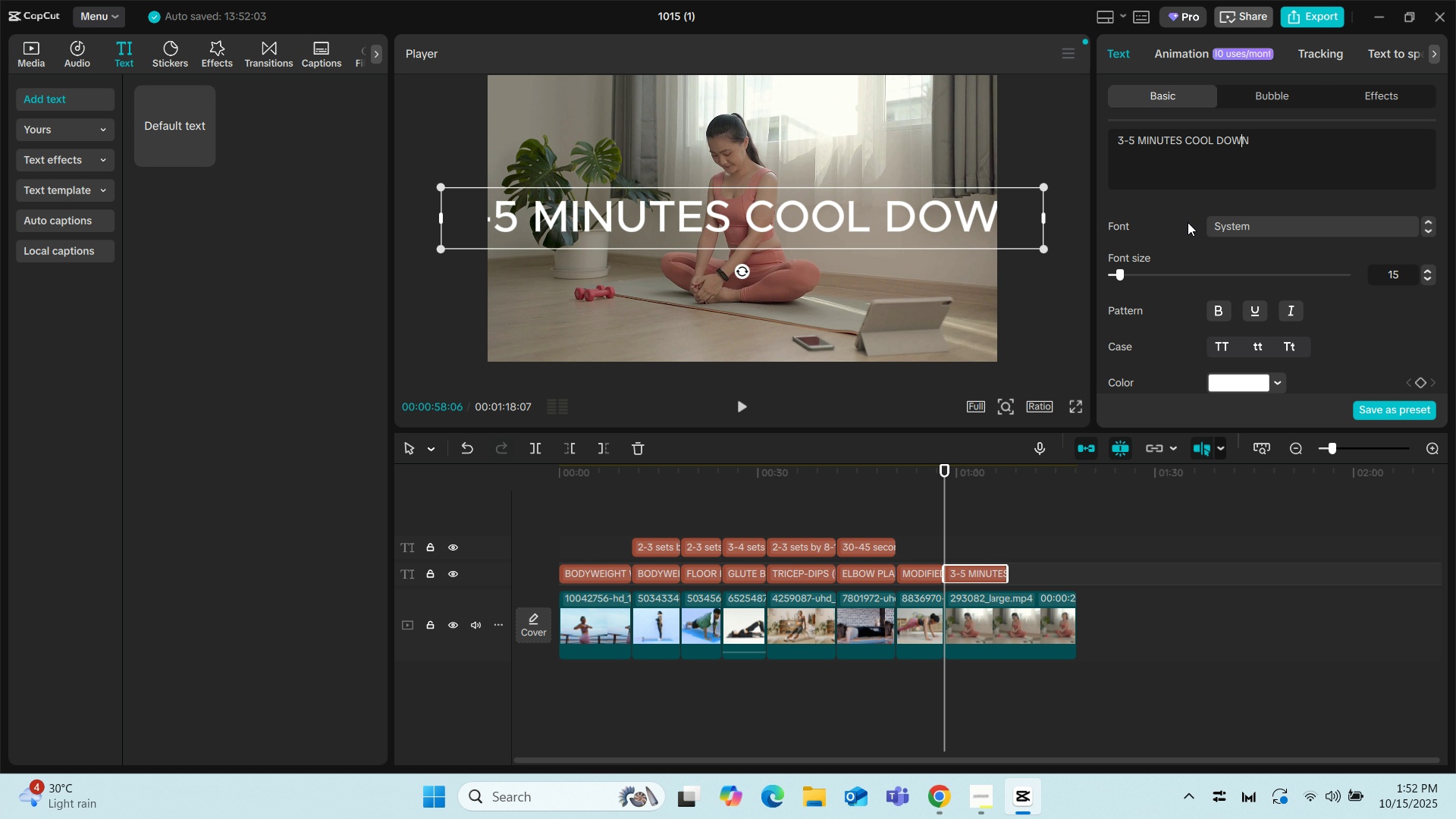 
key(ArrowRight)
 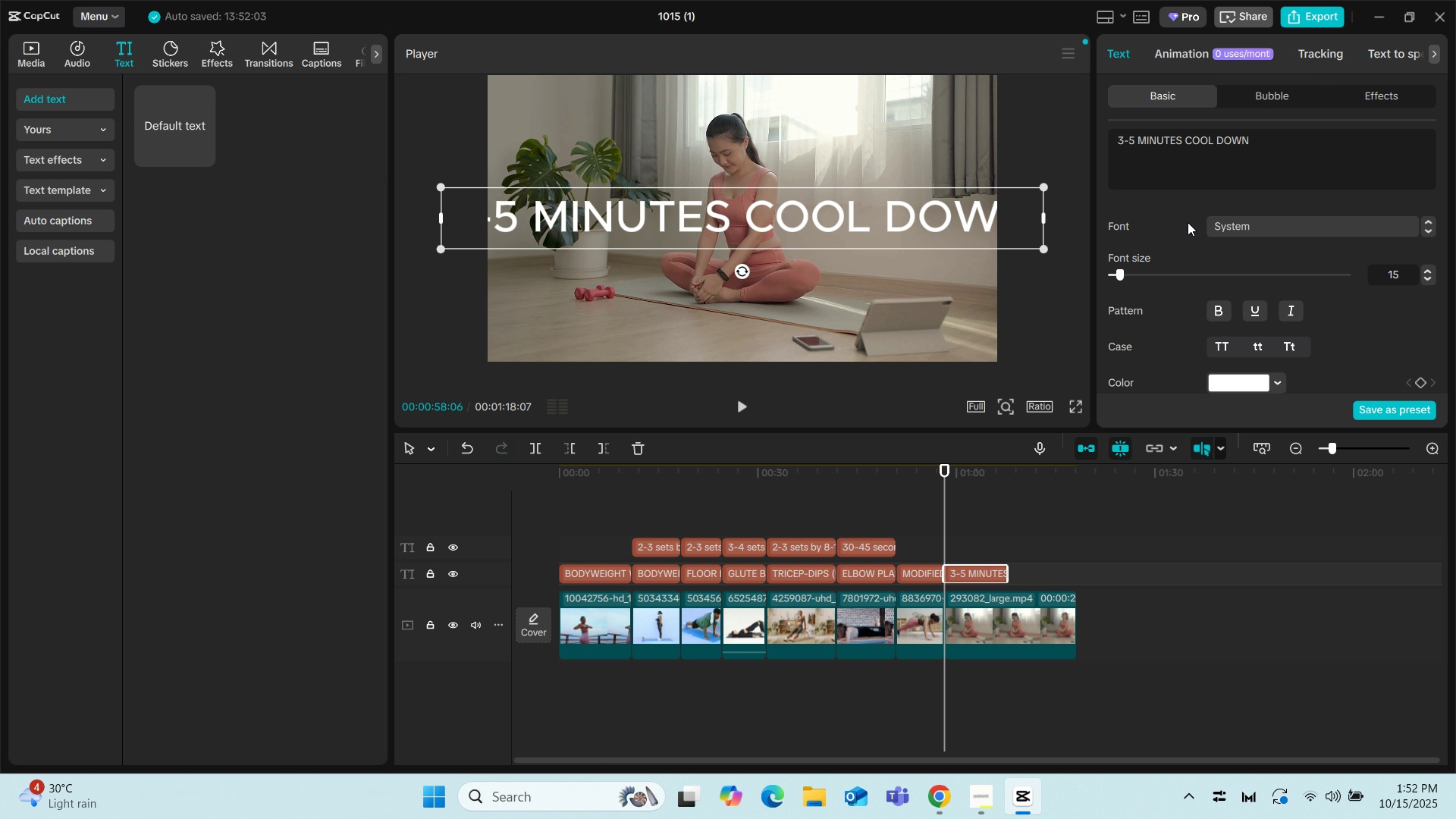 
key(ArrowRight)
 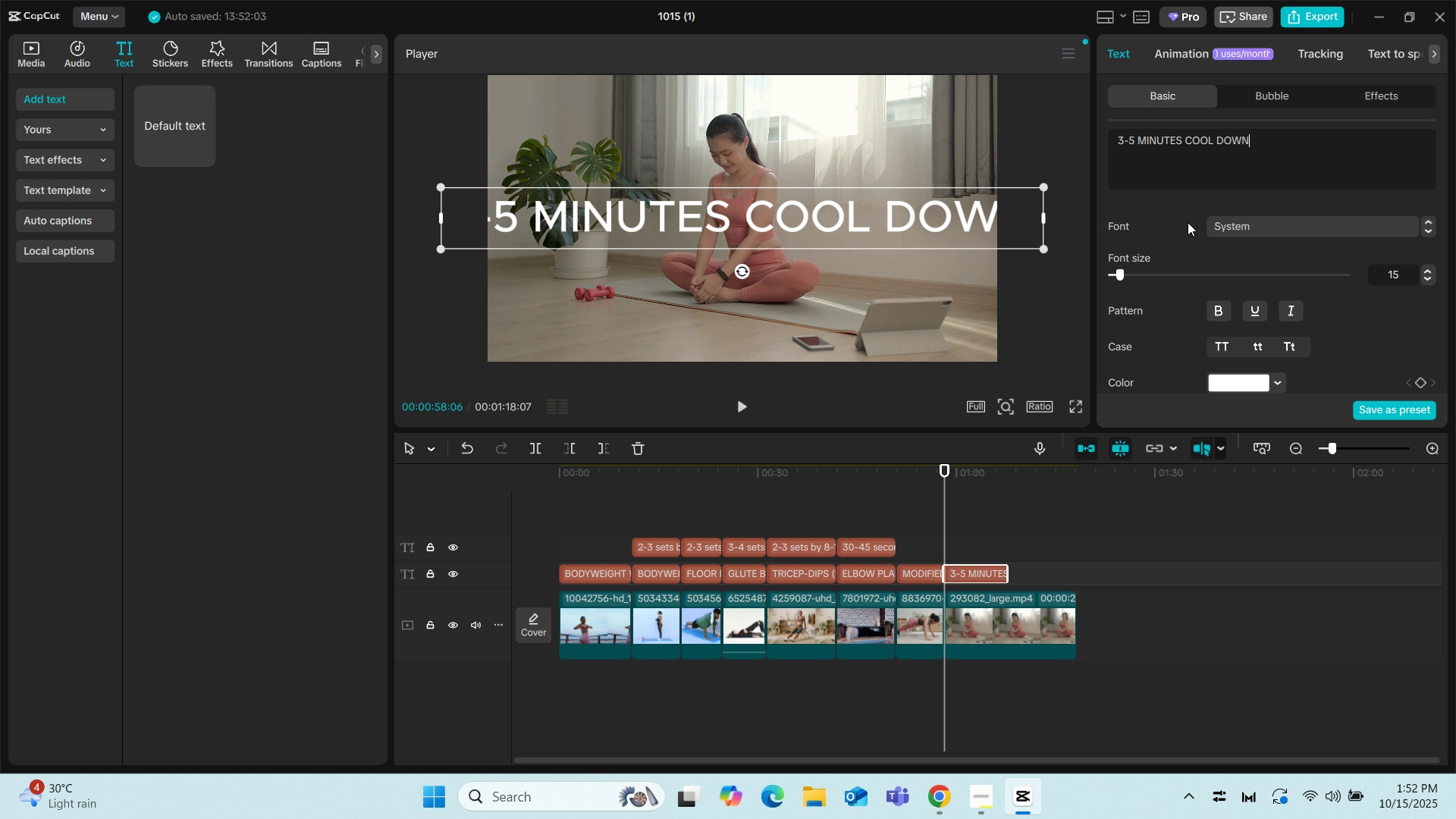 
type( STRETCHING)
 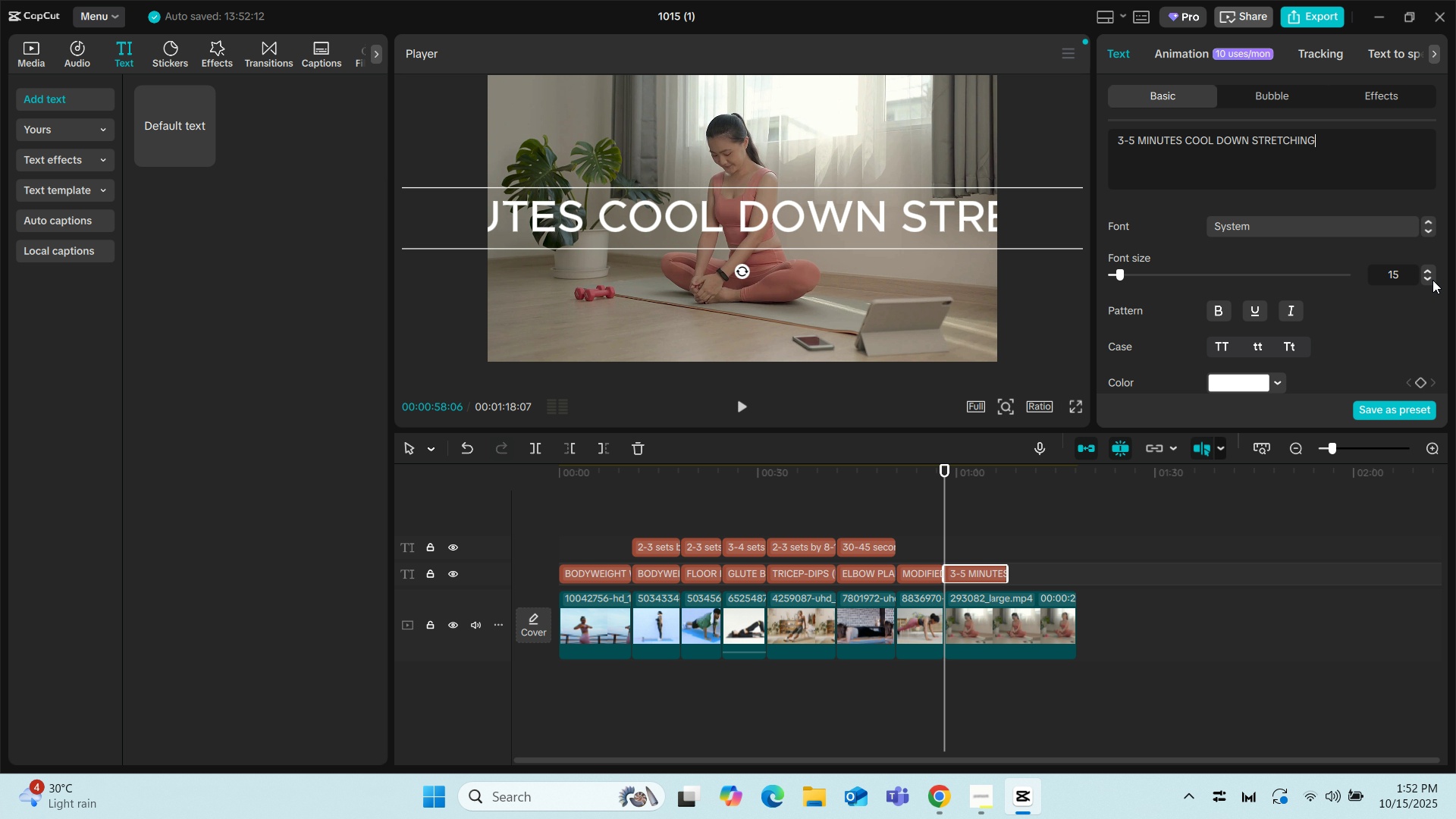 
triple_click([1426, 278])
 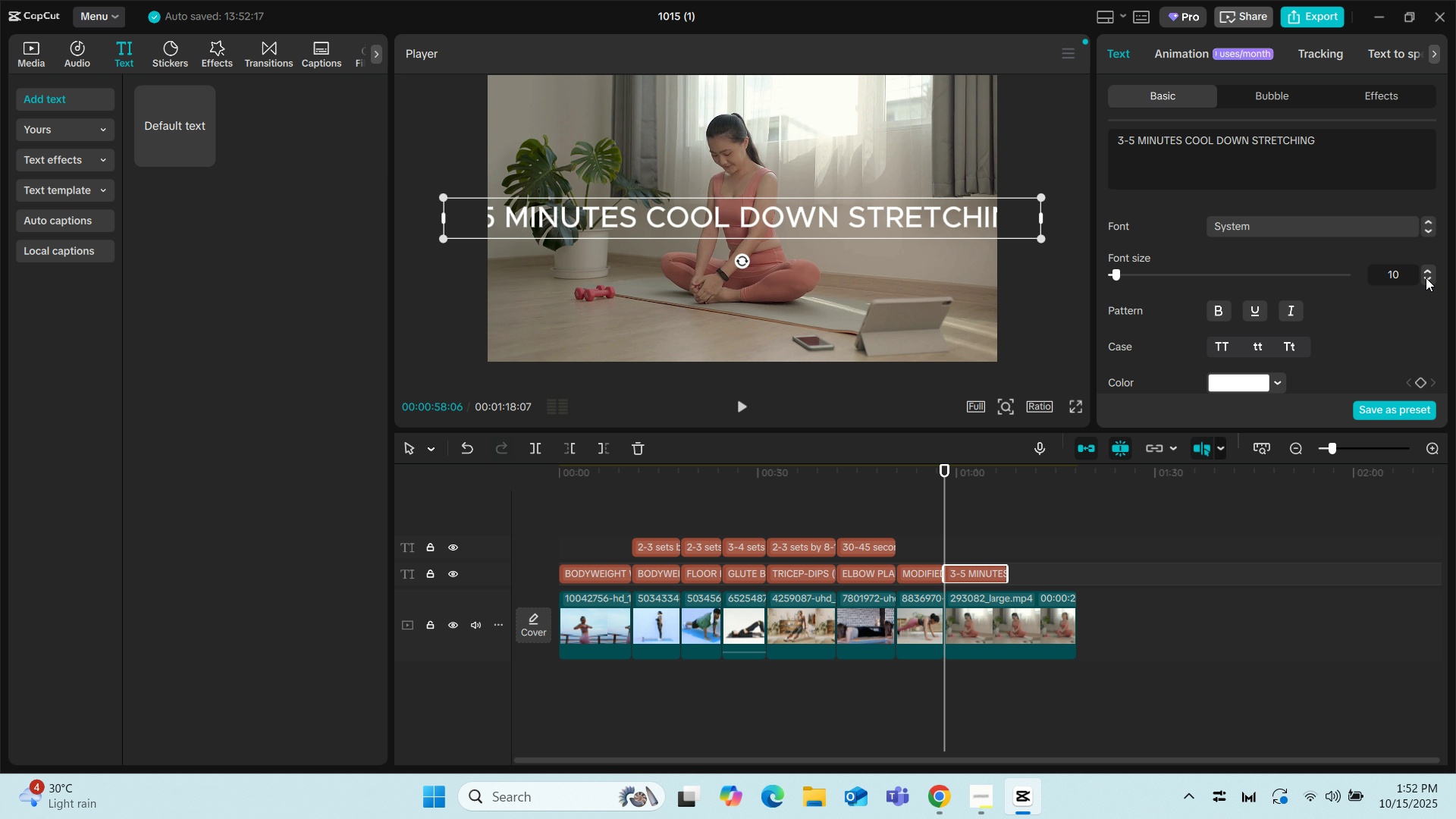 
double_click([1426, 278])
 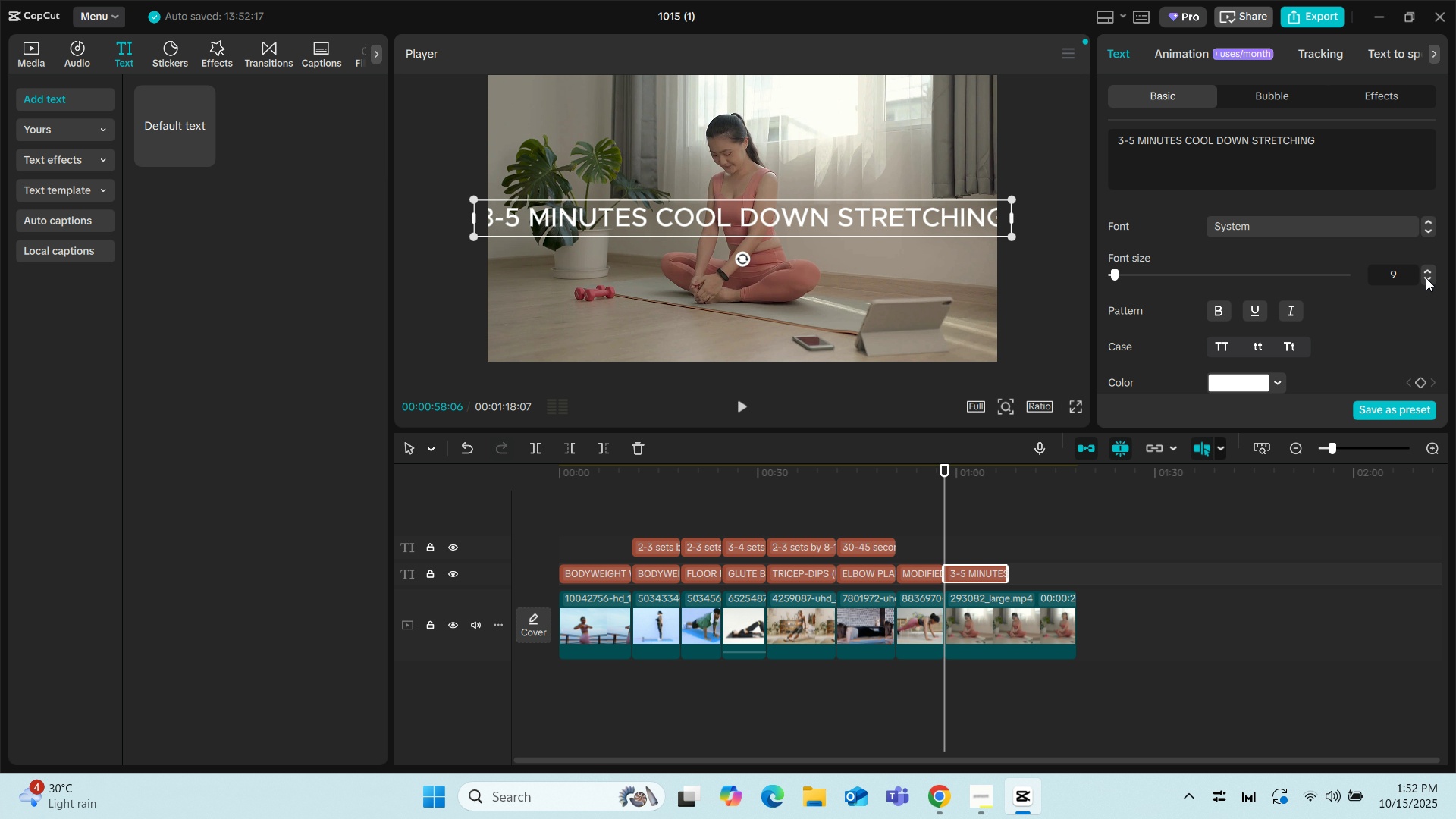 
left_click([1426, 278])
 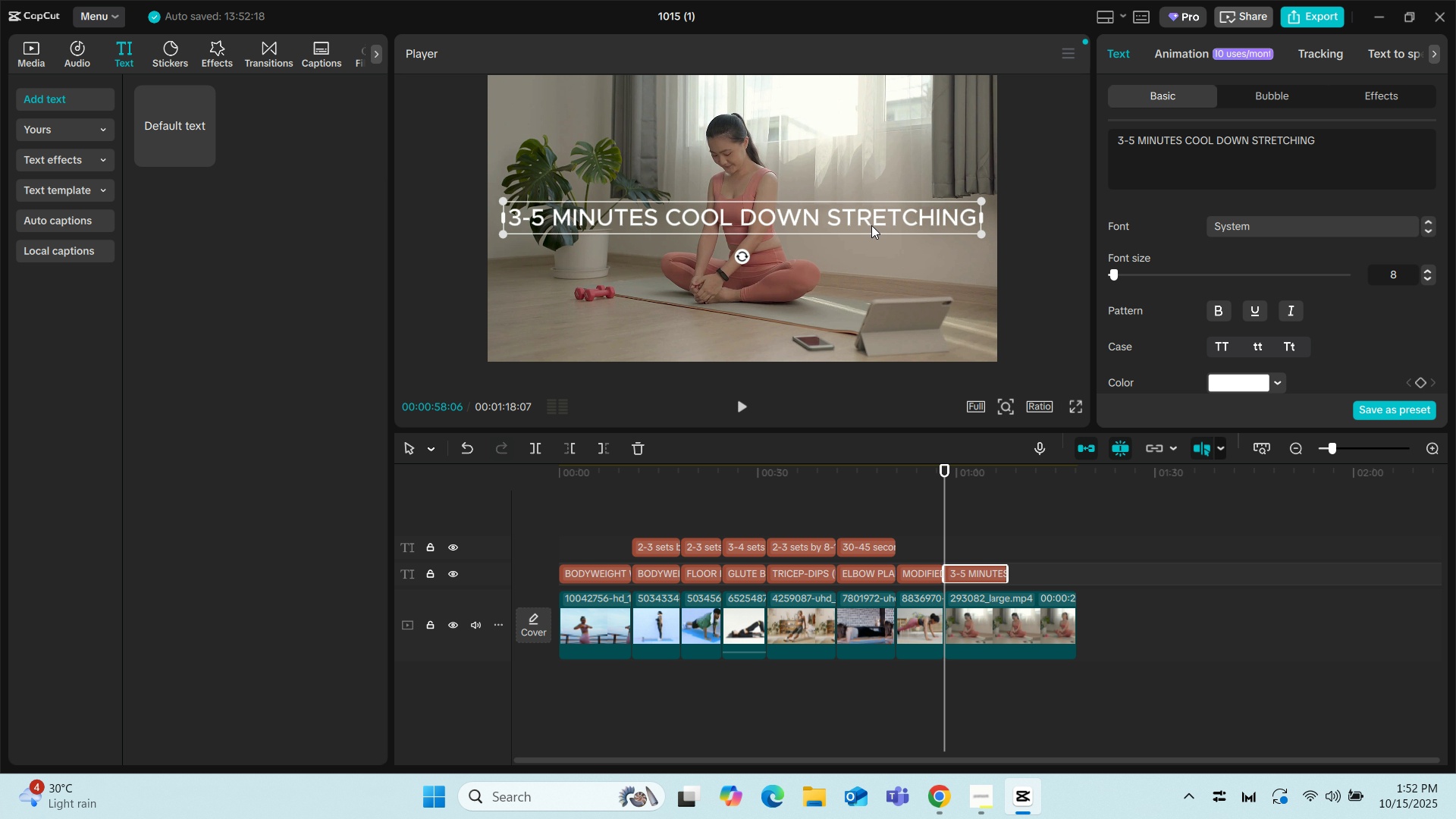 
left_click_drag(start_coordinate=[793, 219], to_coordinate=[785, 325])
 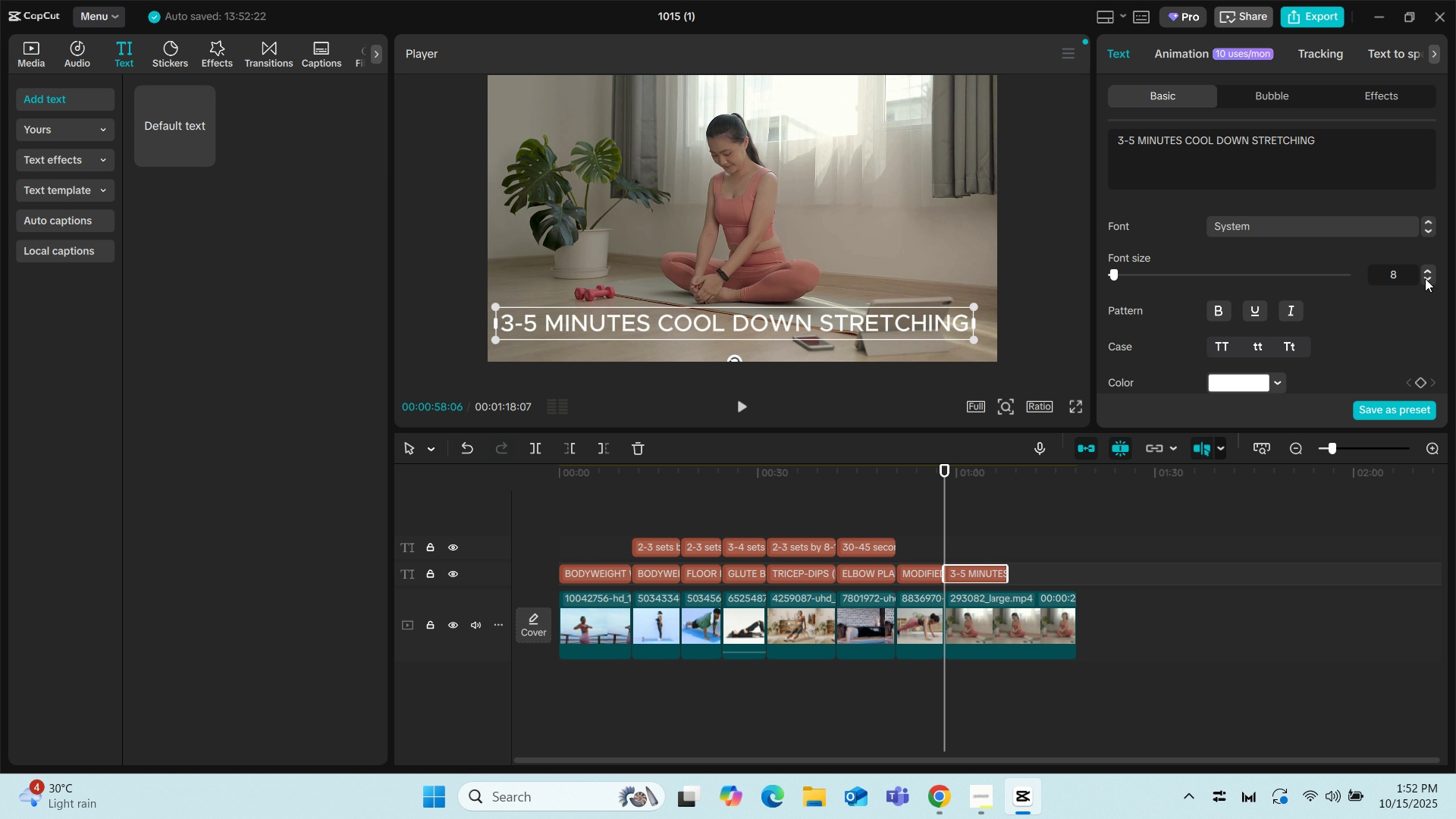 
left_click([1425, 278])
 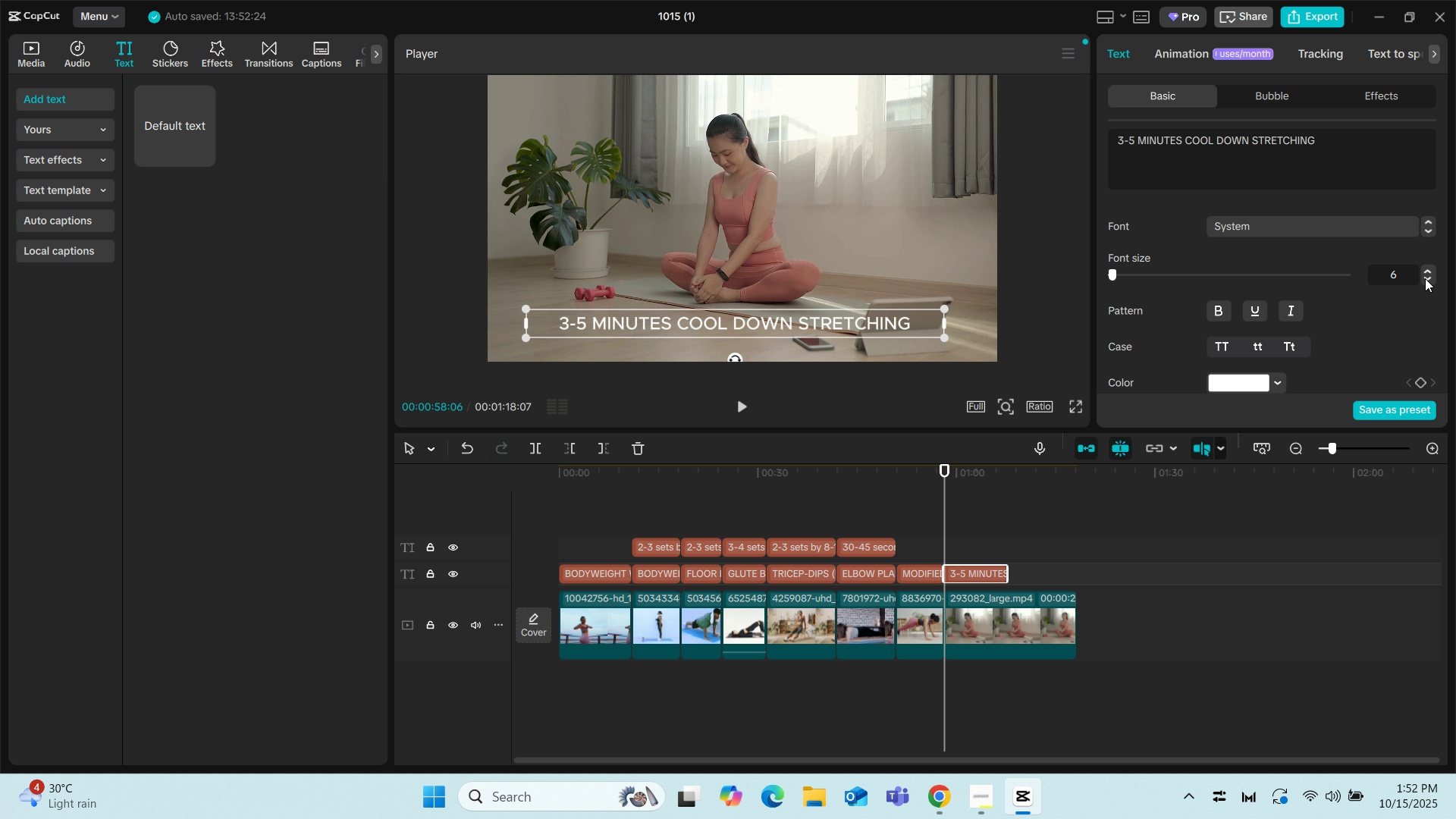 
left_click([1425, 278])
 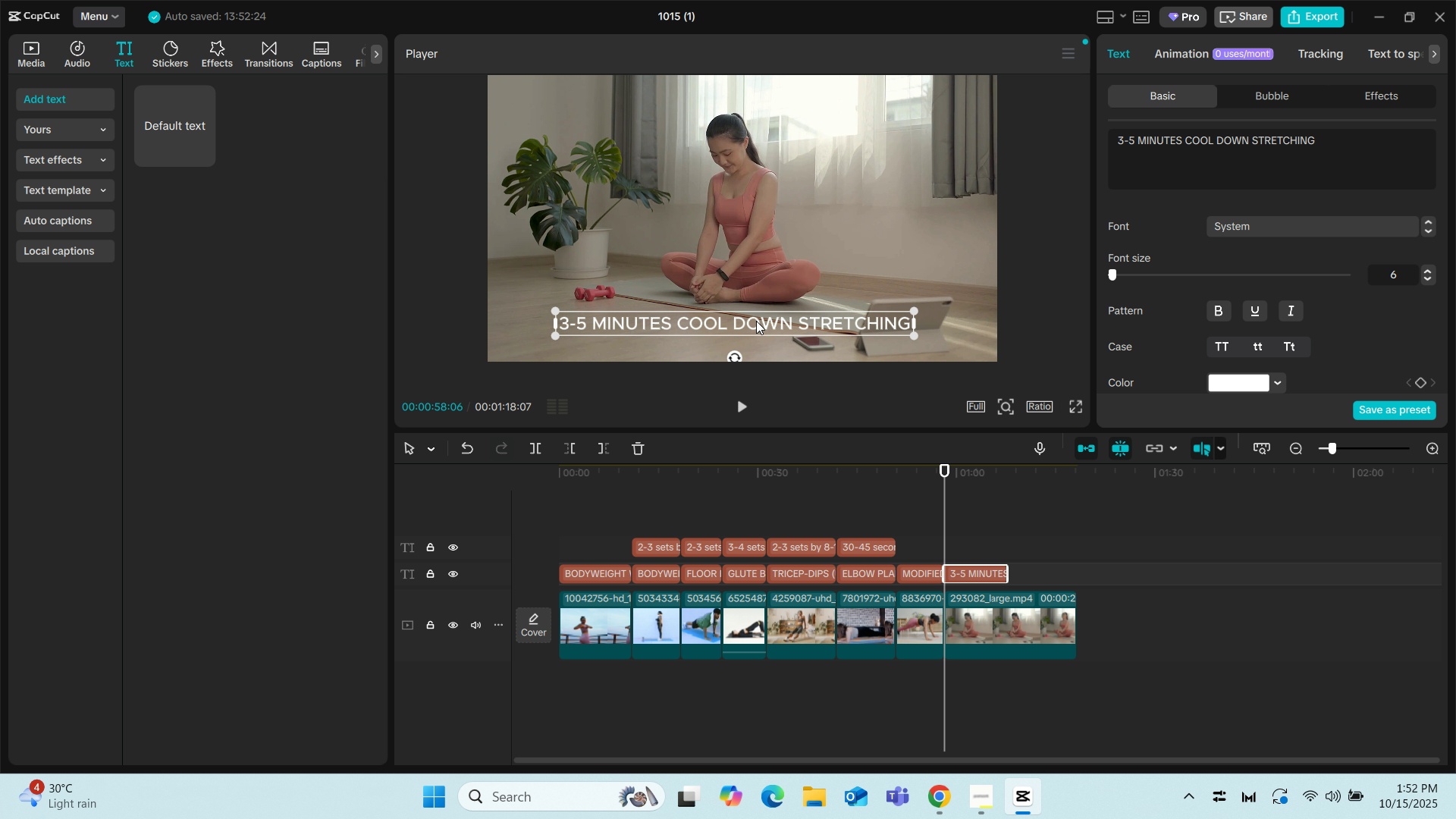 
left_click_drag(start_coordinate=[755, 321], to_coordinate=[702, 319])
 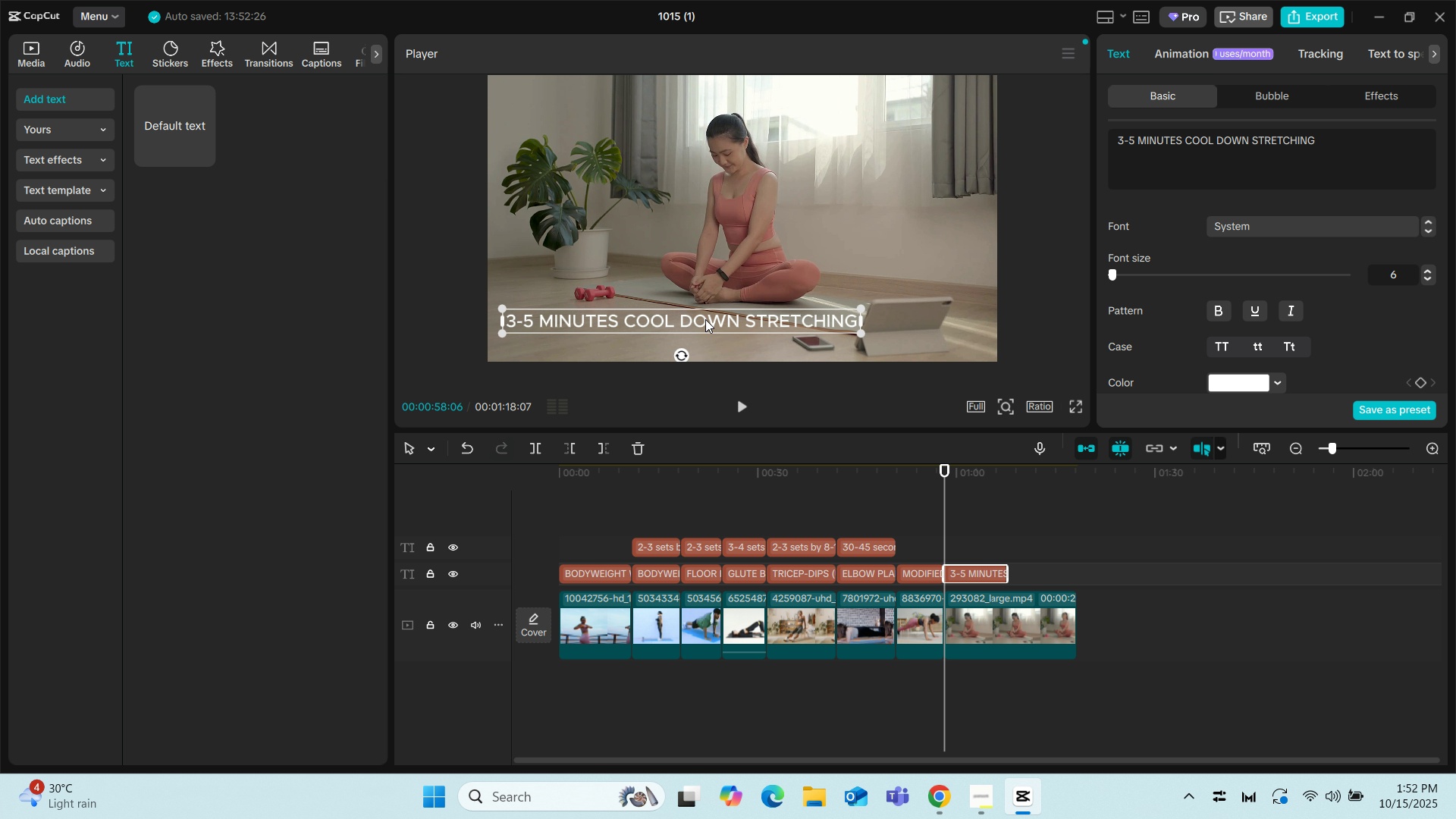 
left_click_drag(start_coordinate=[705, 319], to_coordinate=[701, 334])
 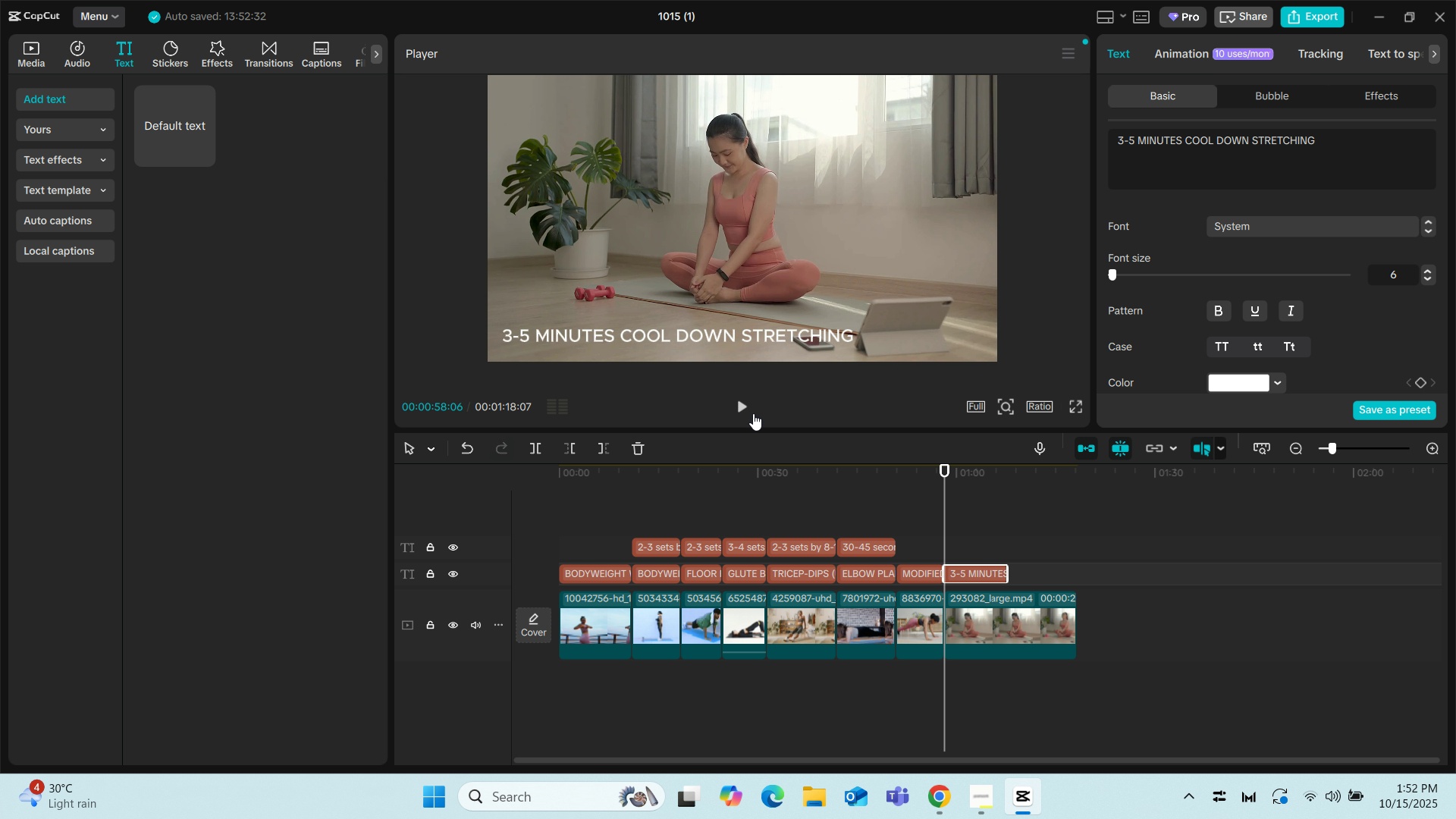 
left_click([739, 413])
 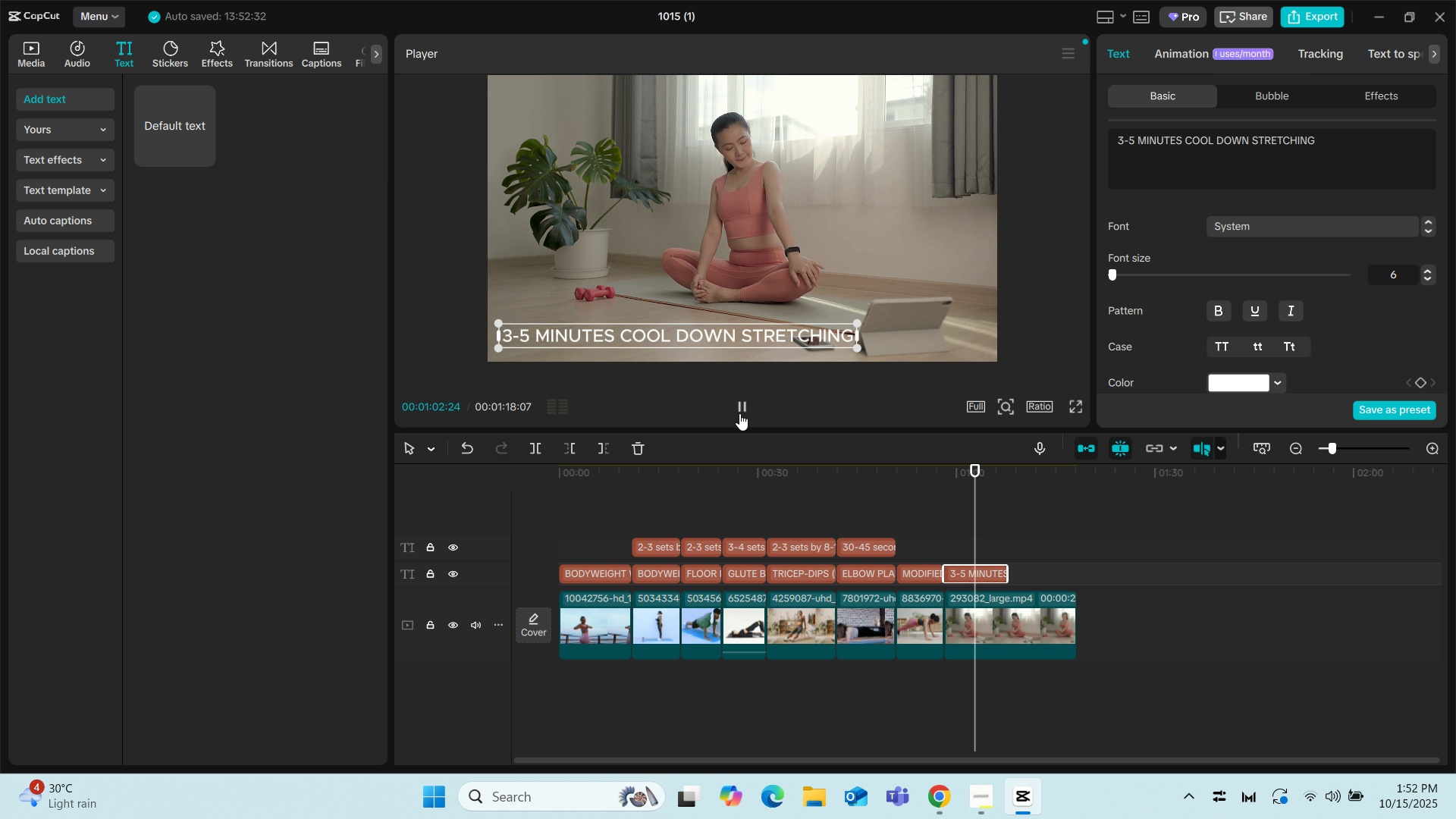 
wait(9.57)
 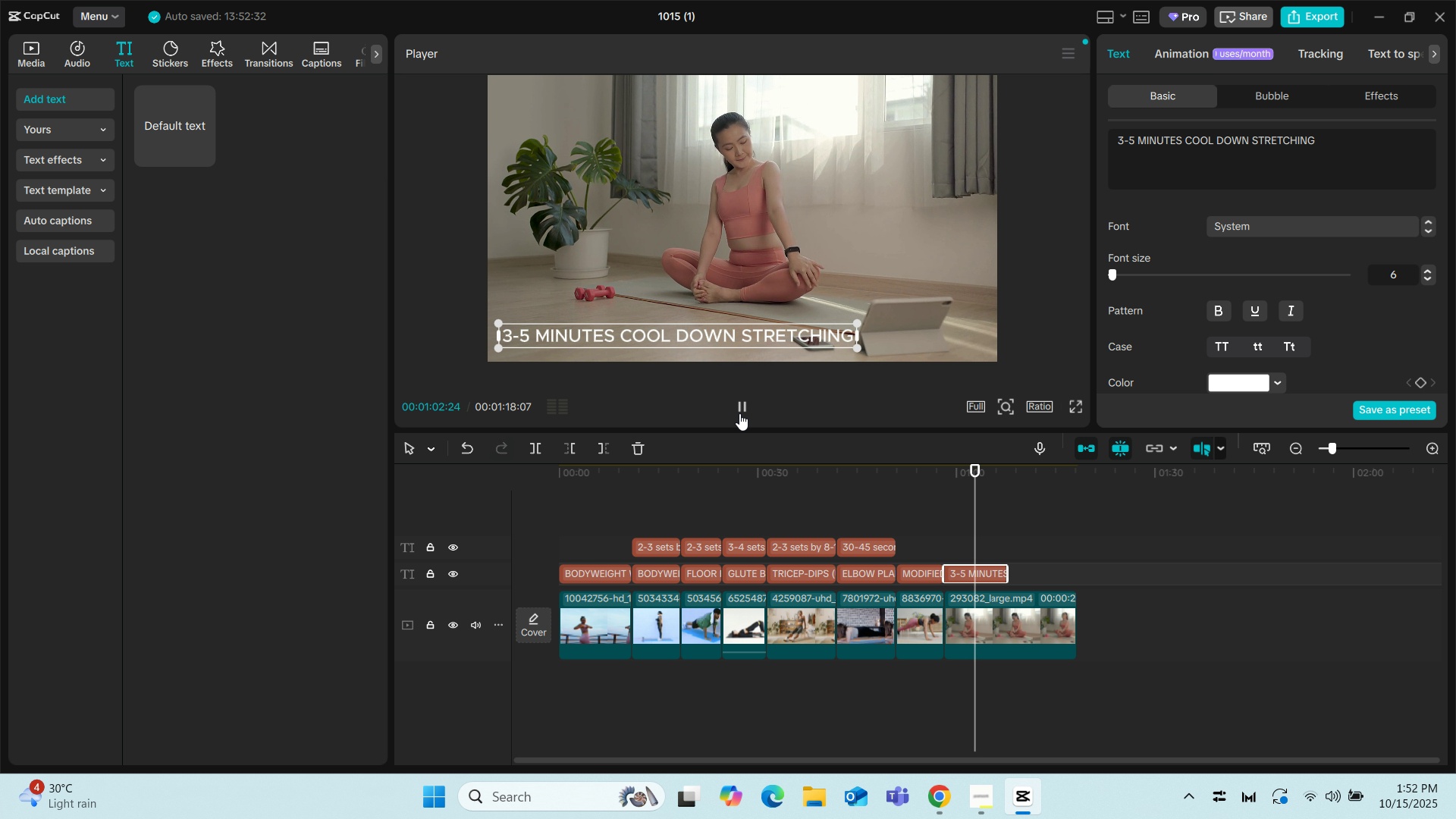 
left_click([739, 413])
 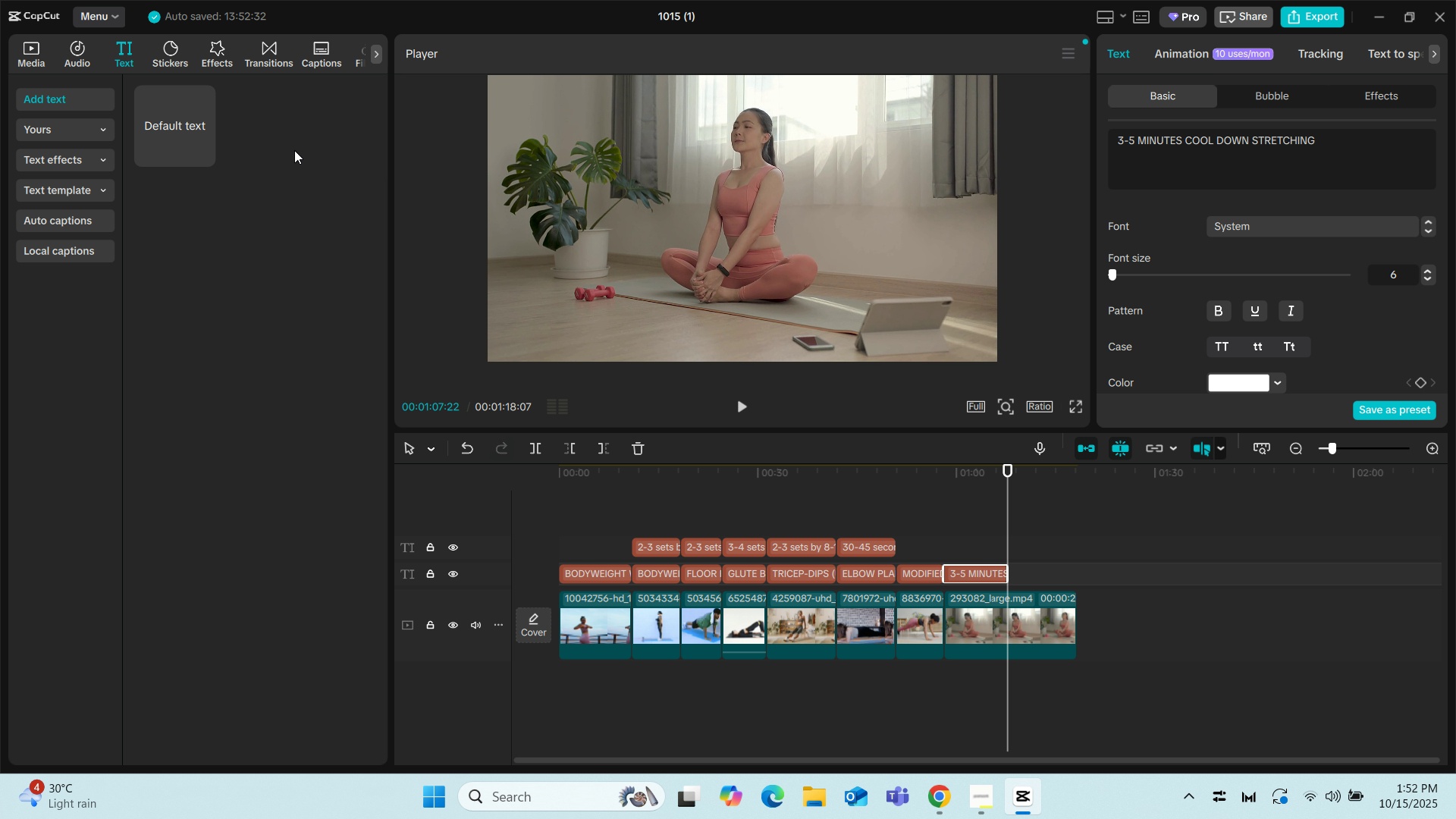 
left_click_drag(start_coordinate=[180, 123], to_coordinate=[1007, 574])
 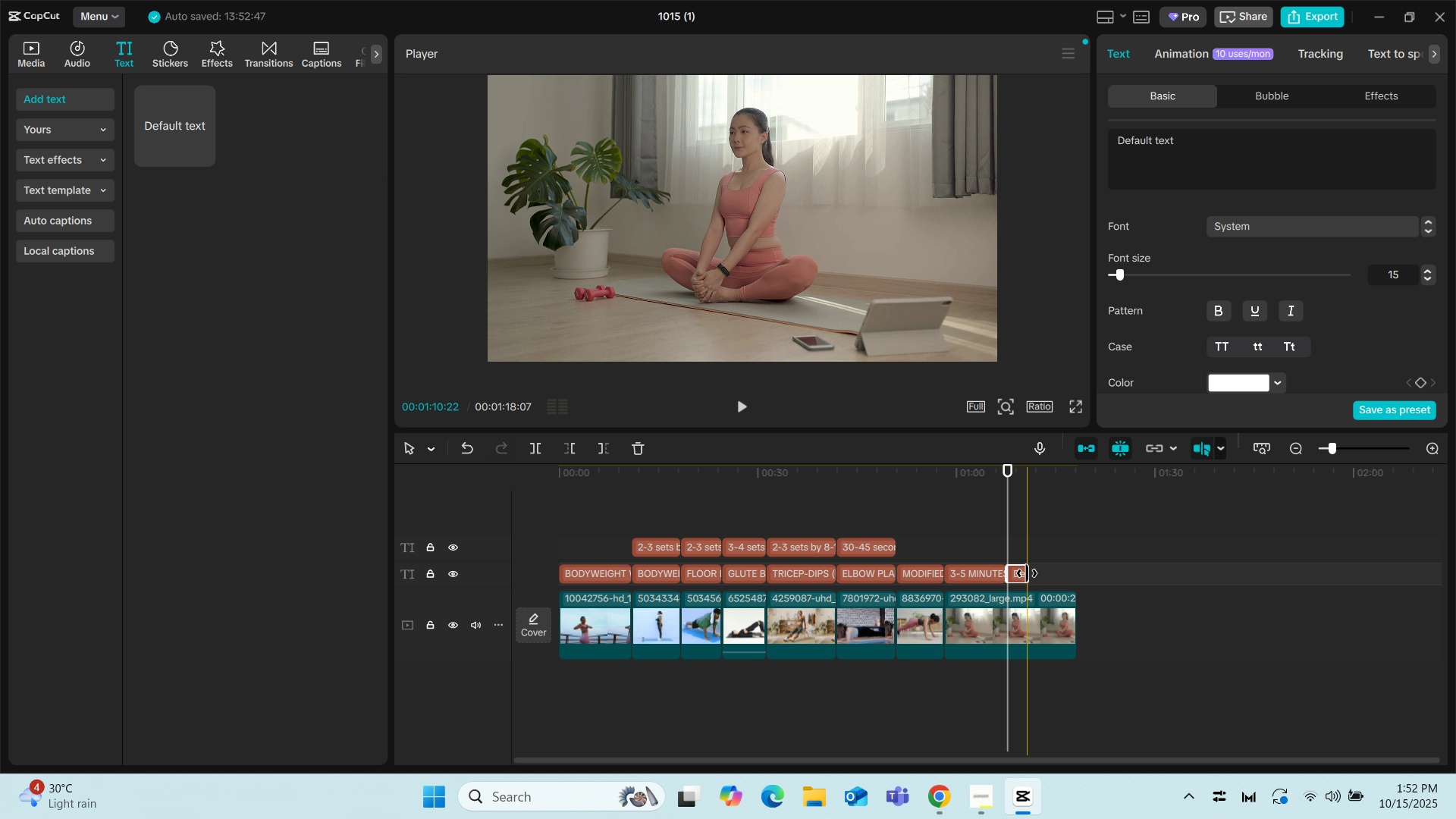 
left_click_drag(start_coordinate=[1027, 573], to_coordinate=[1066, 574])
 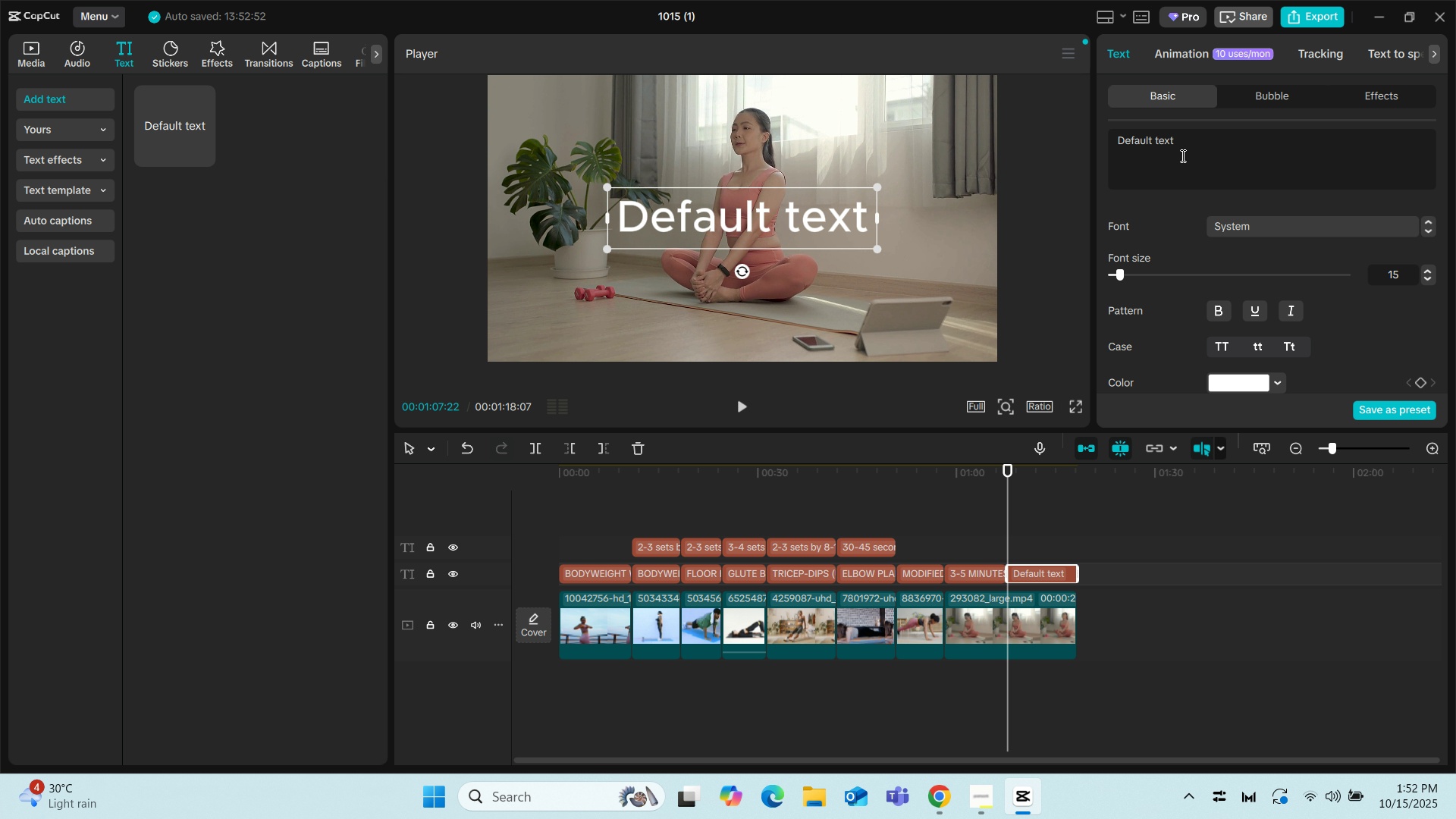 
left_click([1188, 139])
 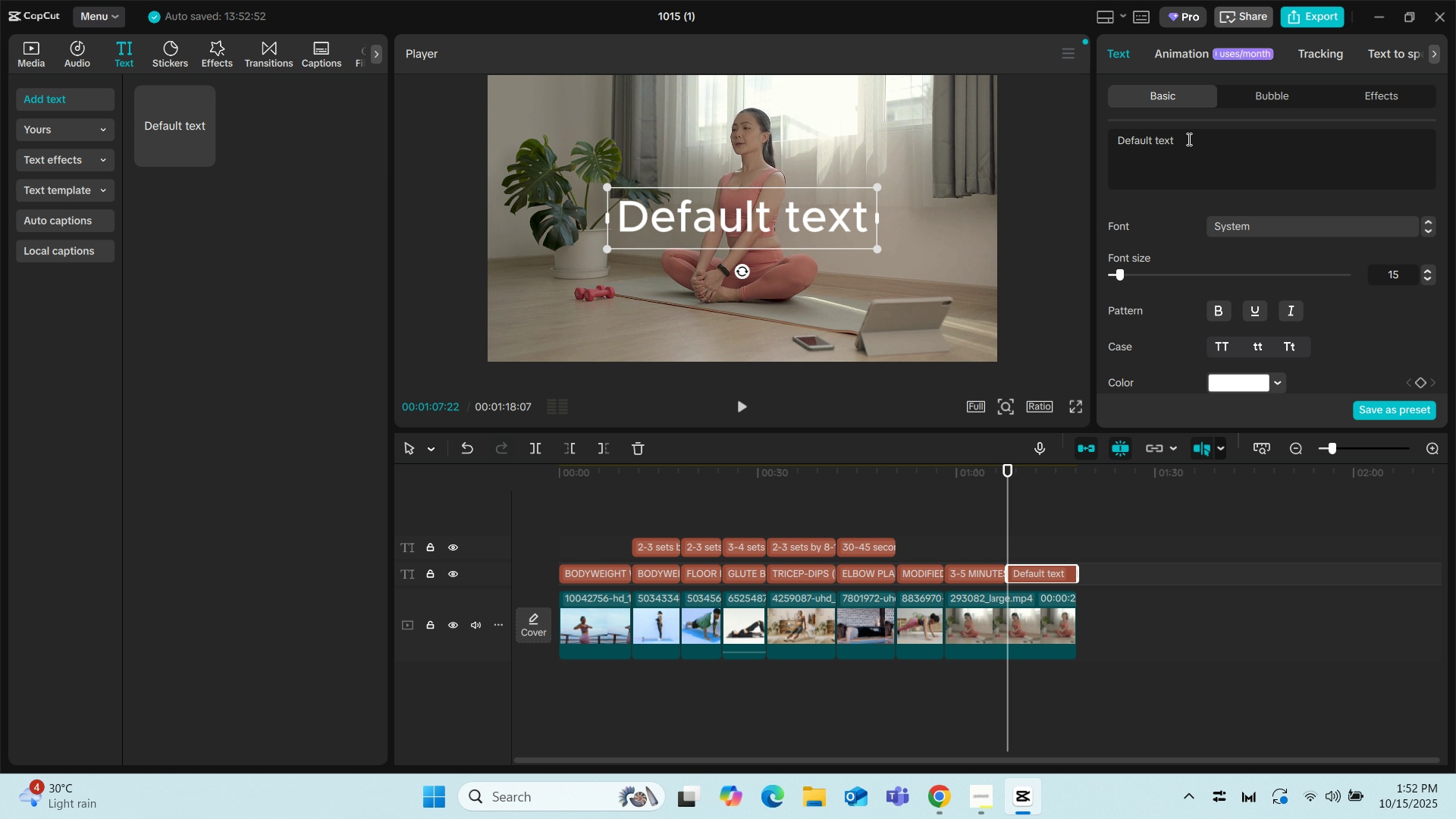 
left_click_drag(start_coordinate=[1188, 139], to_coordinate=[1104, 136])
 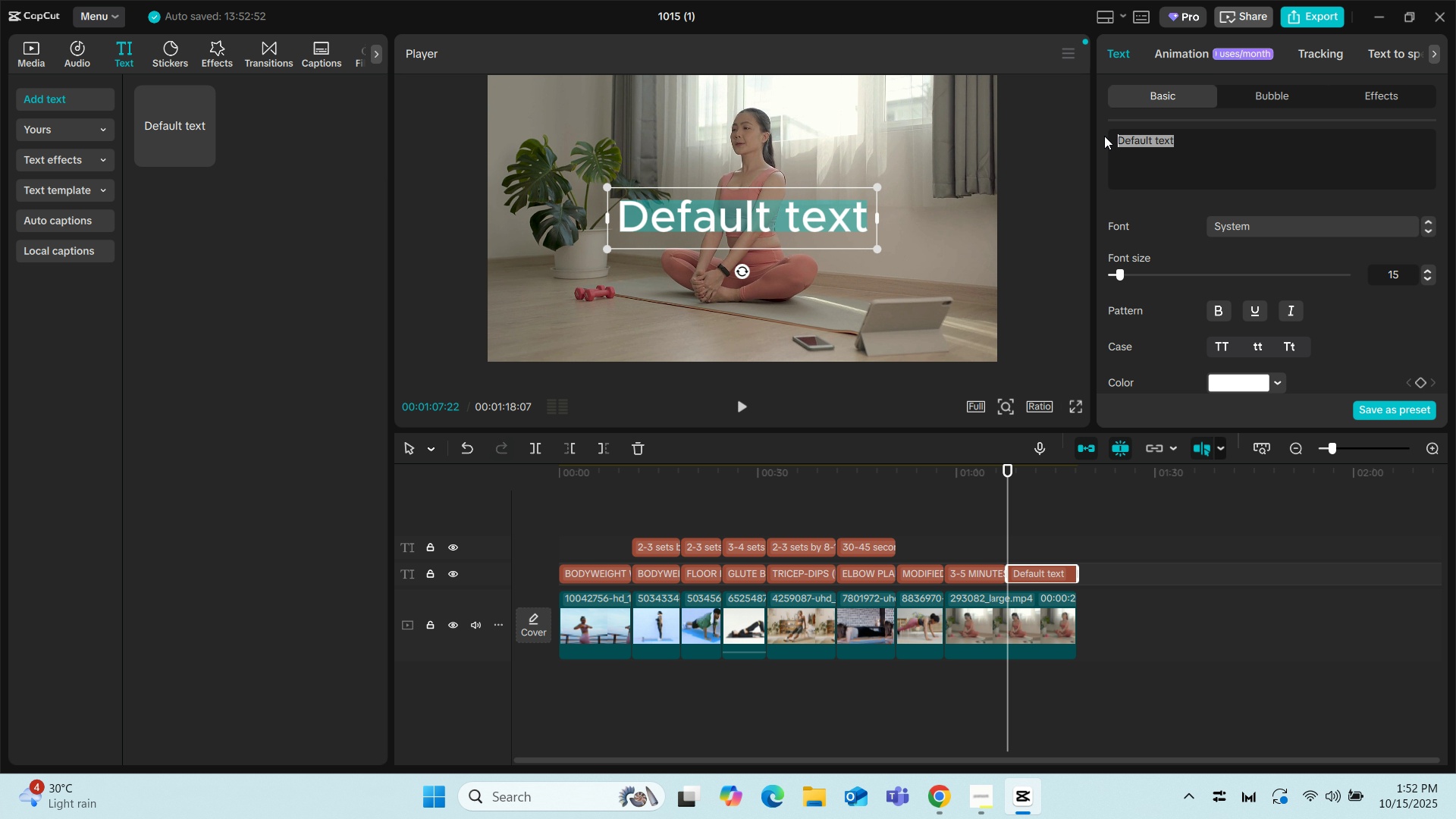 
type(Tha)
key(Backspace)
key(Backspace)
key(Backspace)
type(thn)
key(Backspace)
type(nk)
key(Backspace)
key(Backspace)
 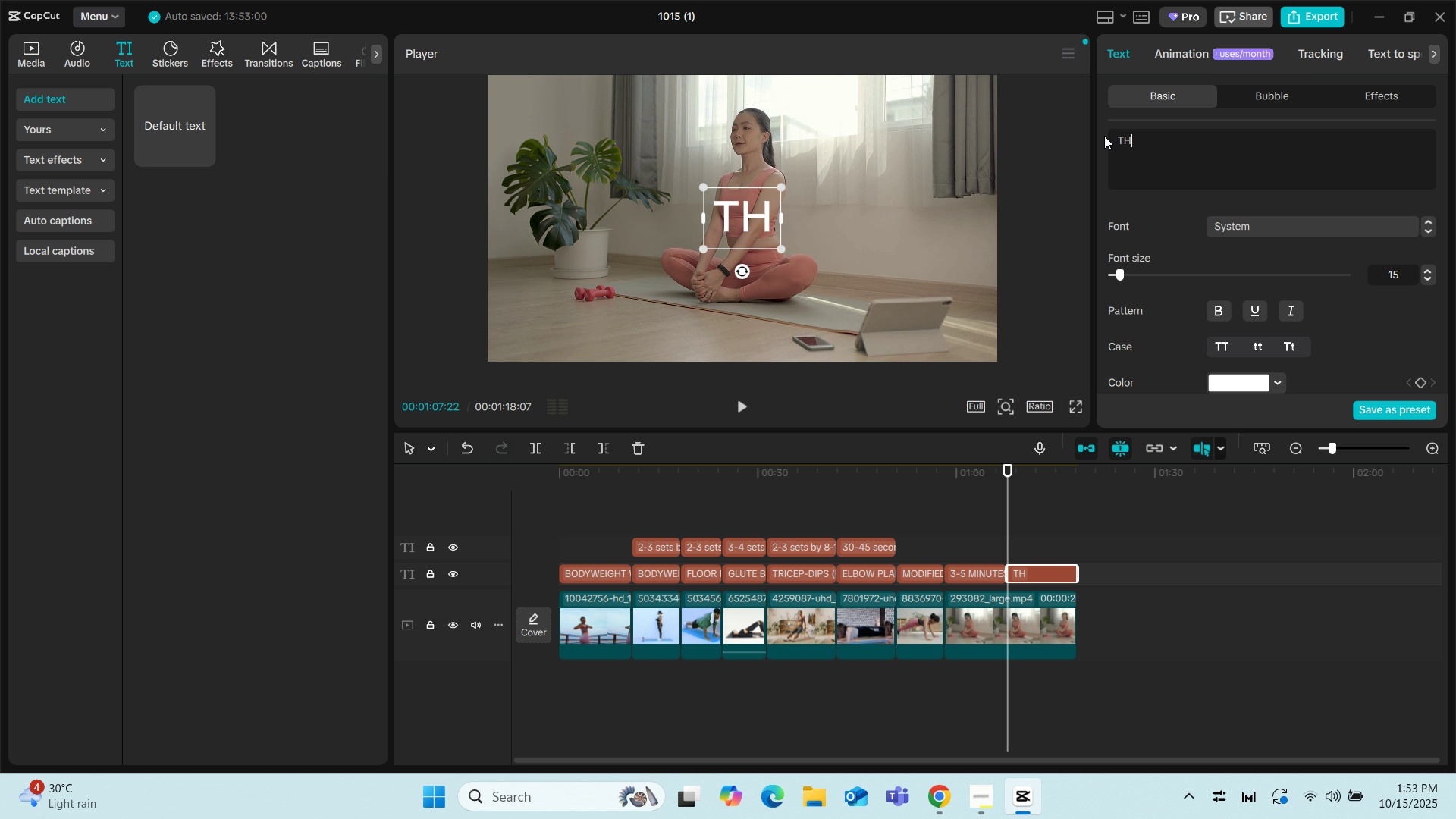 
wait(7.54)
 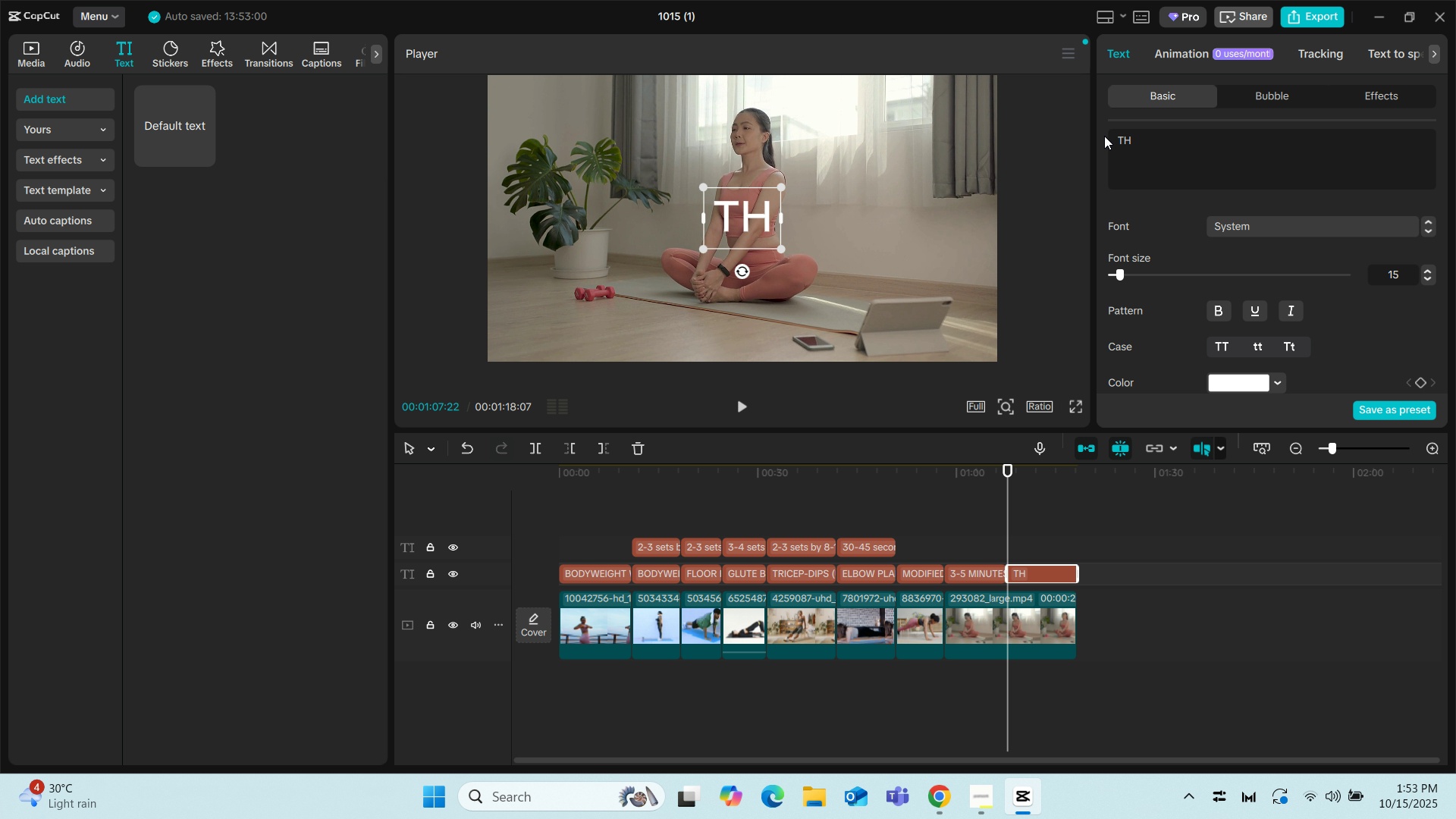 
type(ank you)
 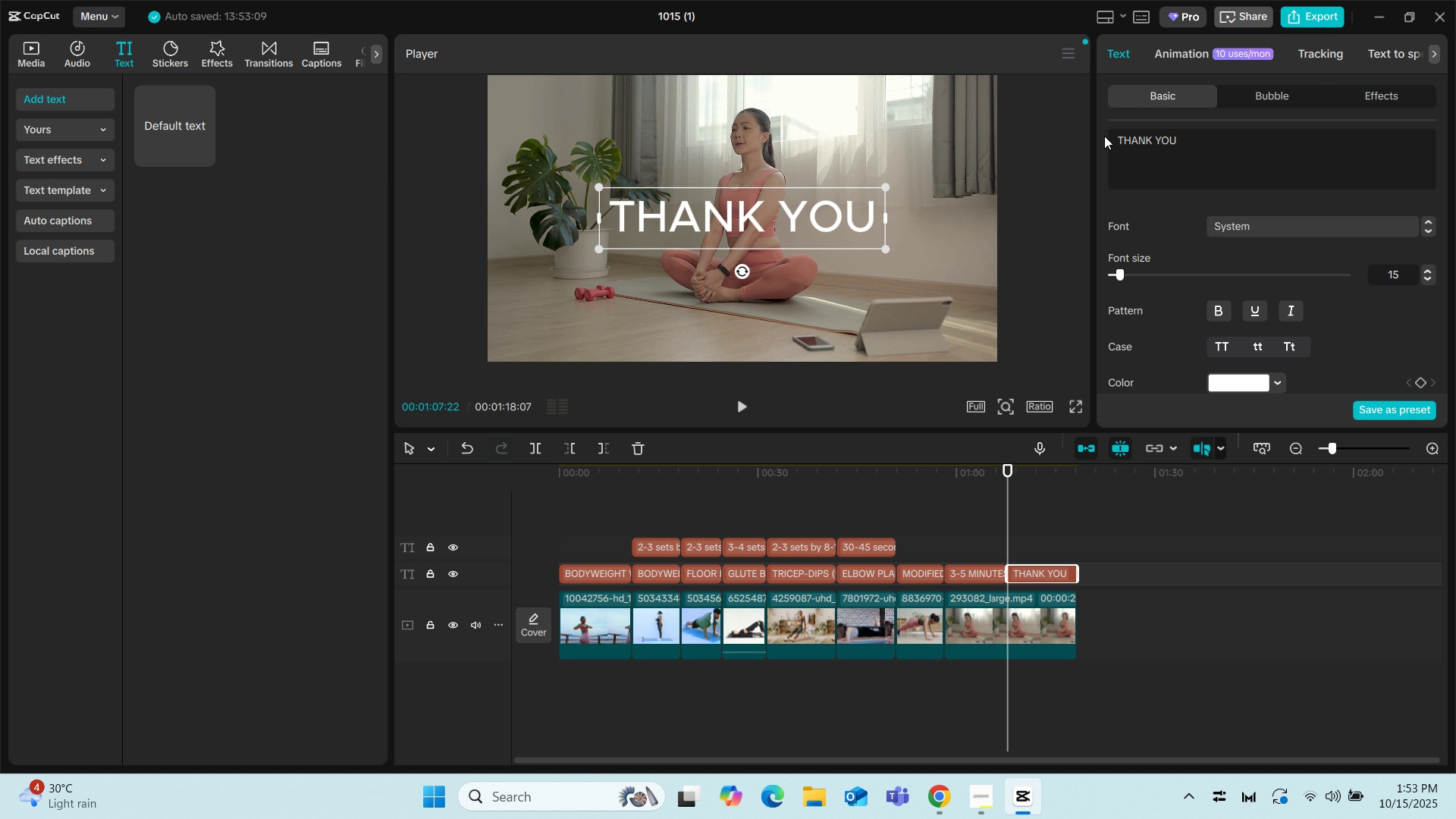 
type( for watching!)
 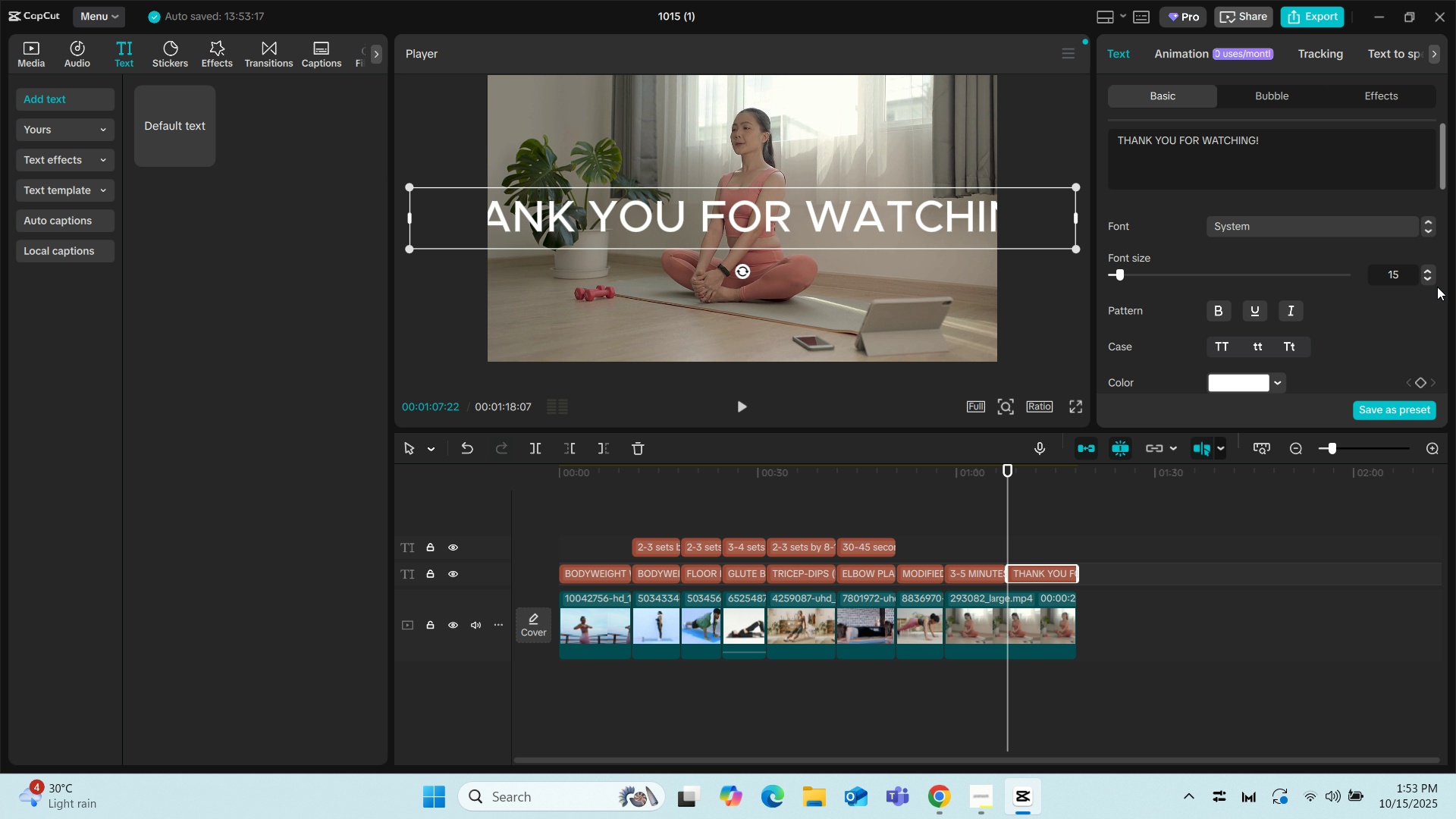 
left_click([1430, 278])
 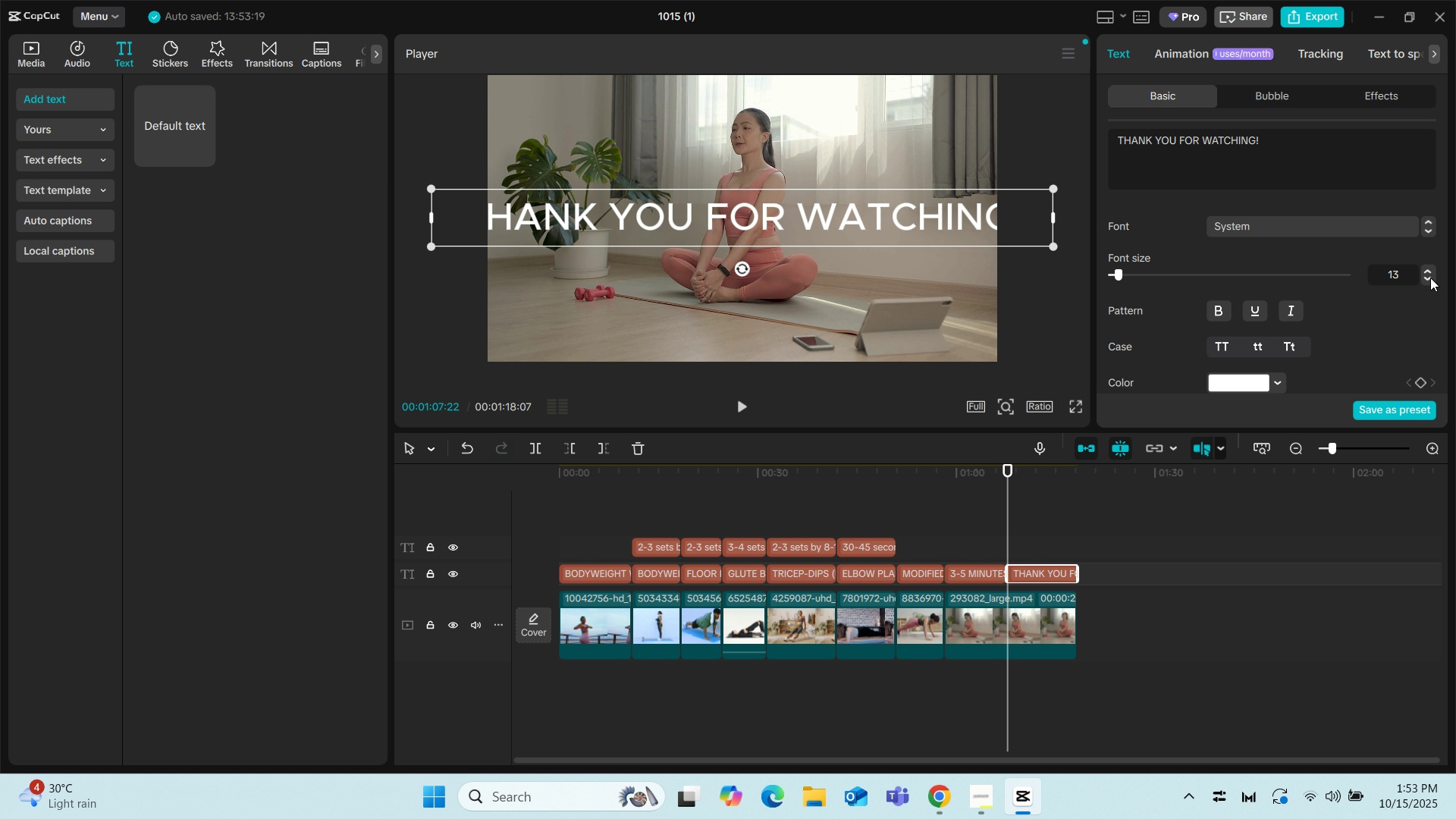 
left_click([1430, 278])
 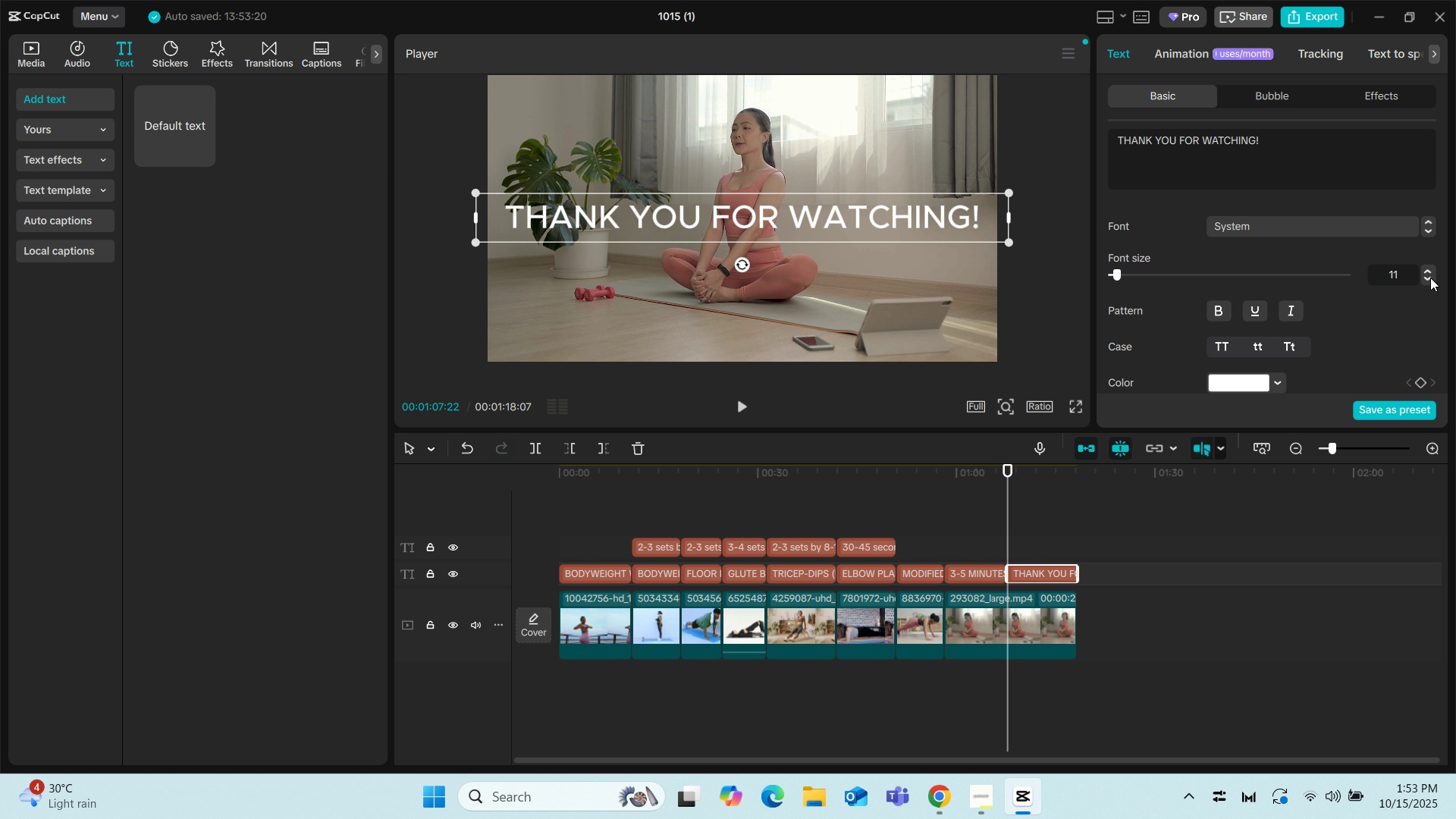 
double_click([1430, 278])
 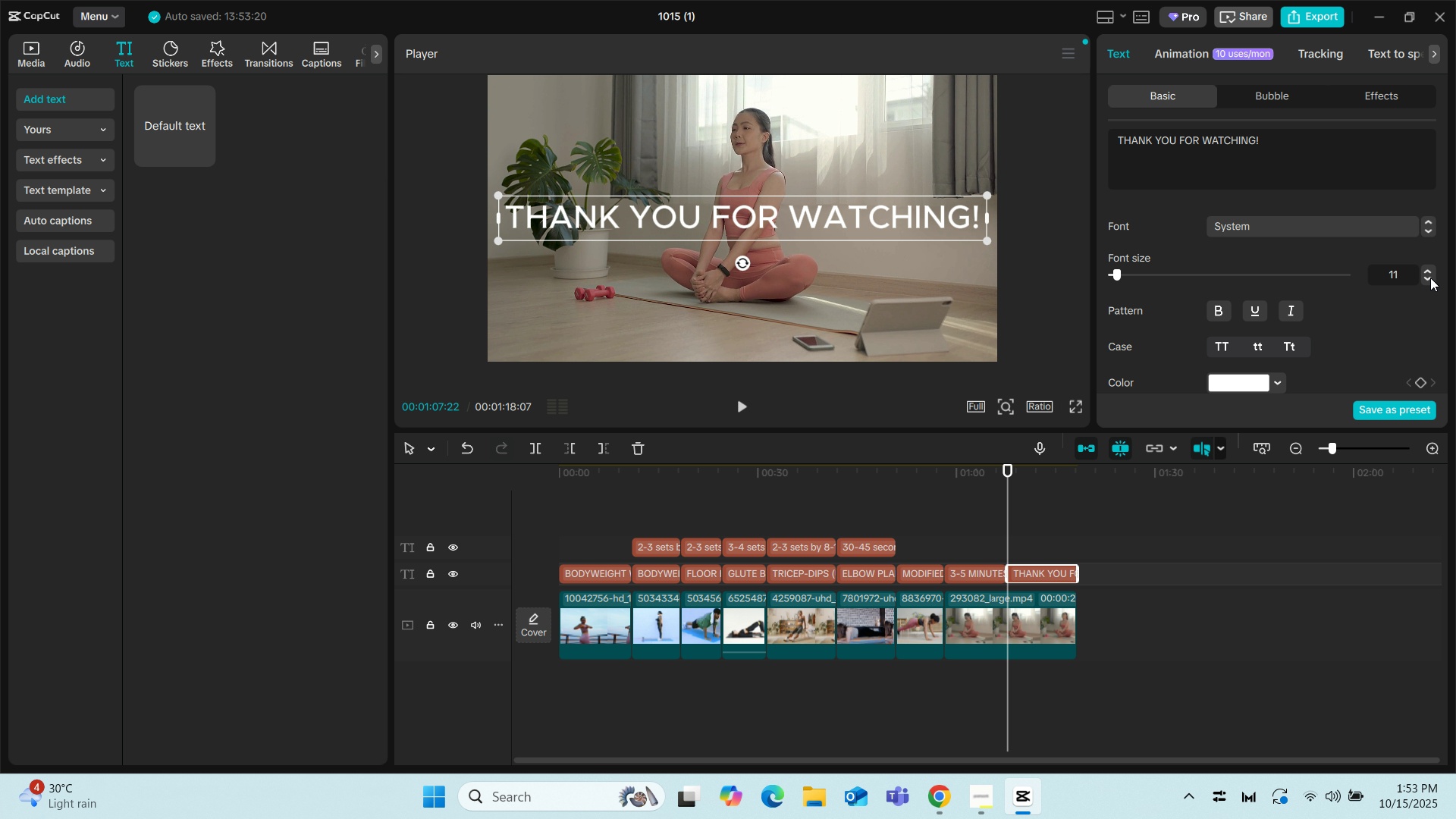 
left_click([1430, 278])
 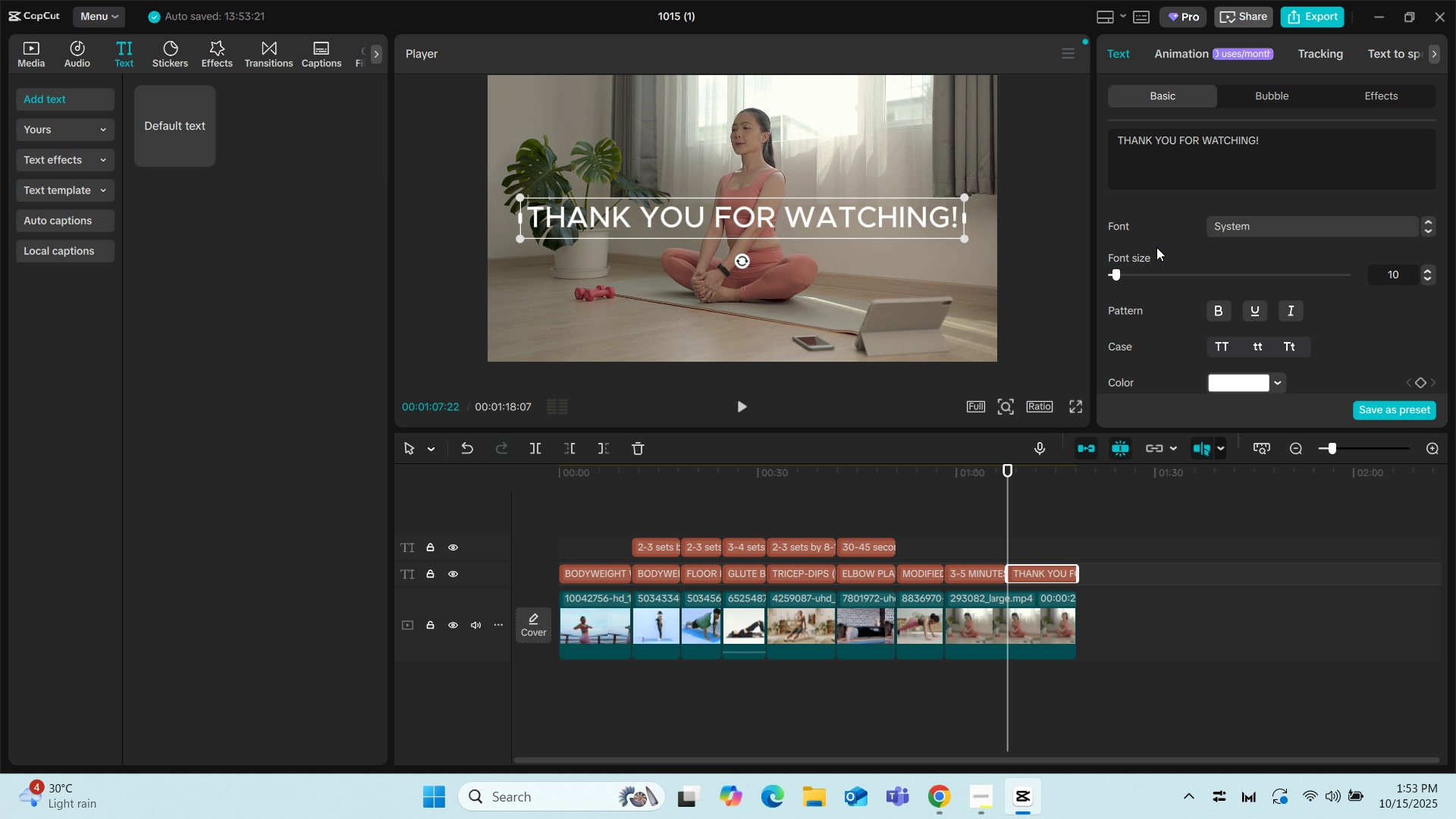 
left_click_drag(start_coordinate=[759, 218], to_coordinate=[767, 299])
 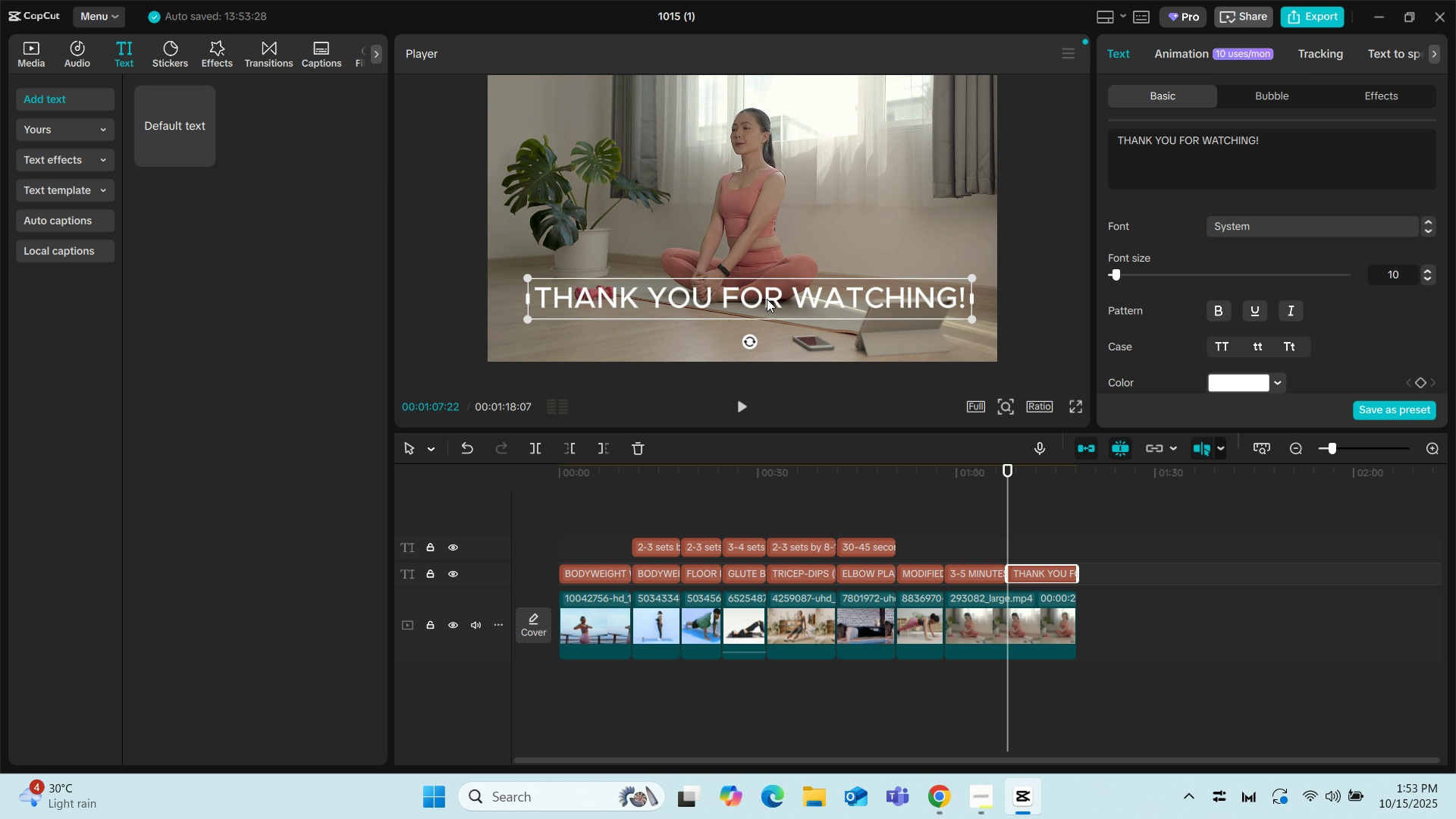 
left_click([767, 299])
 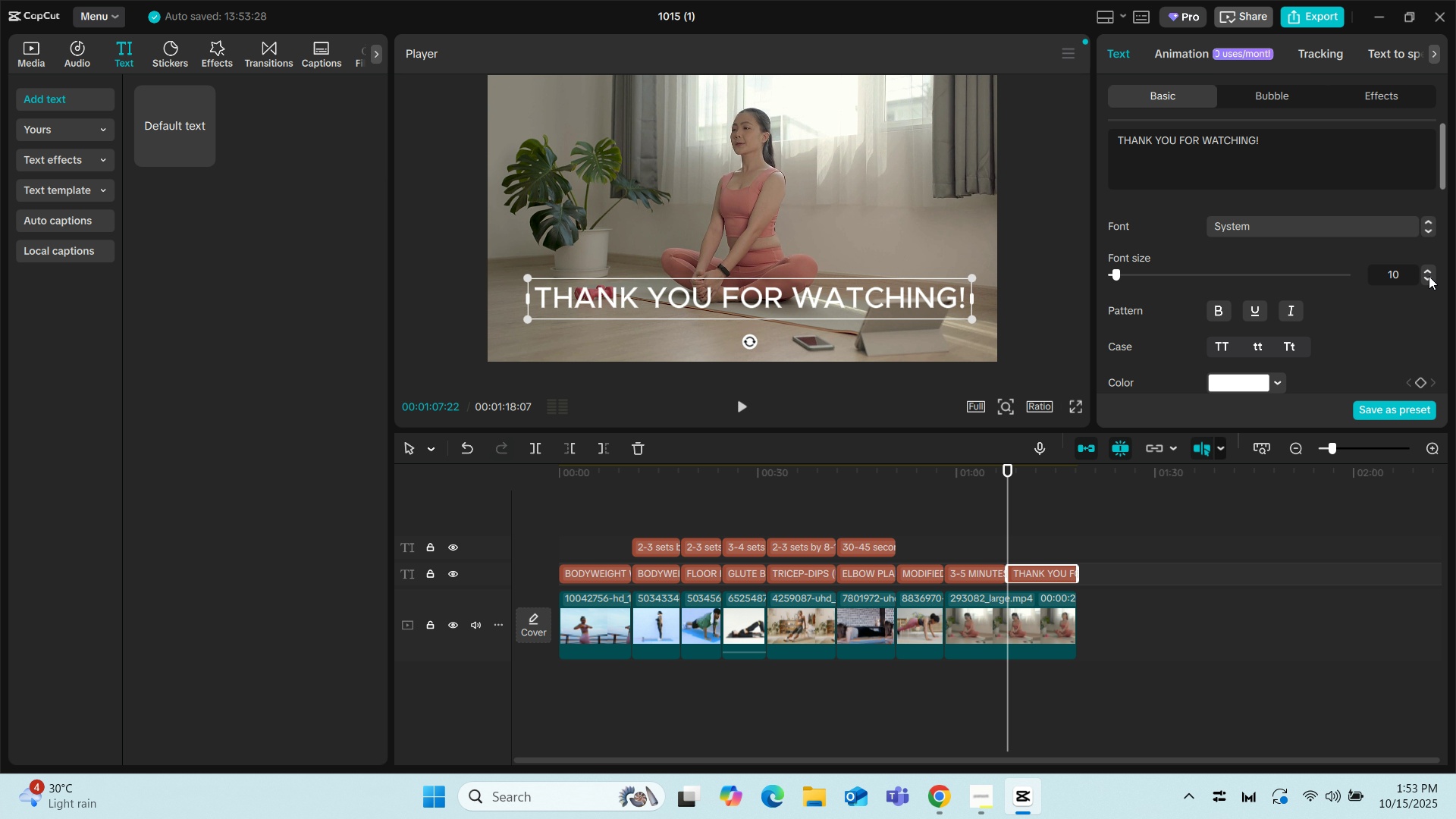 
left_click([1429, 276])
 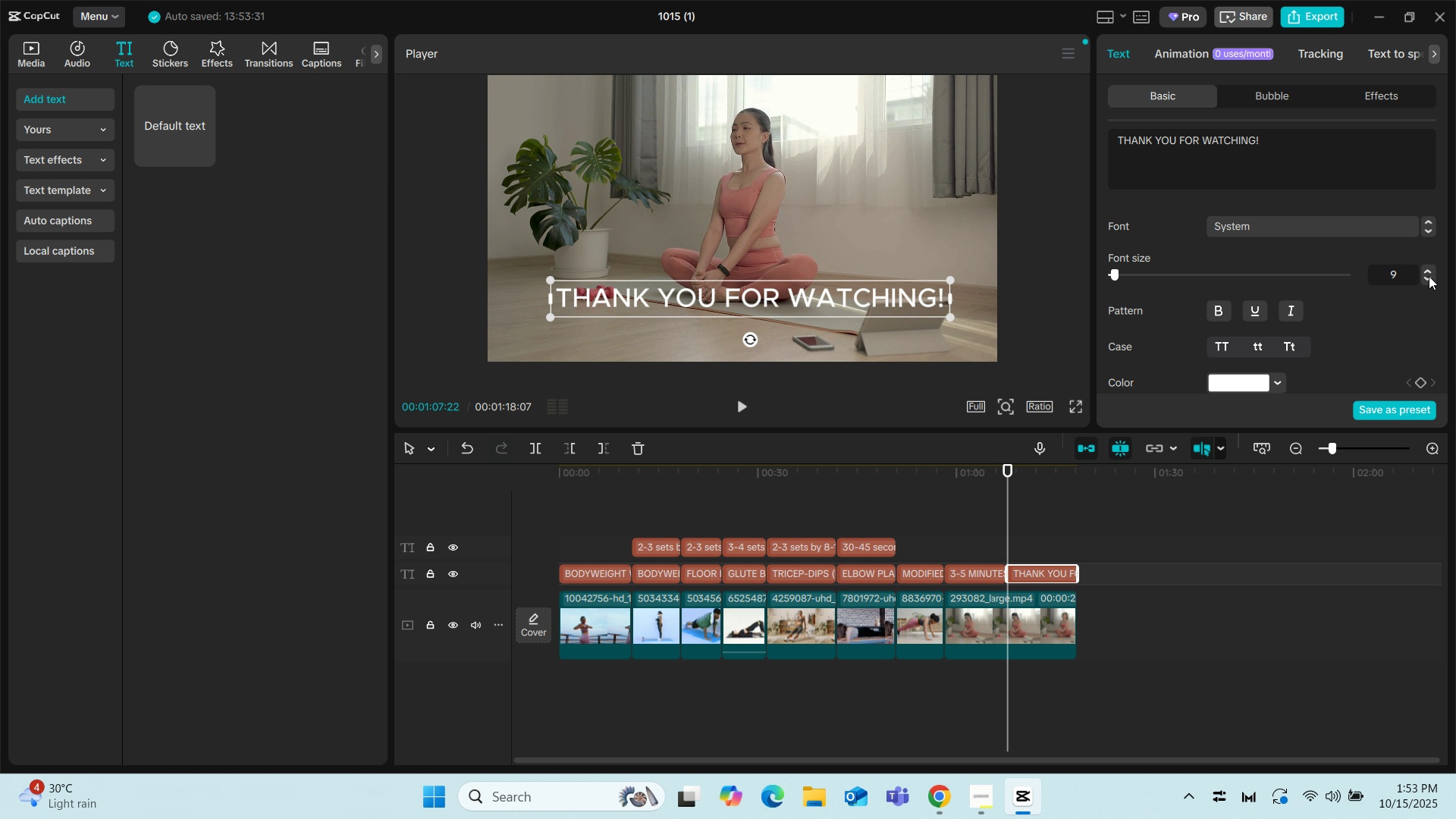 
left_click([1429, 276])
 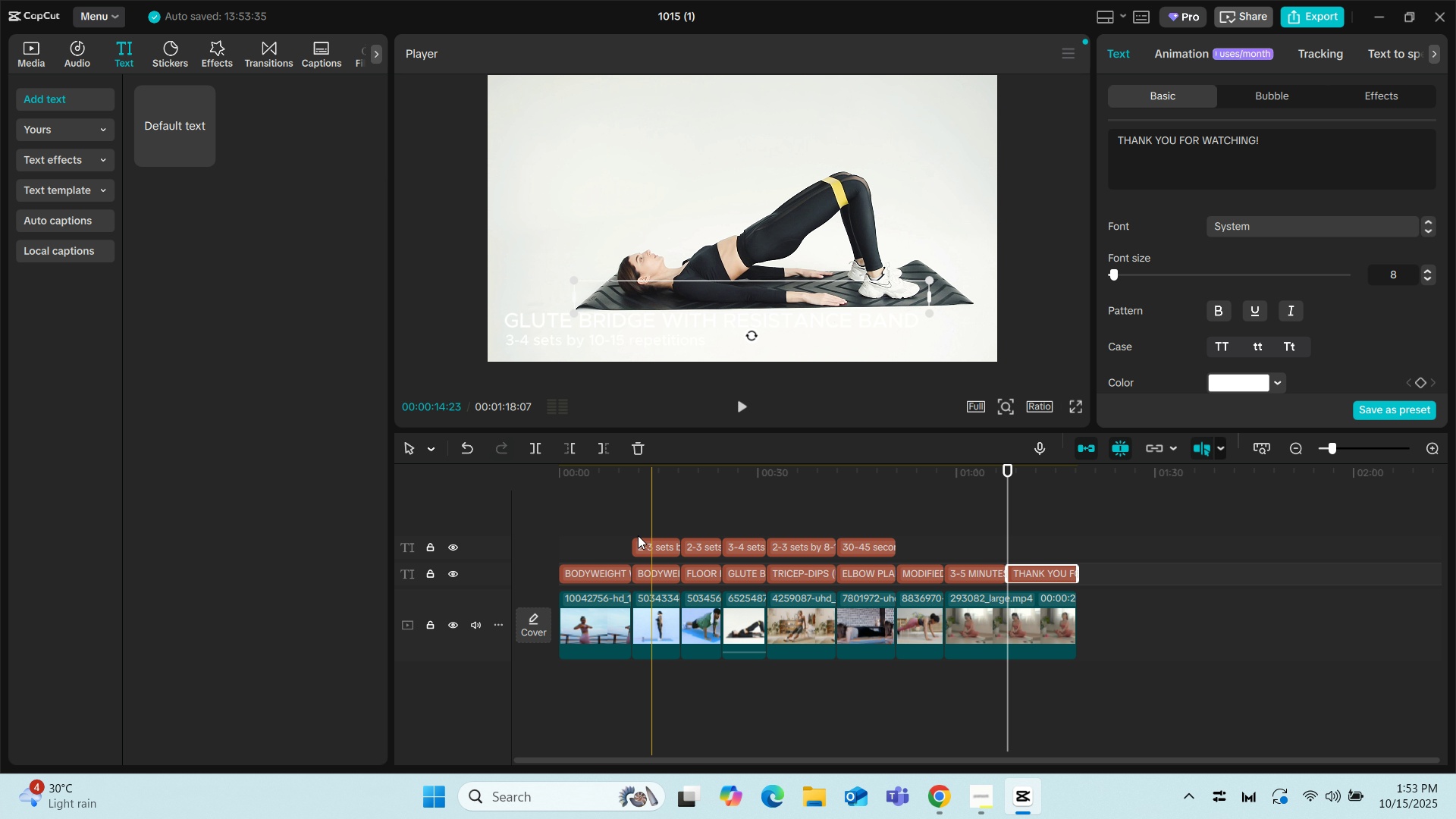 
left_click([558, 500])
 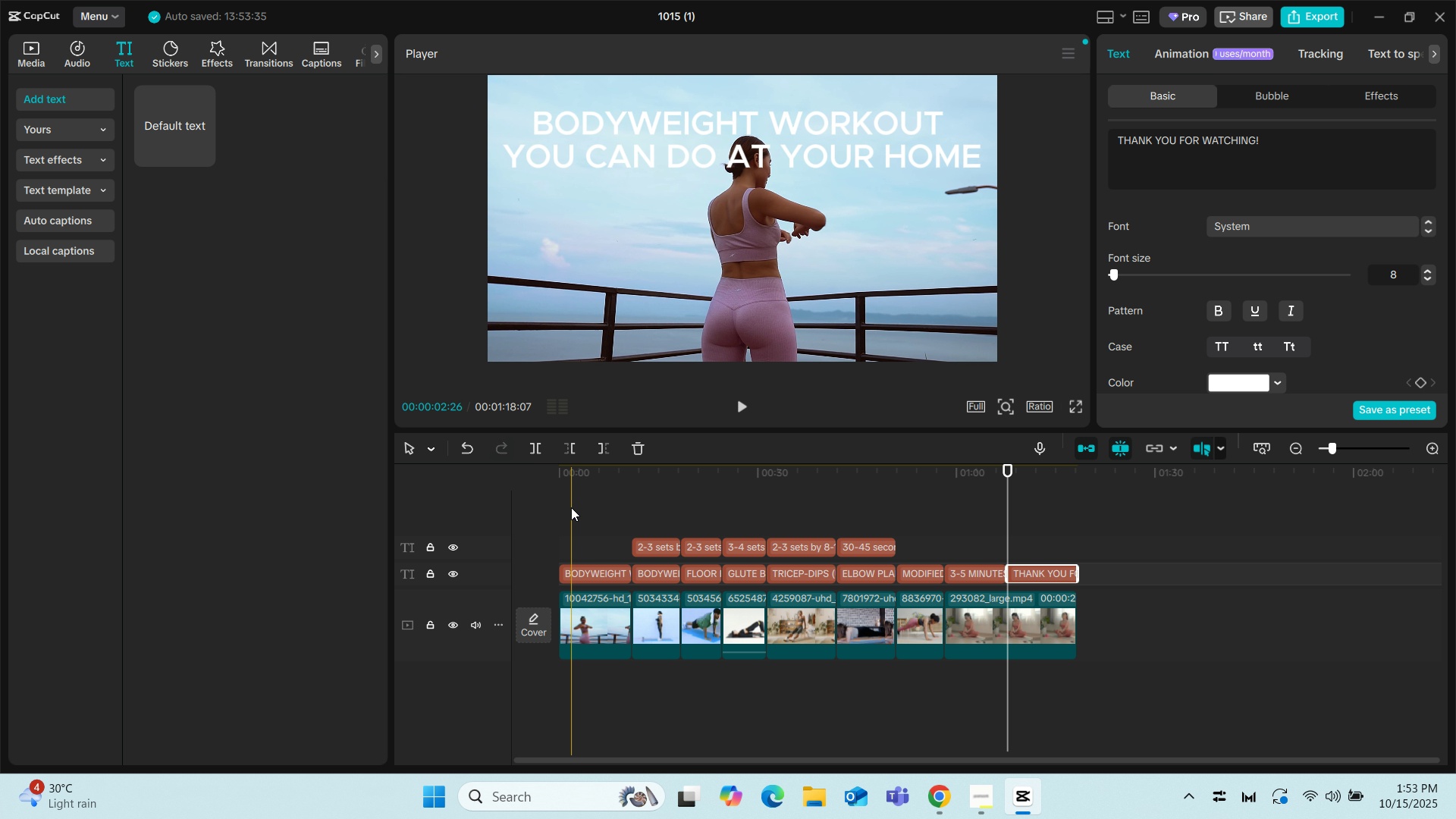 
left_click([568, 504])
 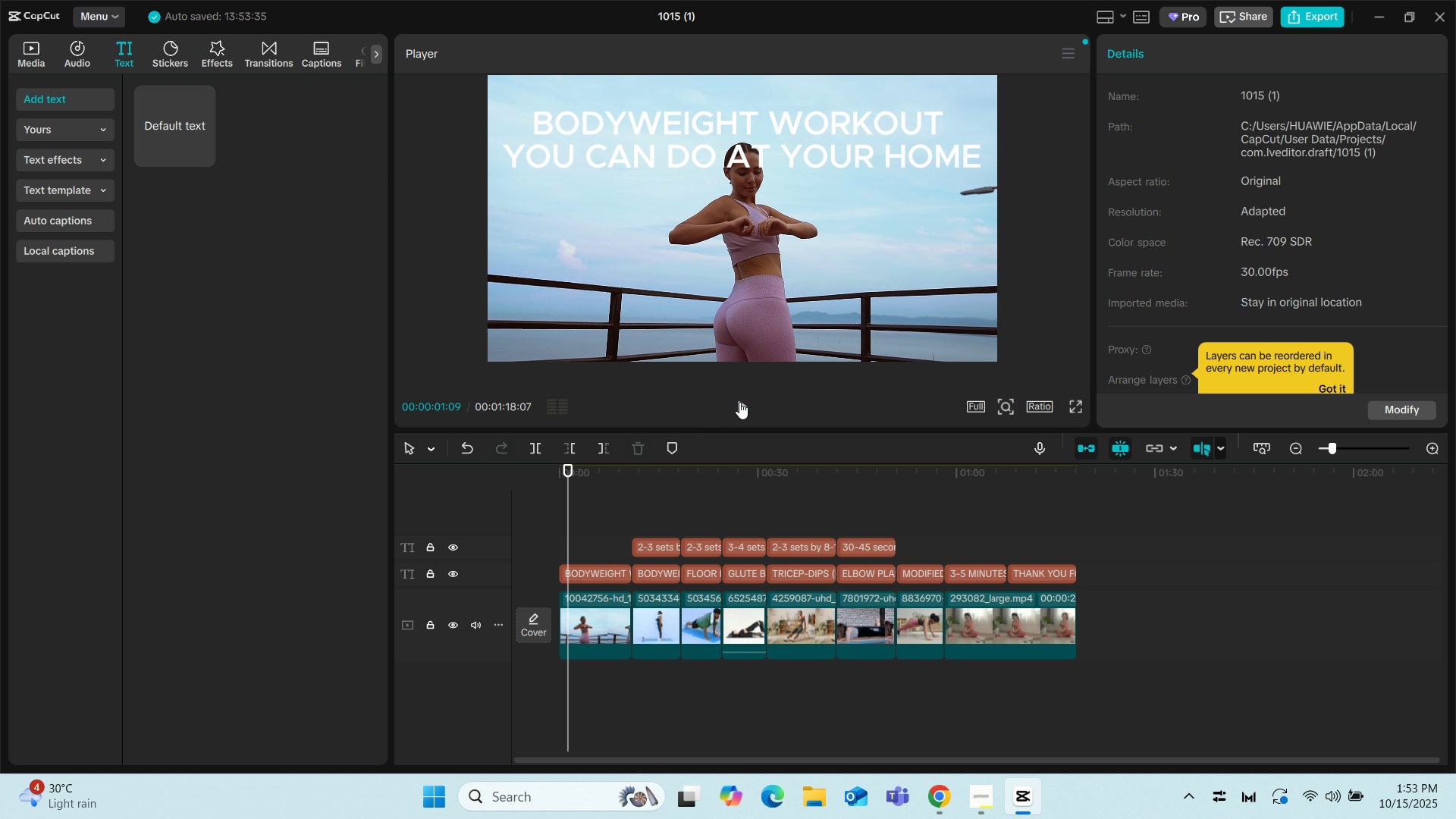 
left_click([739, 402])
 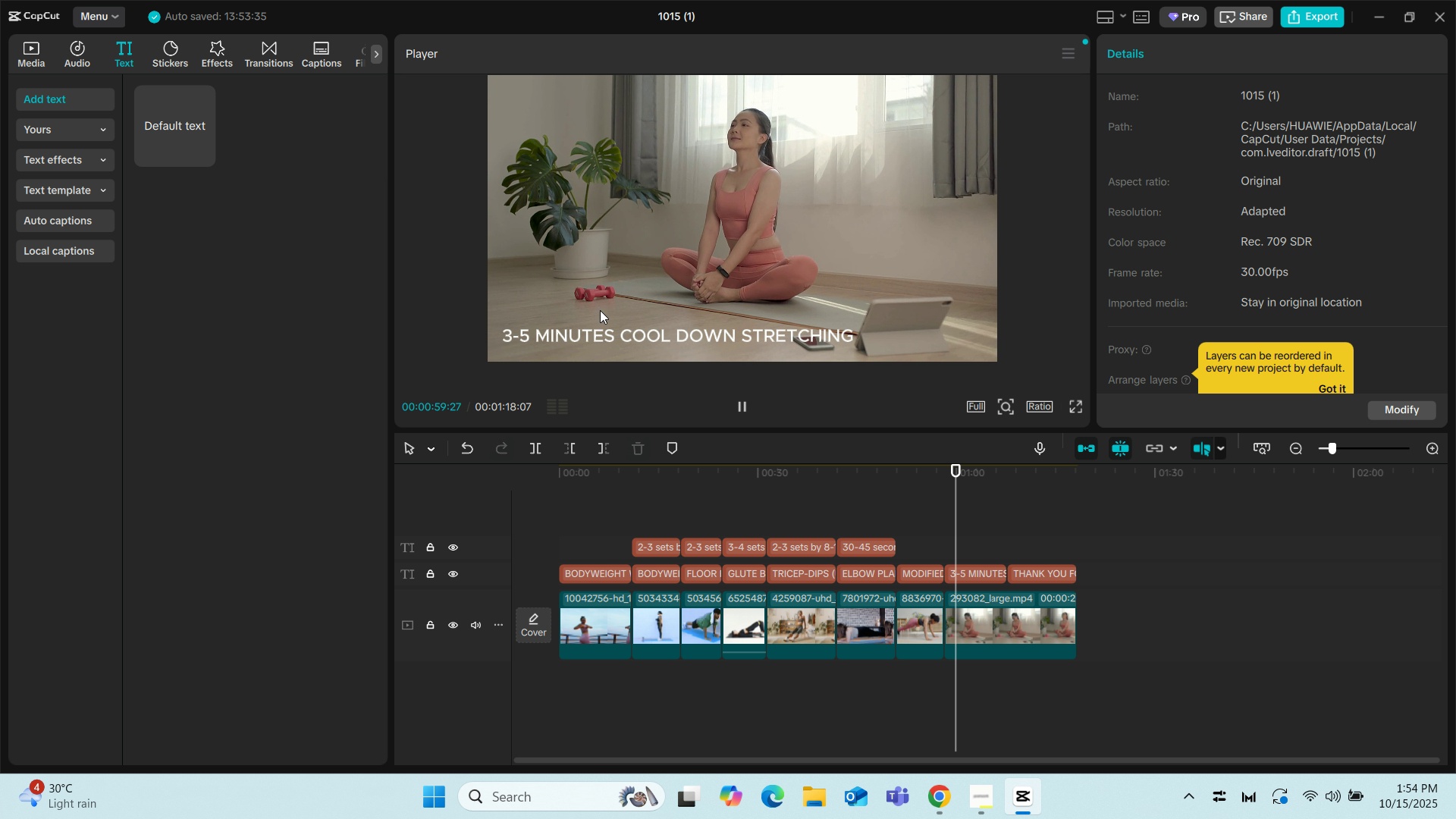 
wait(63.72)
 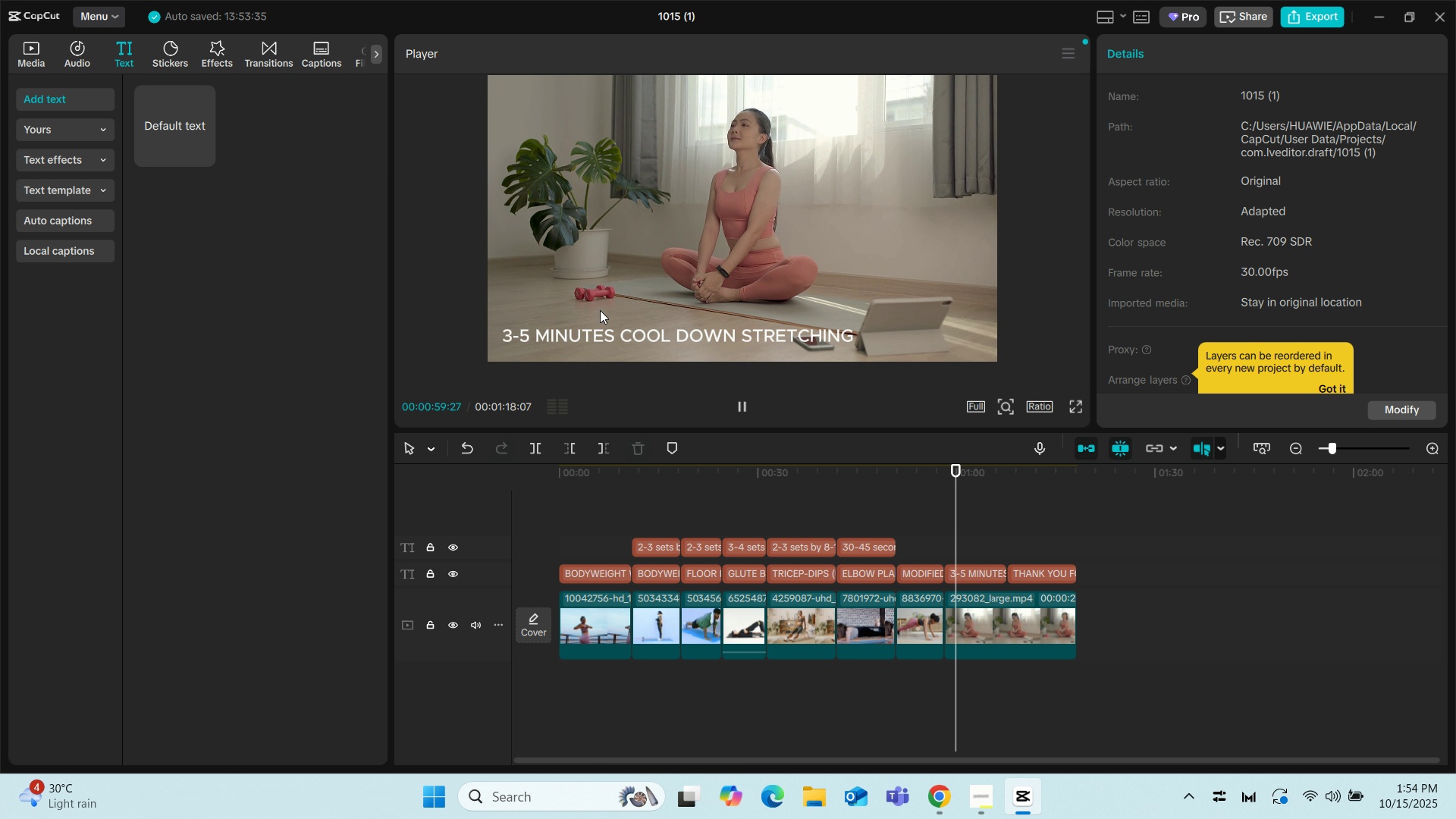 
left_click([927, 617])
 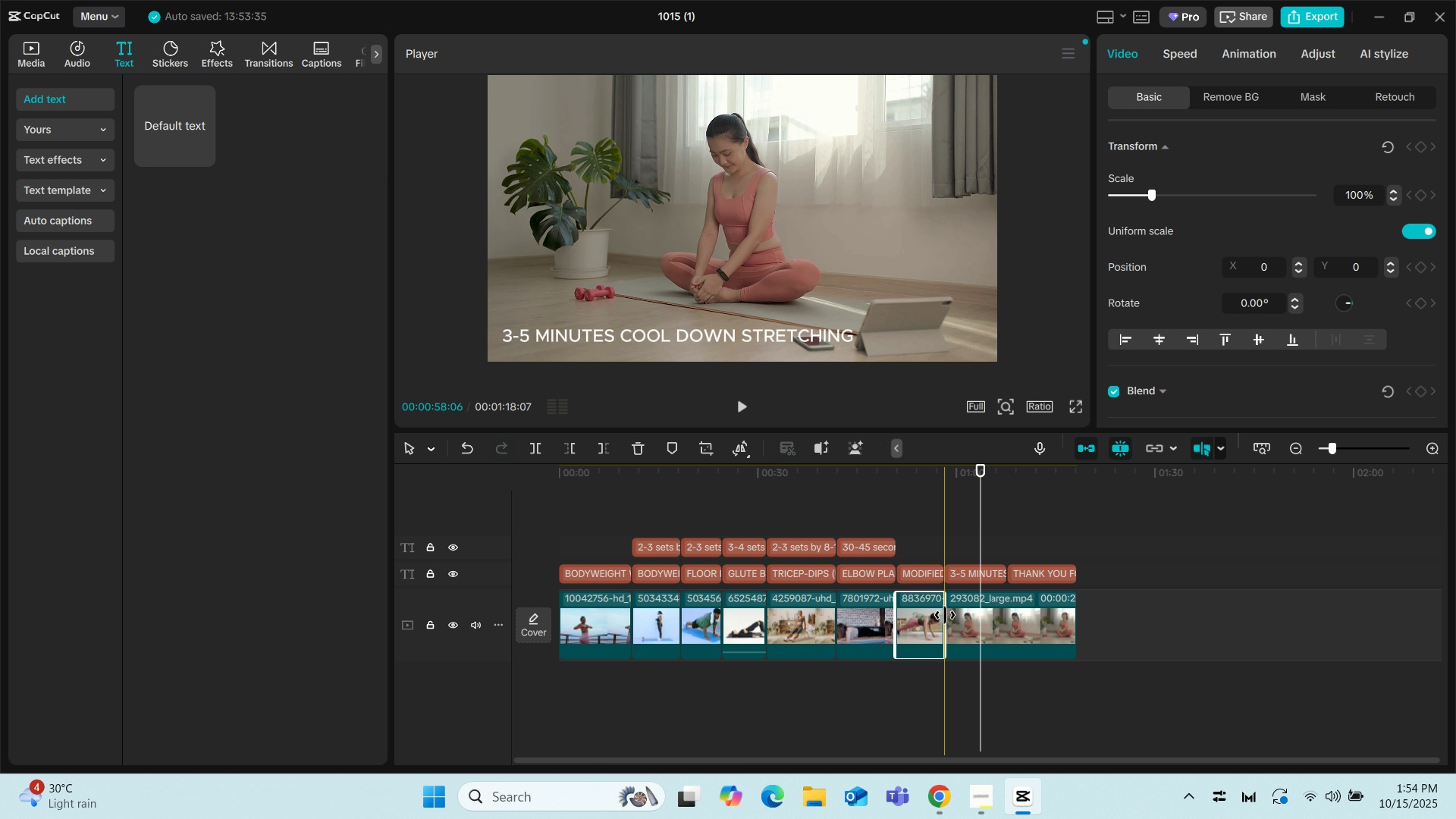 
left_click_drag(start_coordinate=[945, 615], to_coordinate=[922, 617])
 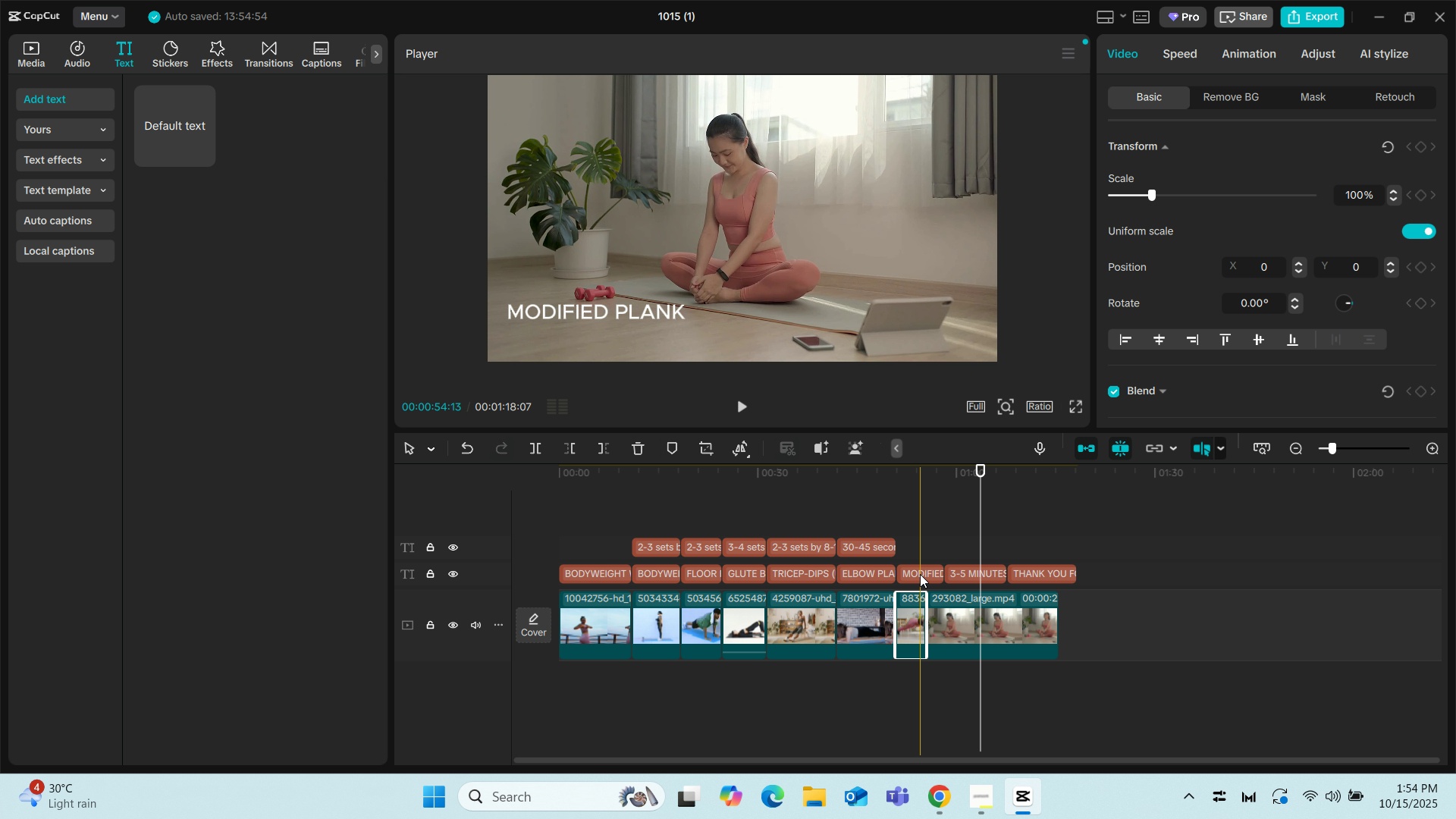 
left_click([920, 574])
 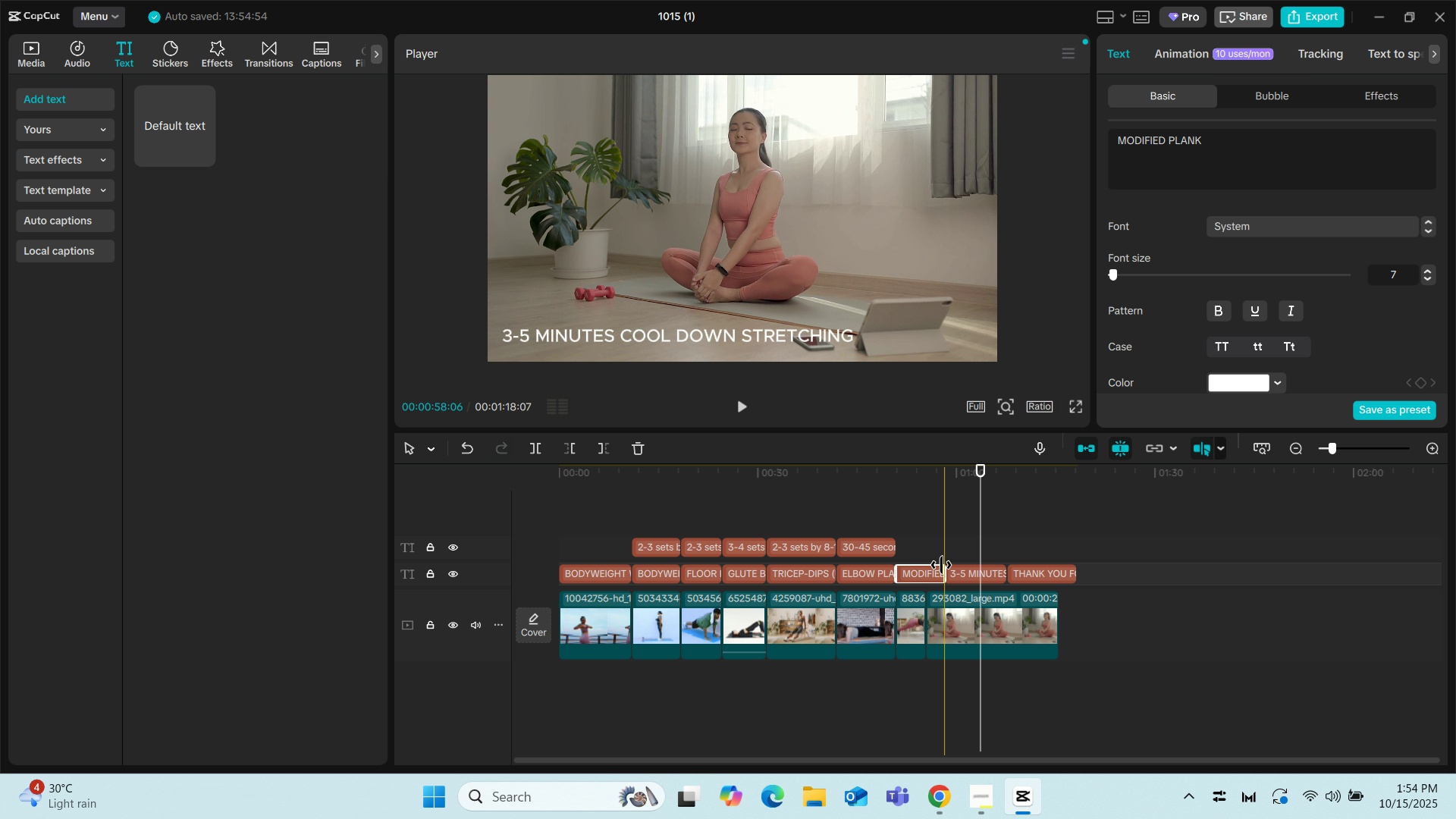 
left_click_drag(start_coordinate=[942, 565], to_coordinate=[921, 566])
 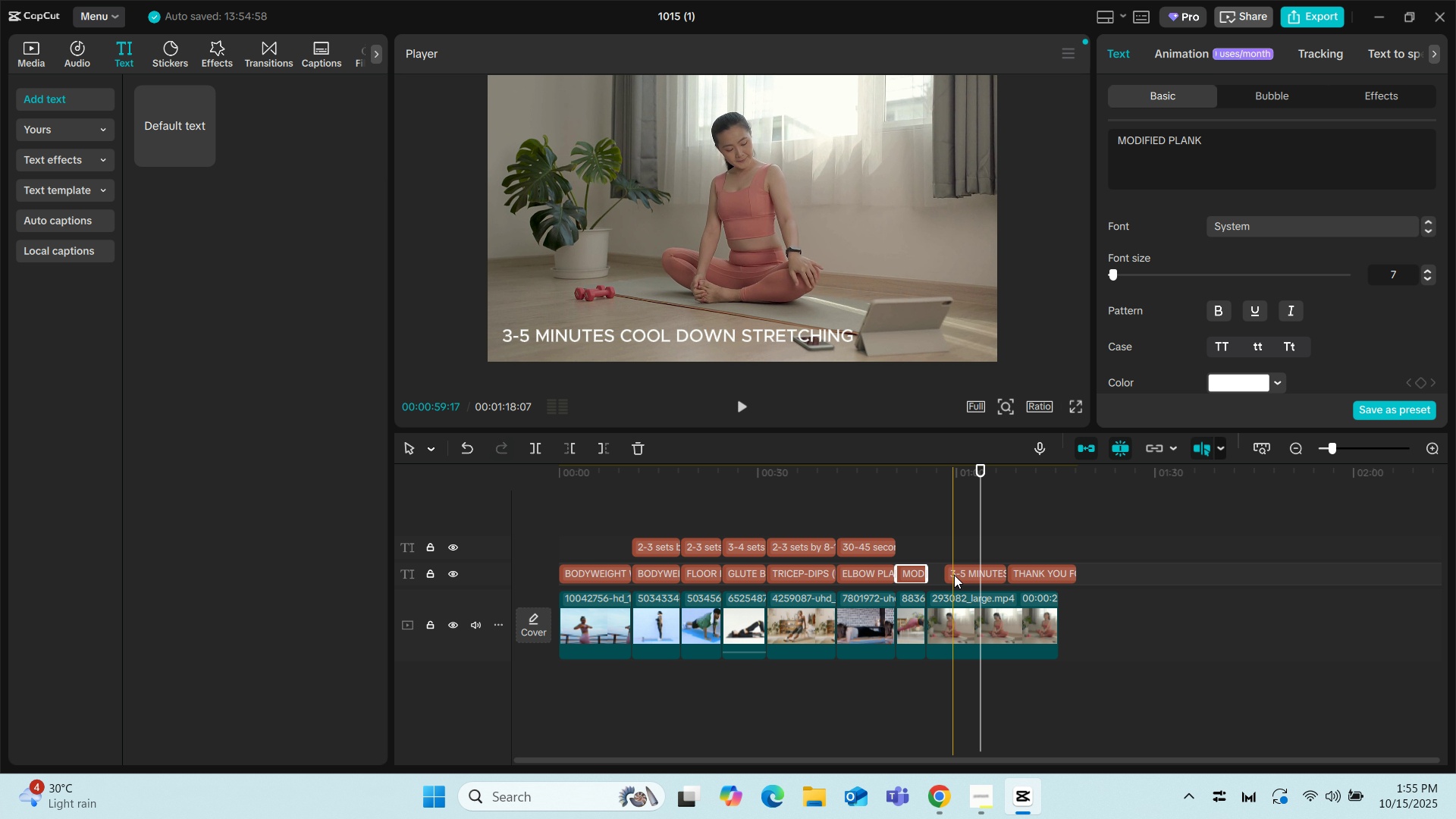 
left_click([958, 572])
 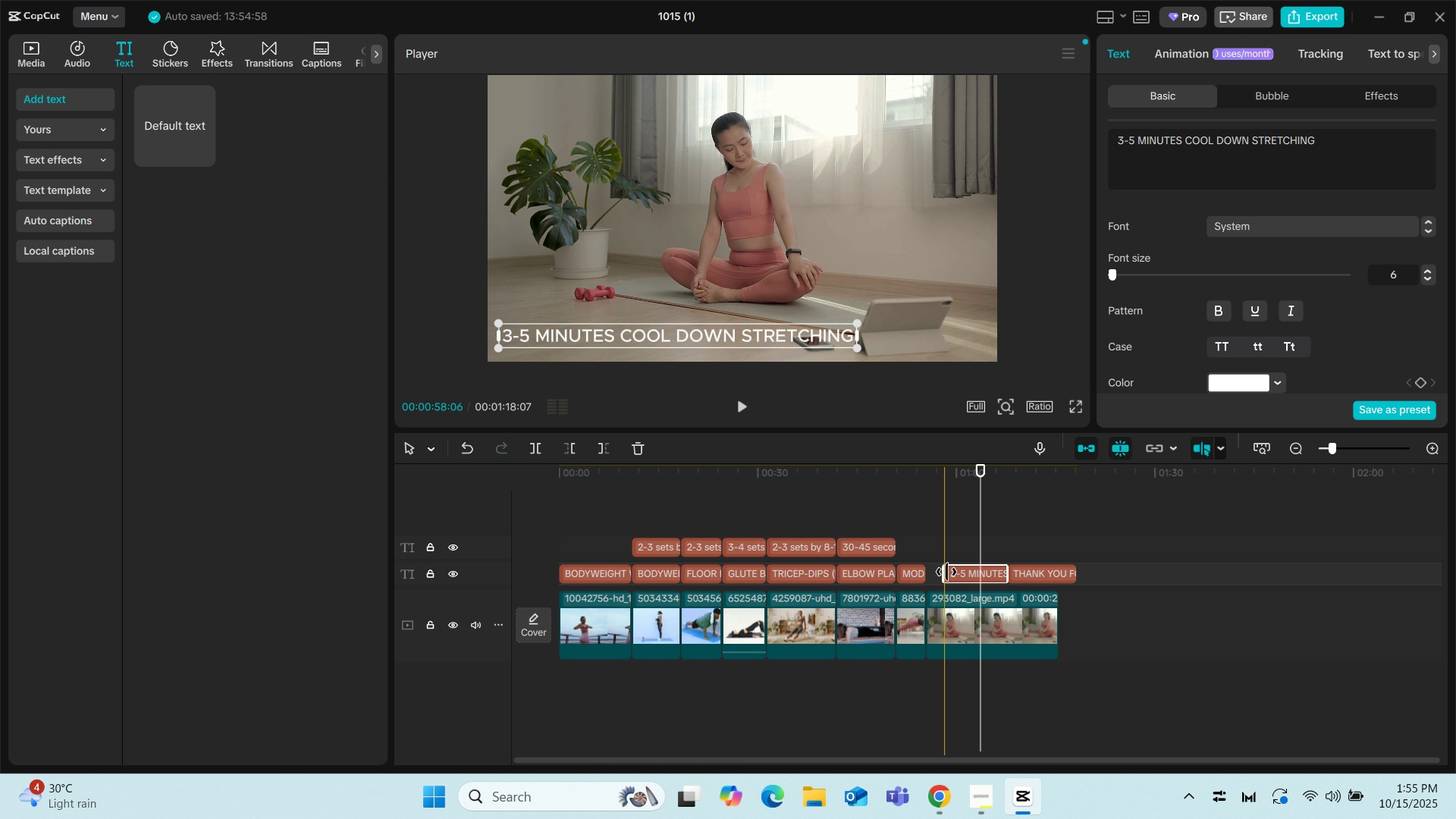 
left_click_drag(start_coordinate=[946, 572], to_coordinate=[930, 575])
 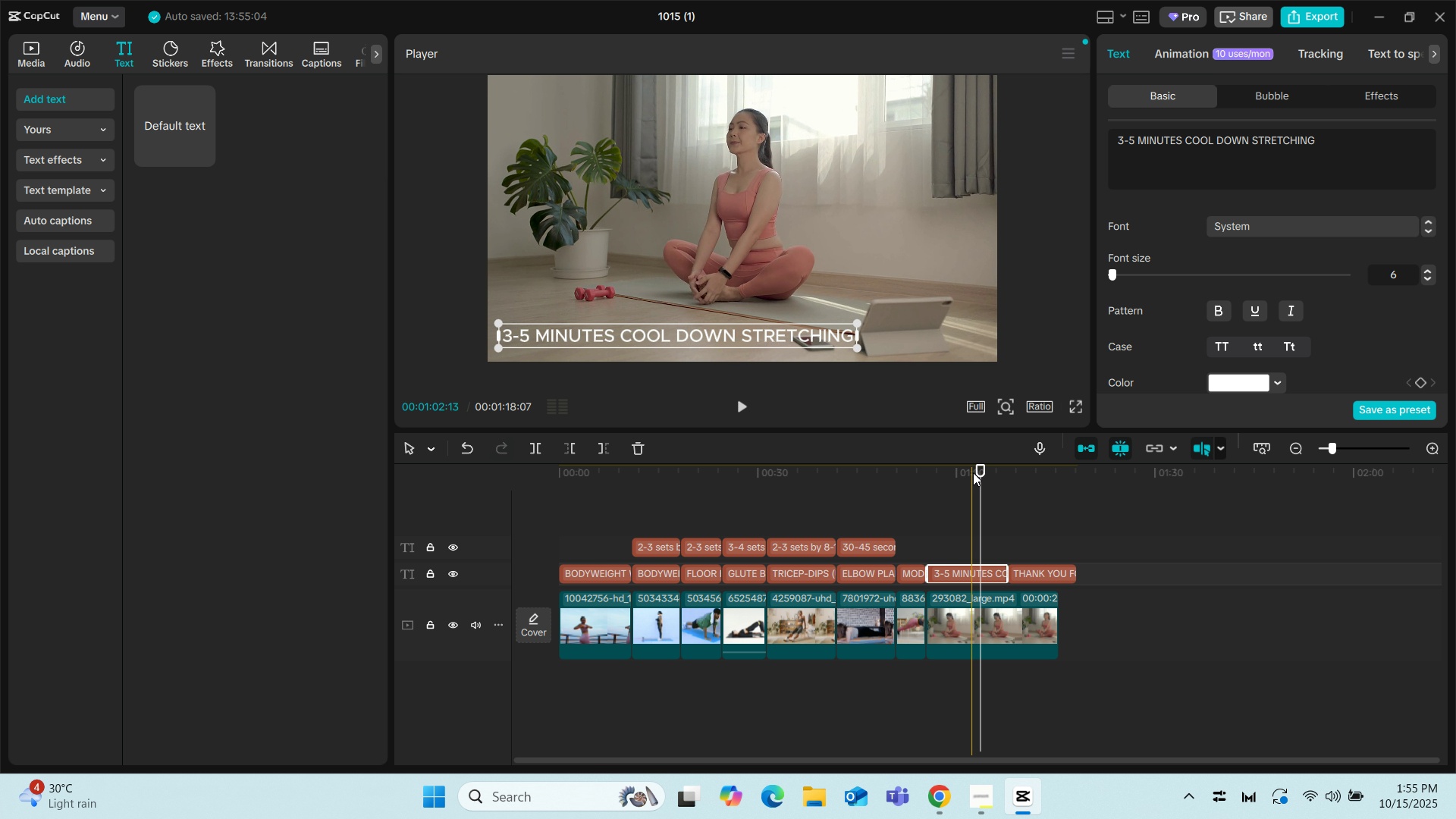 
left_click_drag(start_coordinate=[977, 470], to_coordinate=[868, 469])
 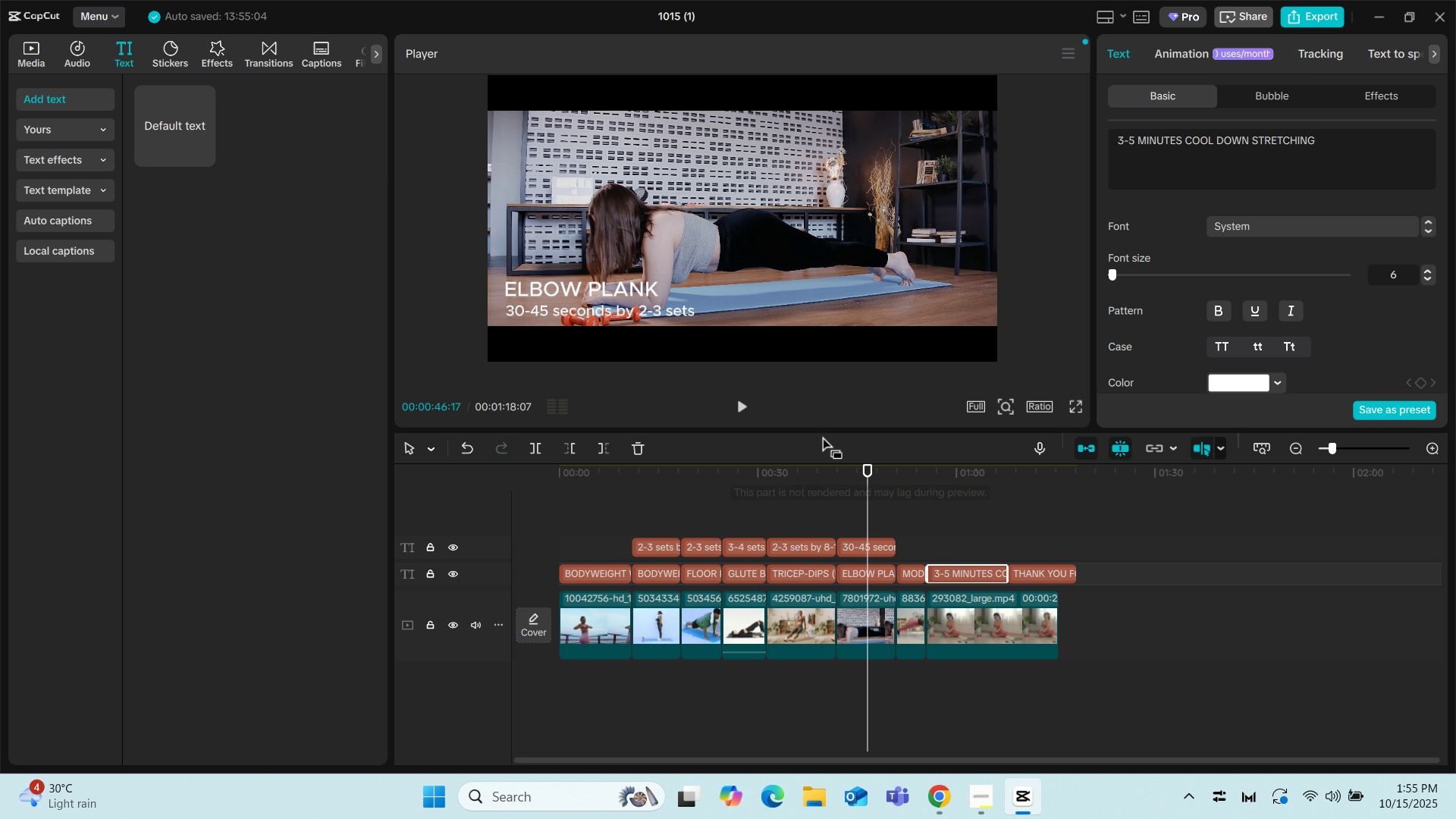 
key(Space)
 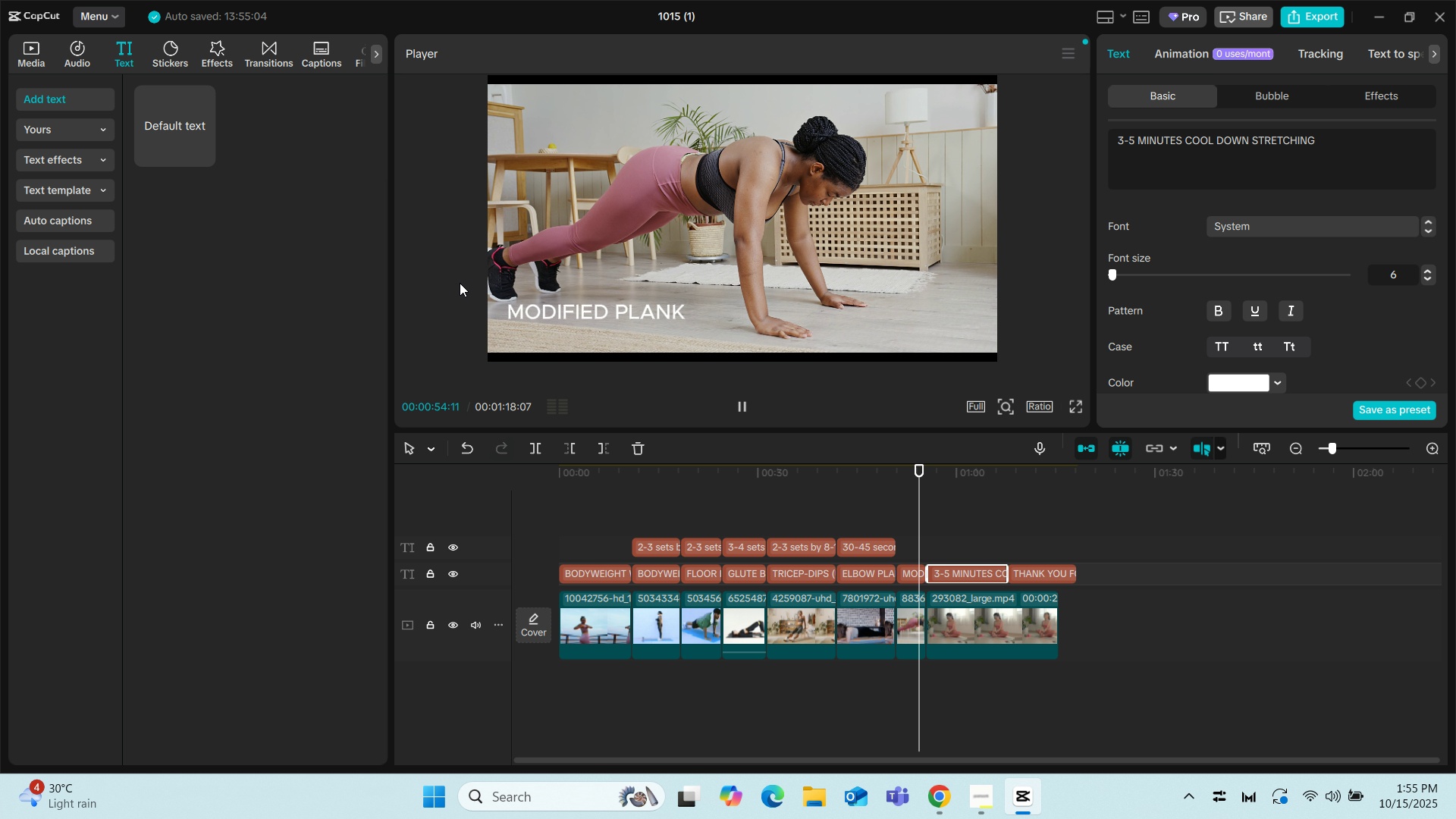 
wait(13.22)
 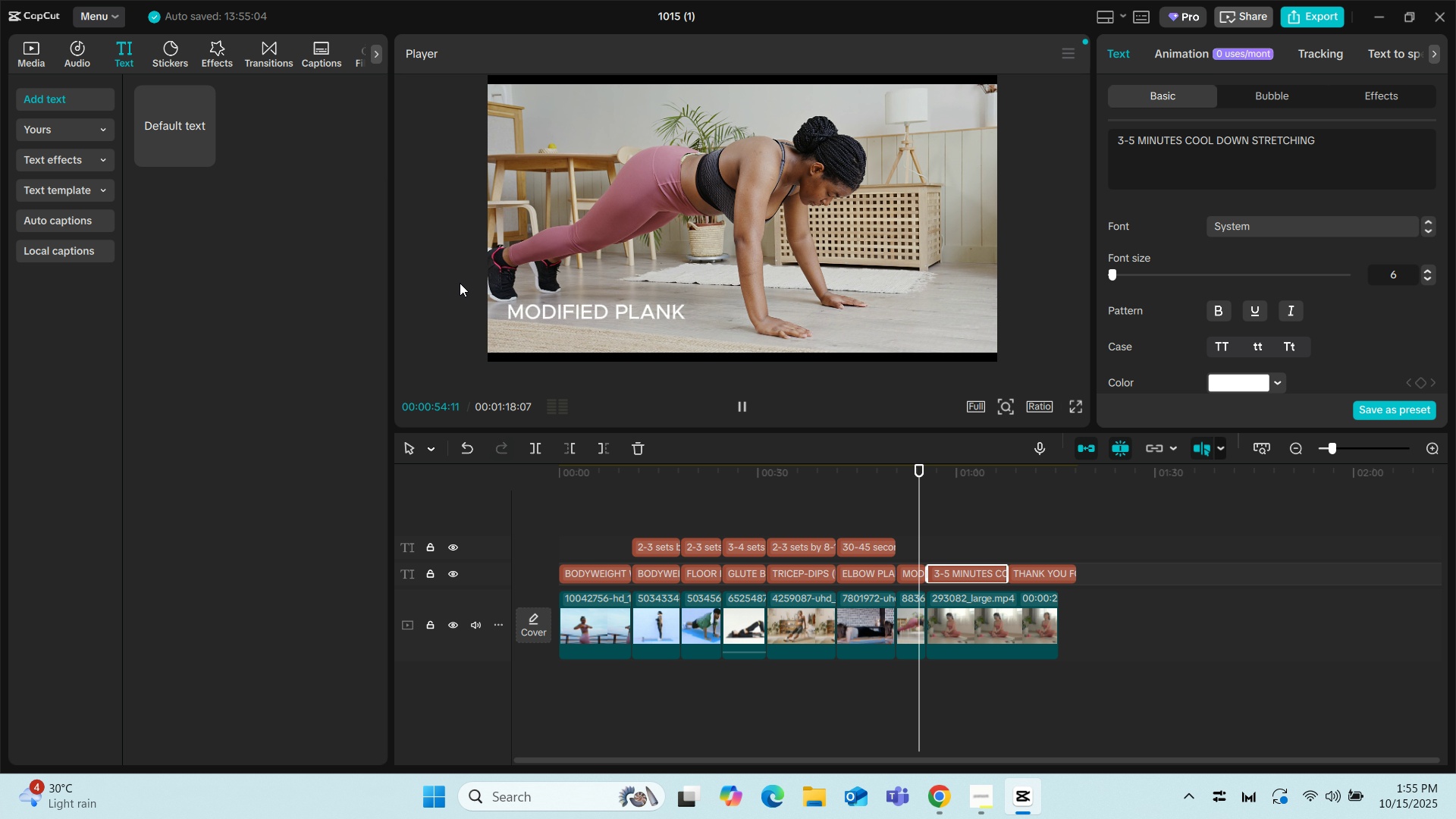 
left_click_drag(start_coordinate=[952, 466], to_coordinate=[516, 470])
 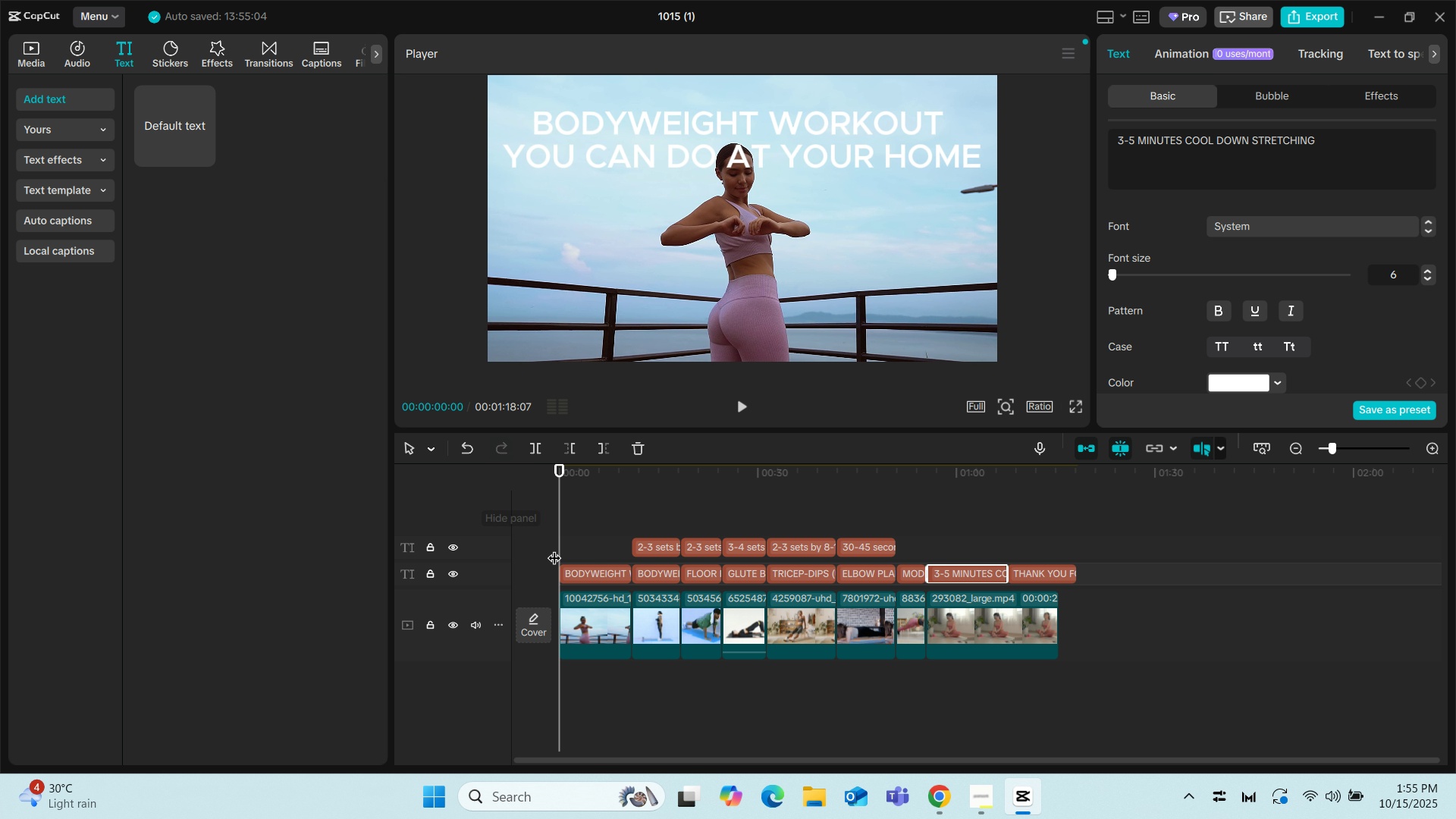 
key(Space)
 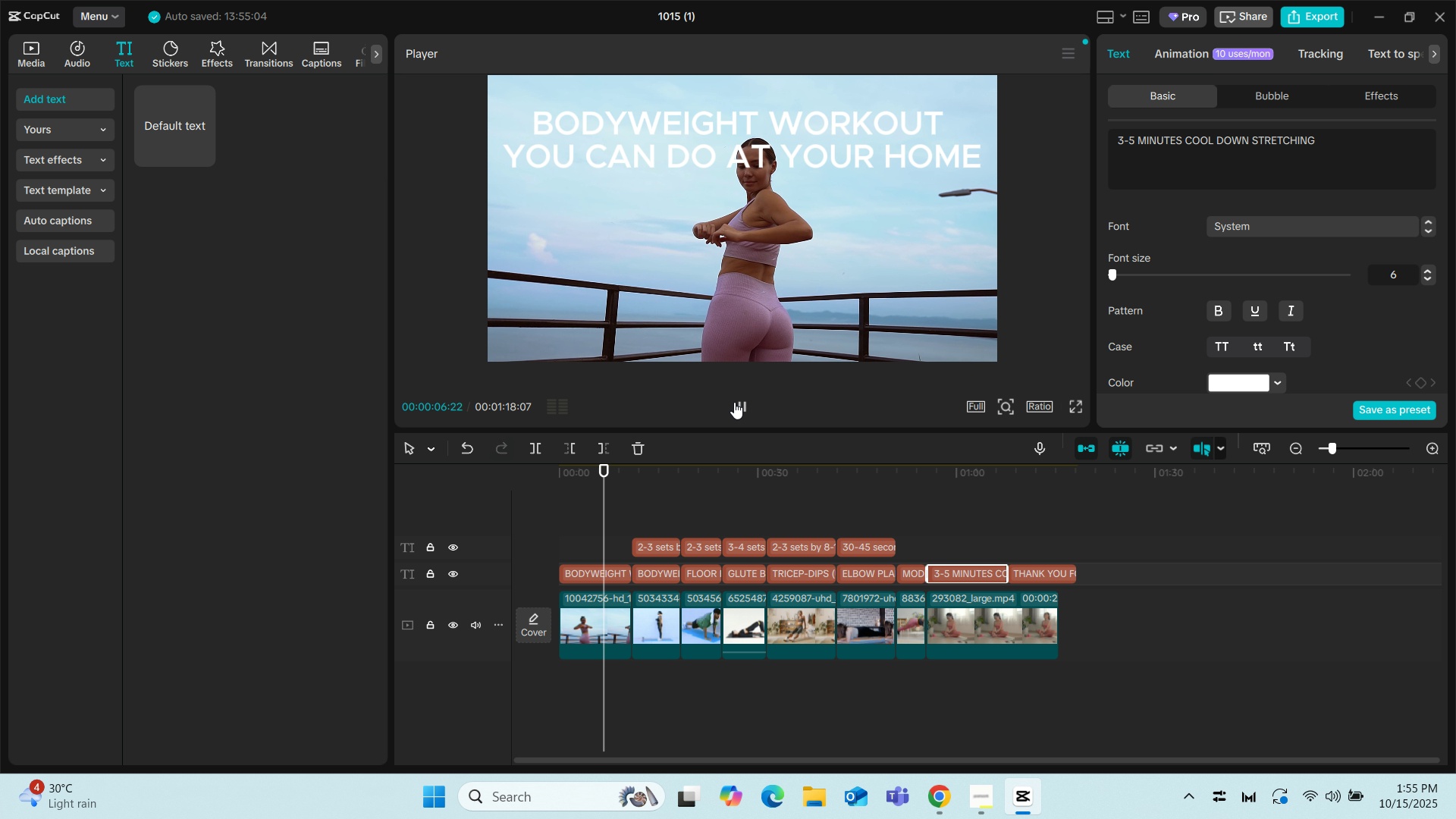 
left_click_drag(start_coordinate=[604, 473], to_coordinate=[473, 474])
 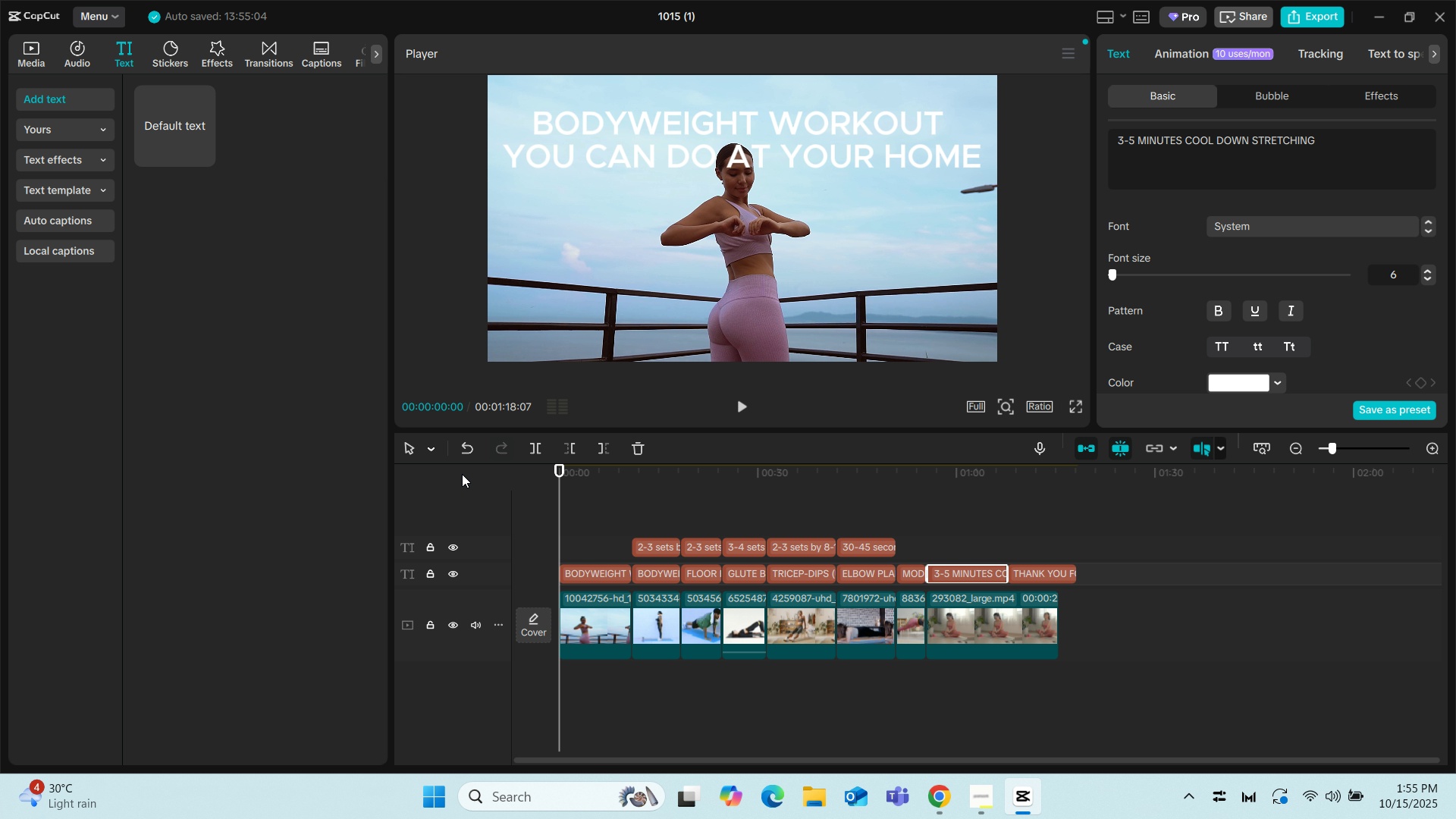 
key(Space)
 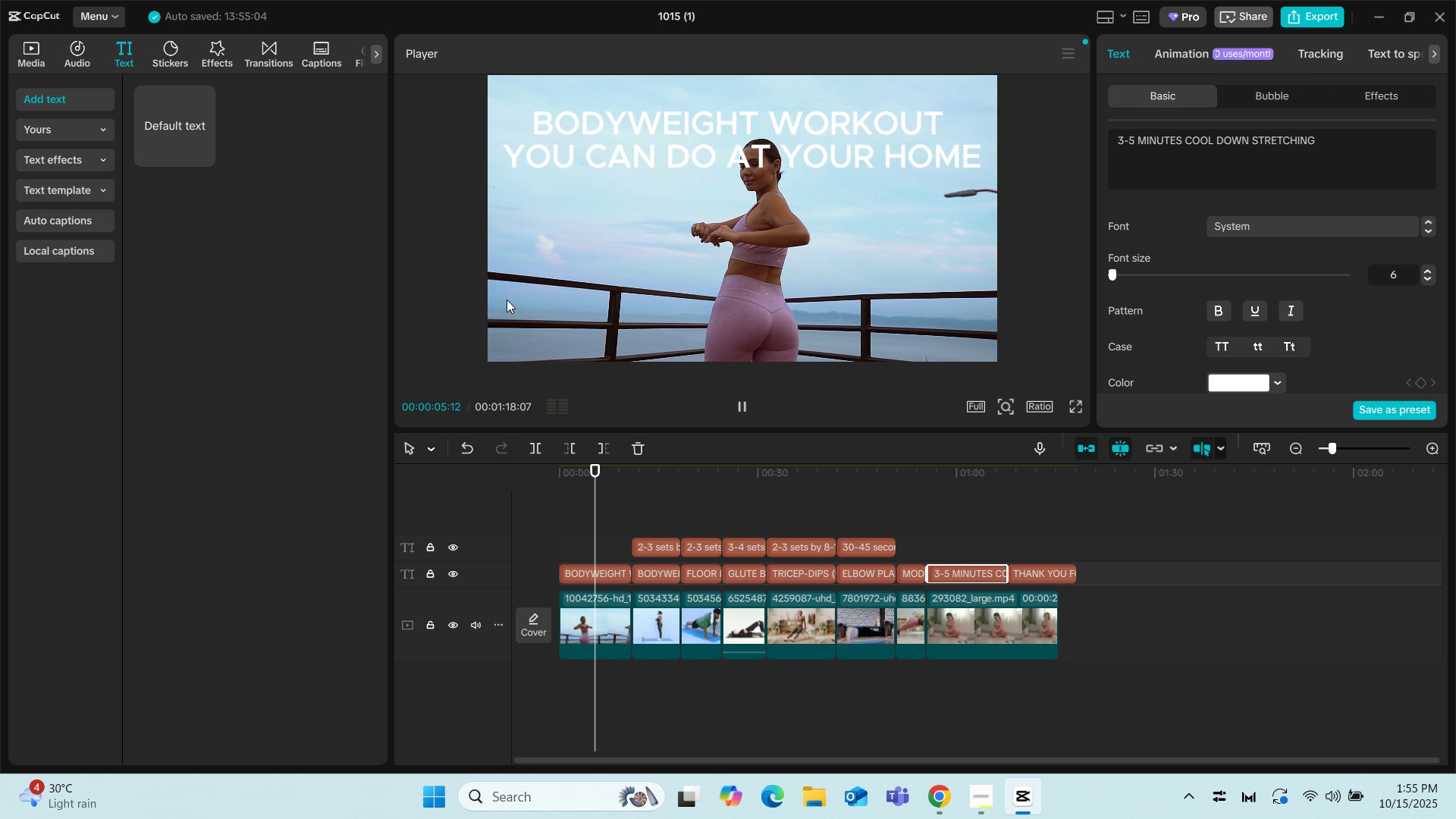 
wait(7.18)
 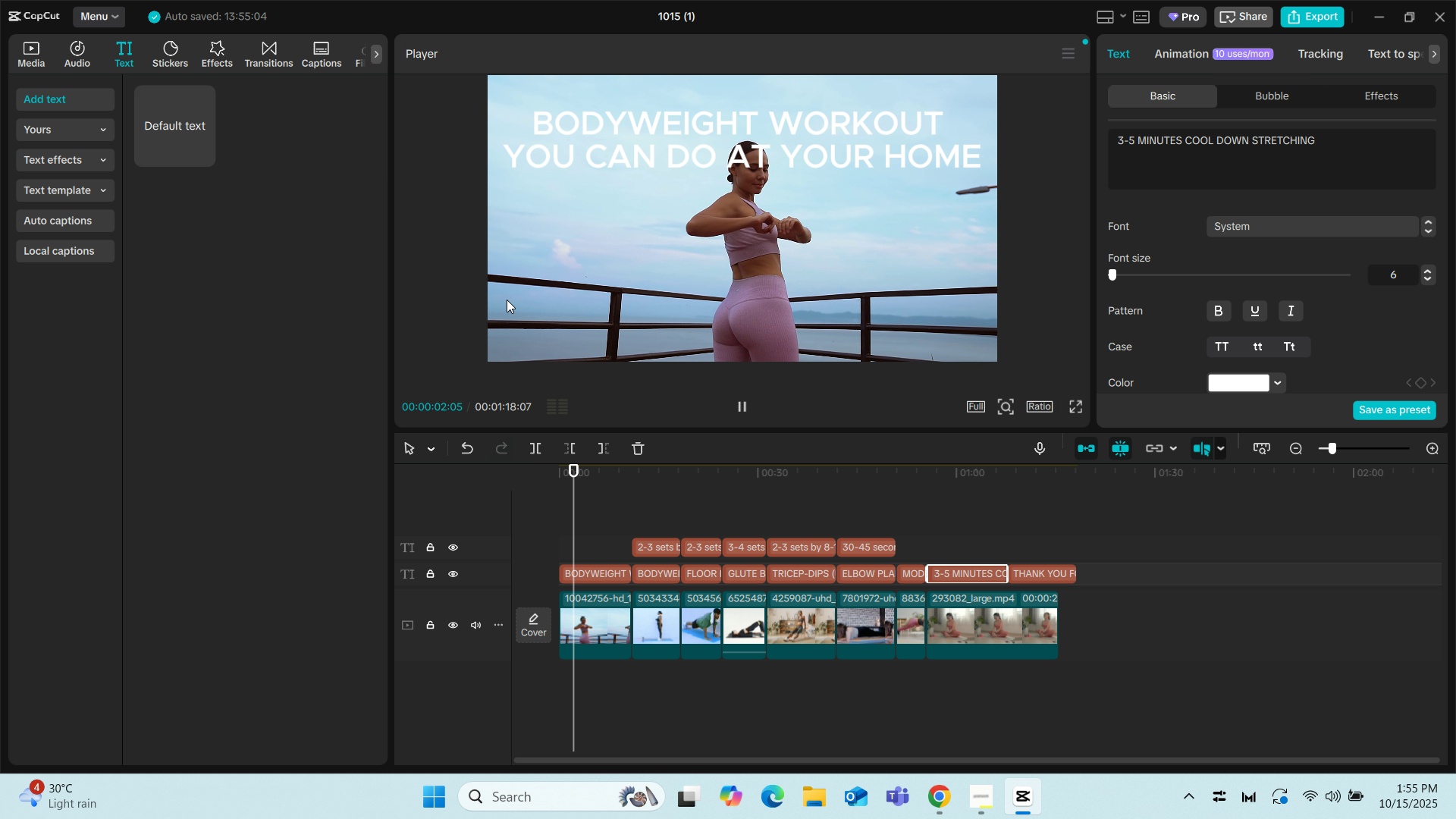 
key(Space)
 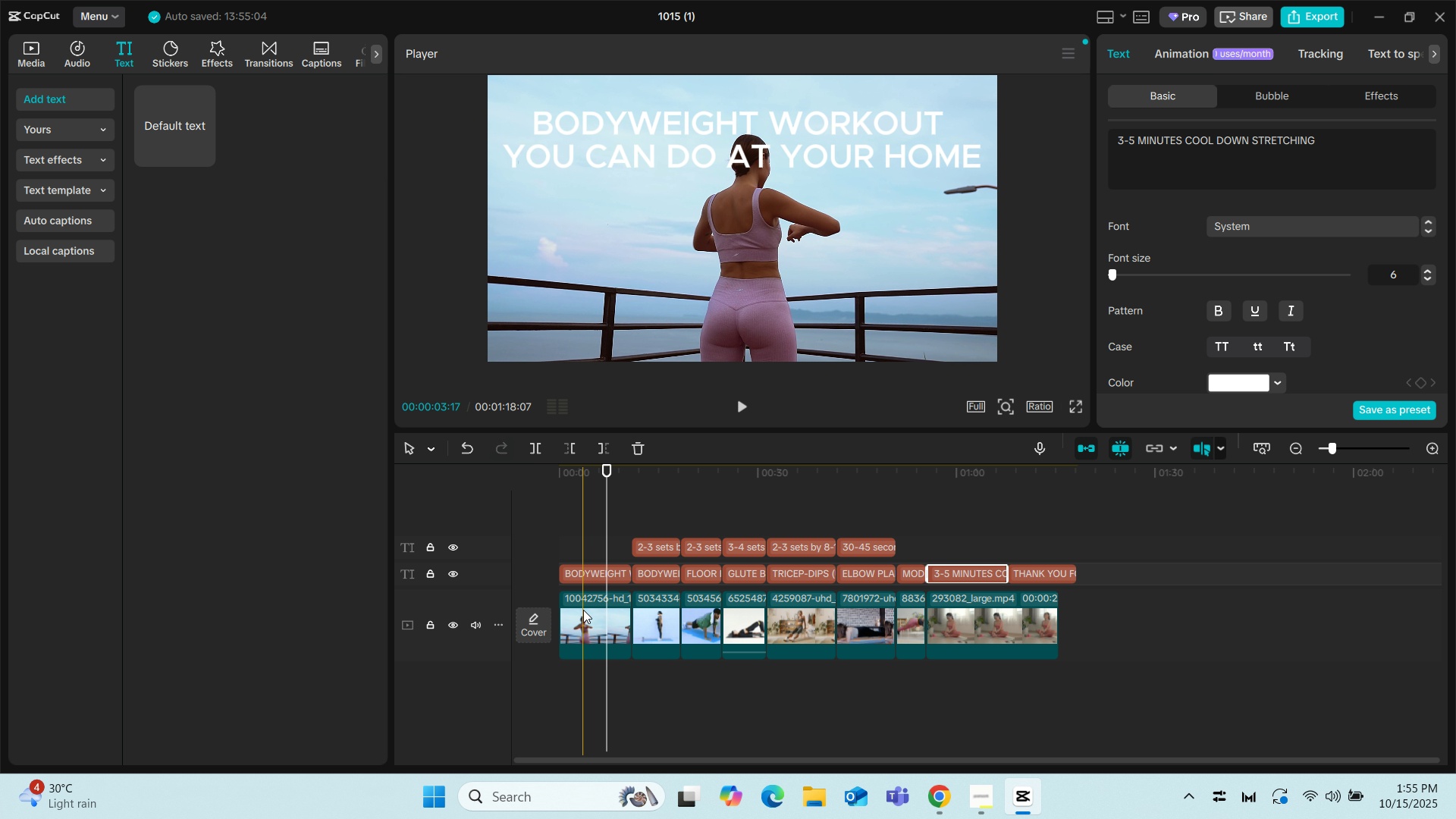 
left_click([588, 610])
 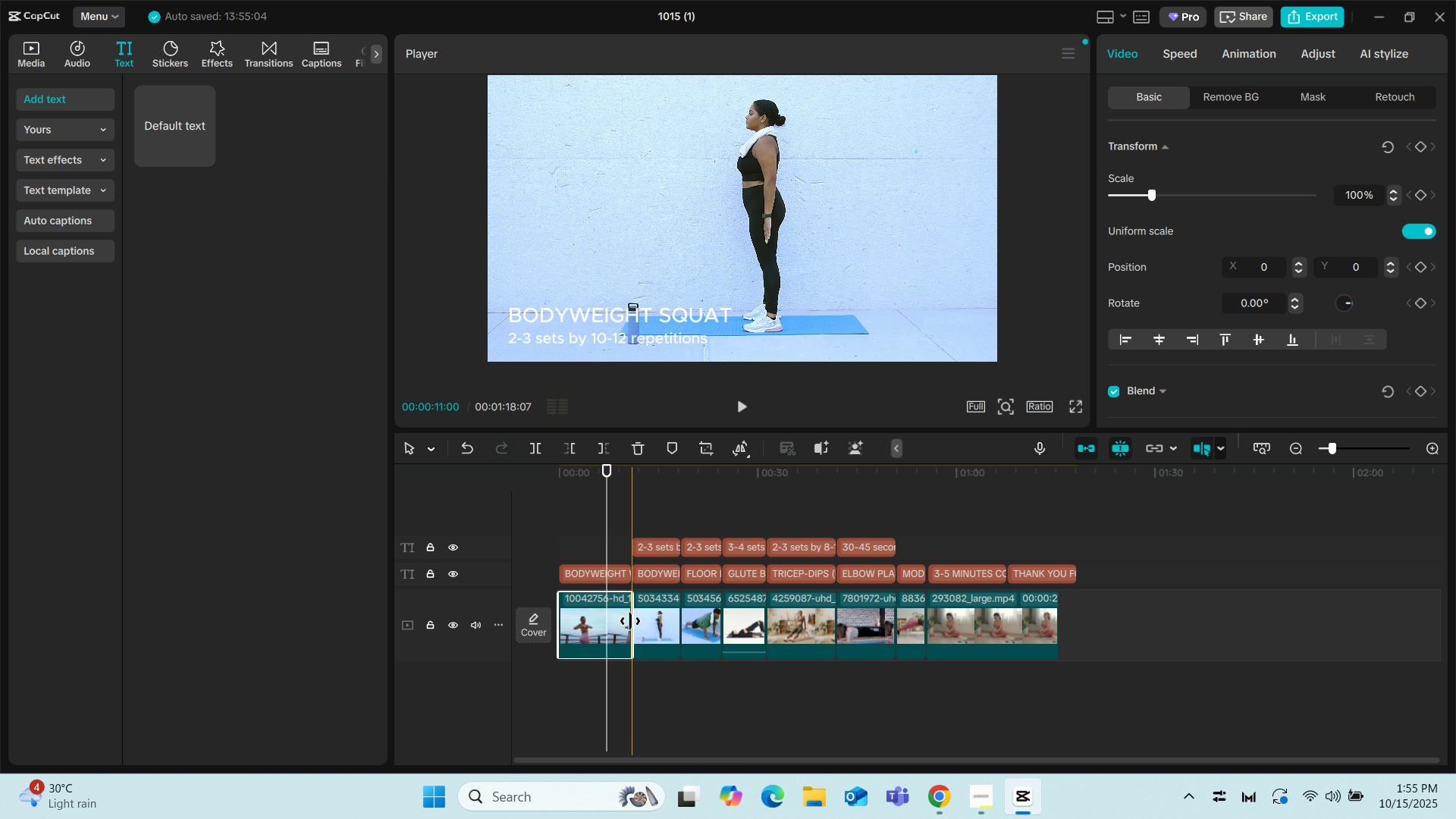 
left_click_drag(start_coordinate=[630, 621], to_coordinate=[609, 625])
 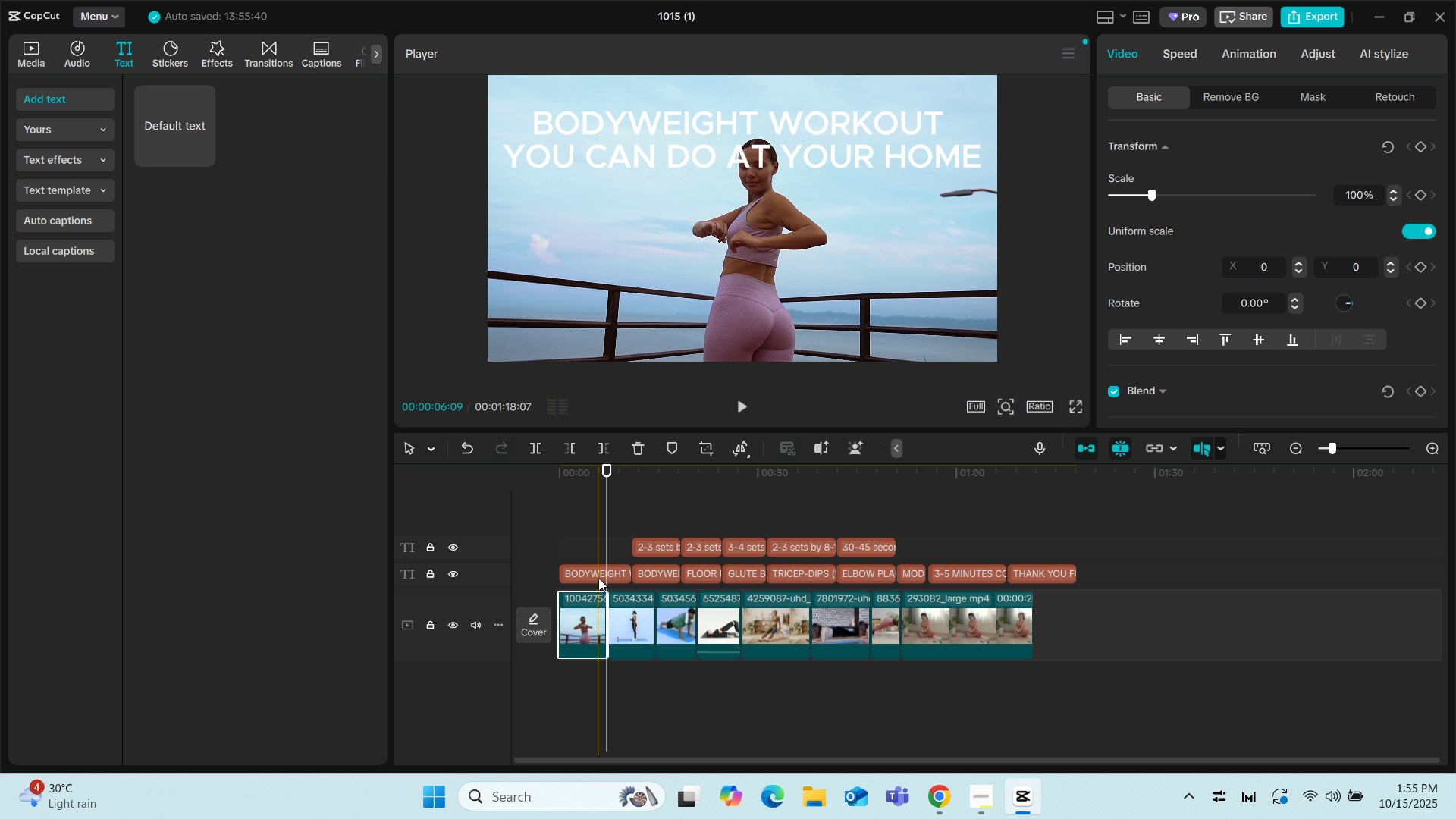 
left_click([598, 578])
 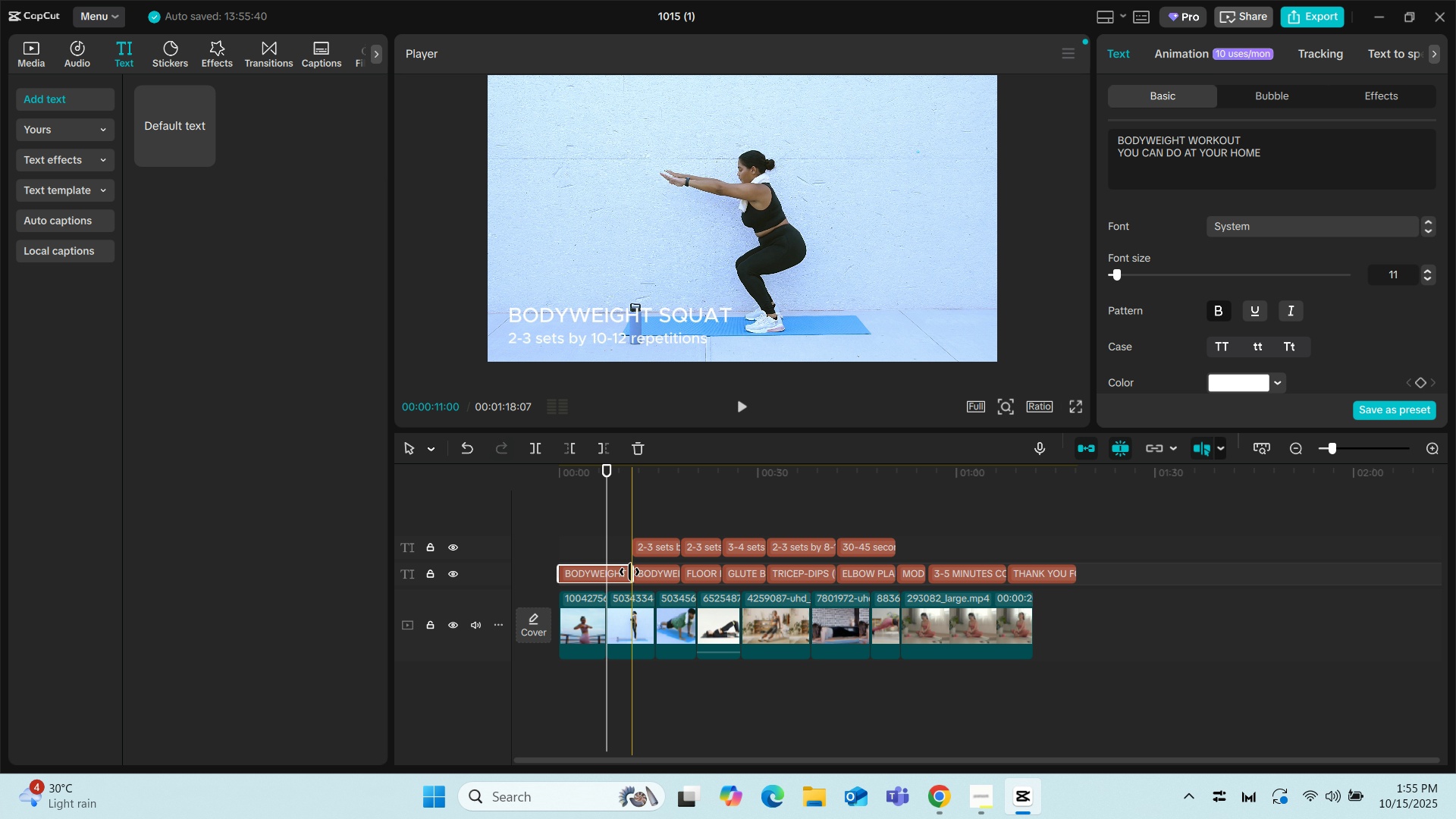 
left_click_drag(start_coordinate=[630, 572], to_coordinate=[608, 576])
 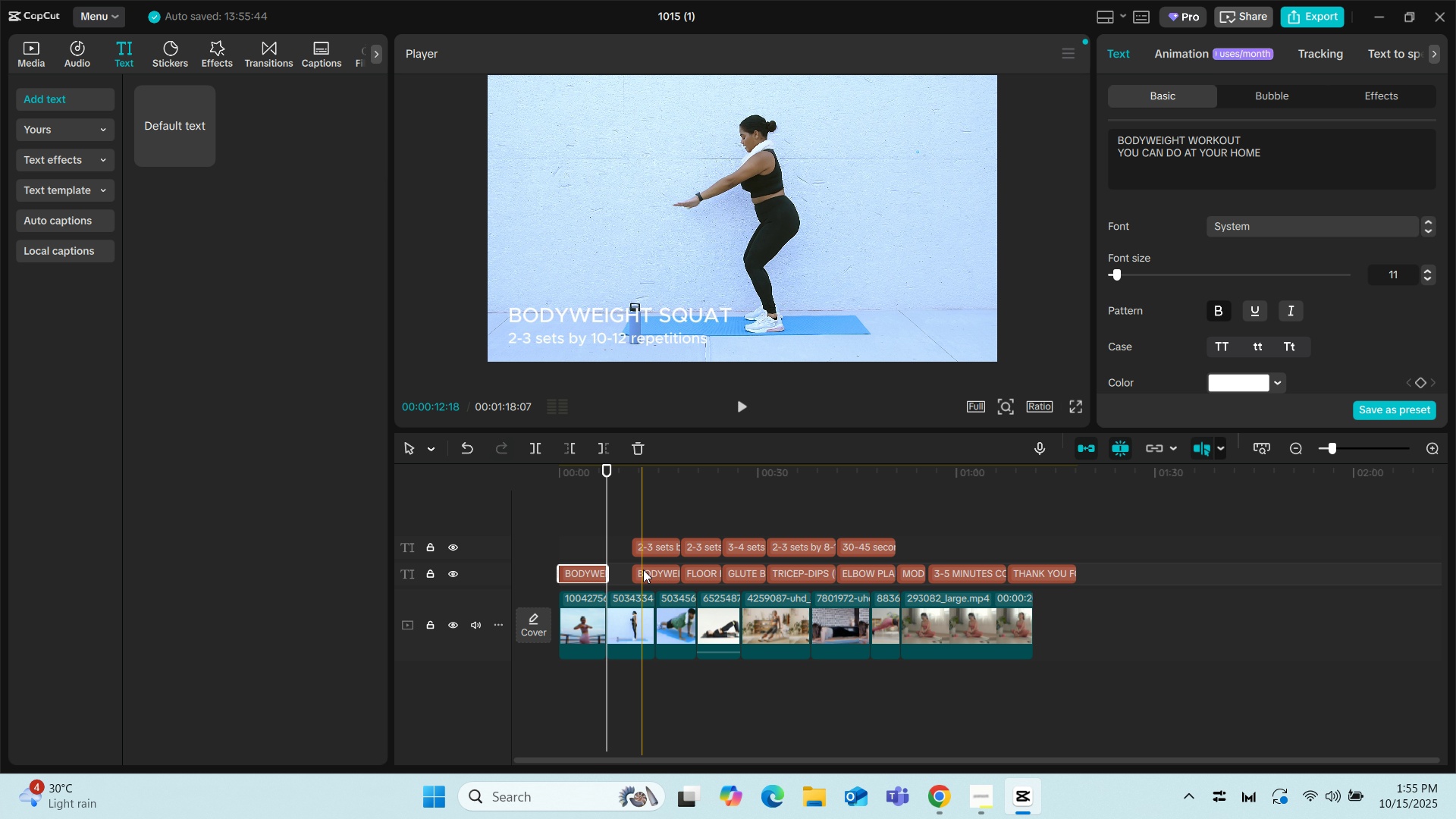 
left_click_drag(start_coordinate=[649, 570], to_coordinate=[629, 571])
 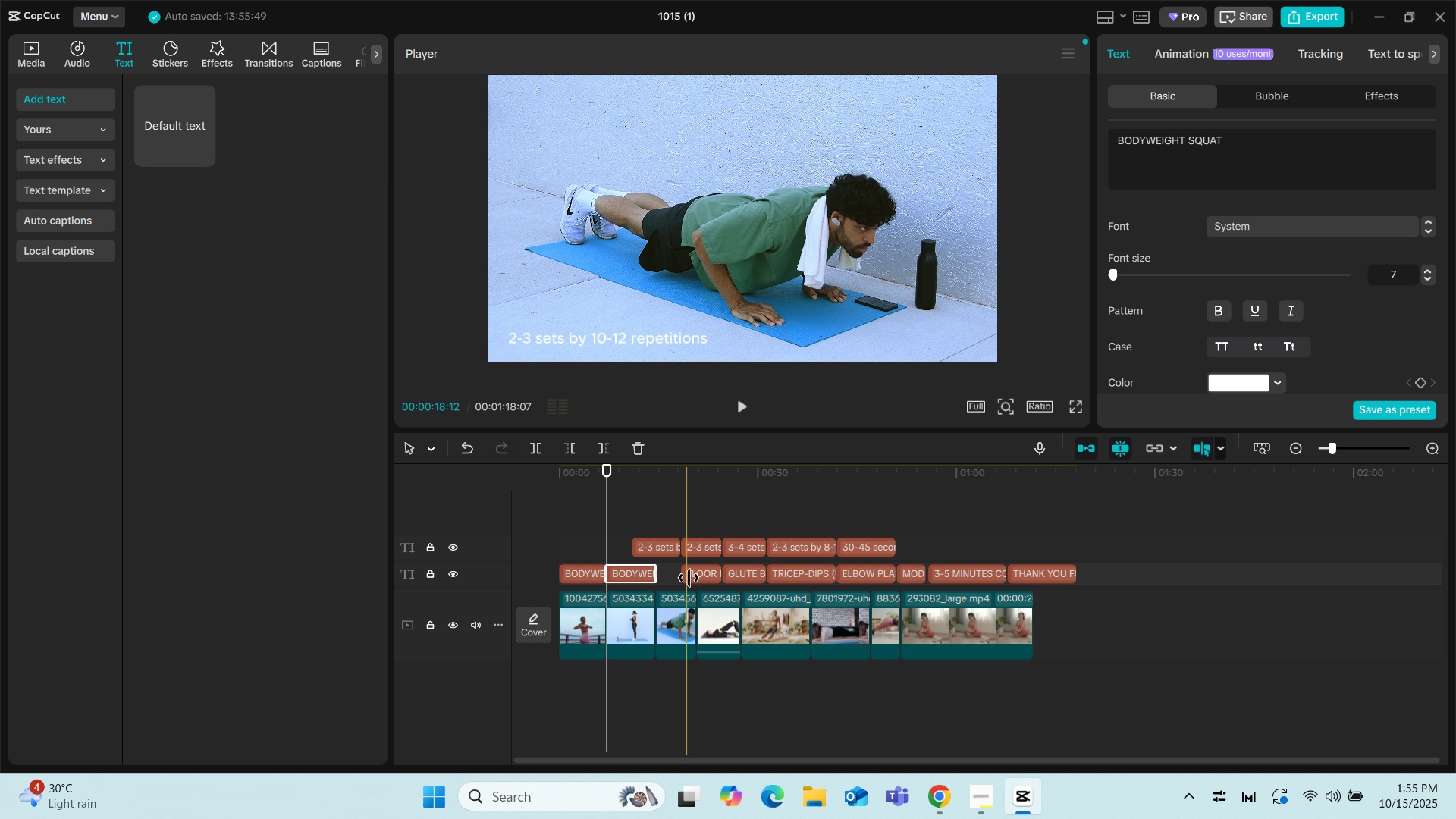 
left_click_drag(start_coordinate=[690, 573], to_coordinate=[667, 573])
 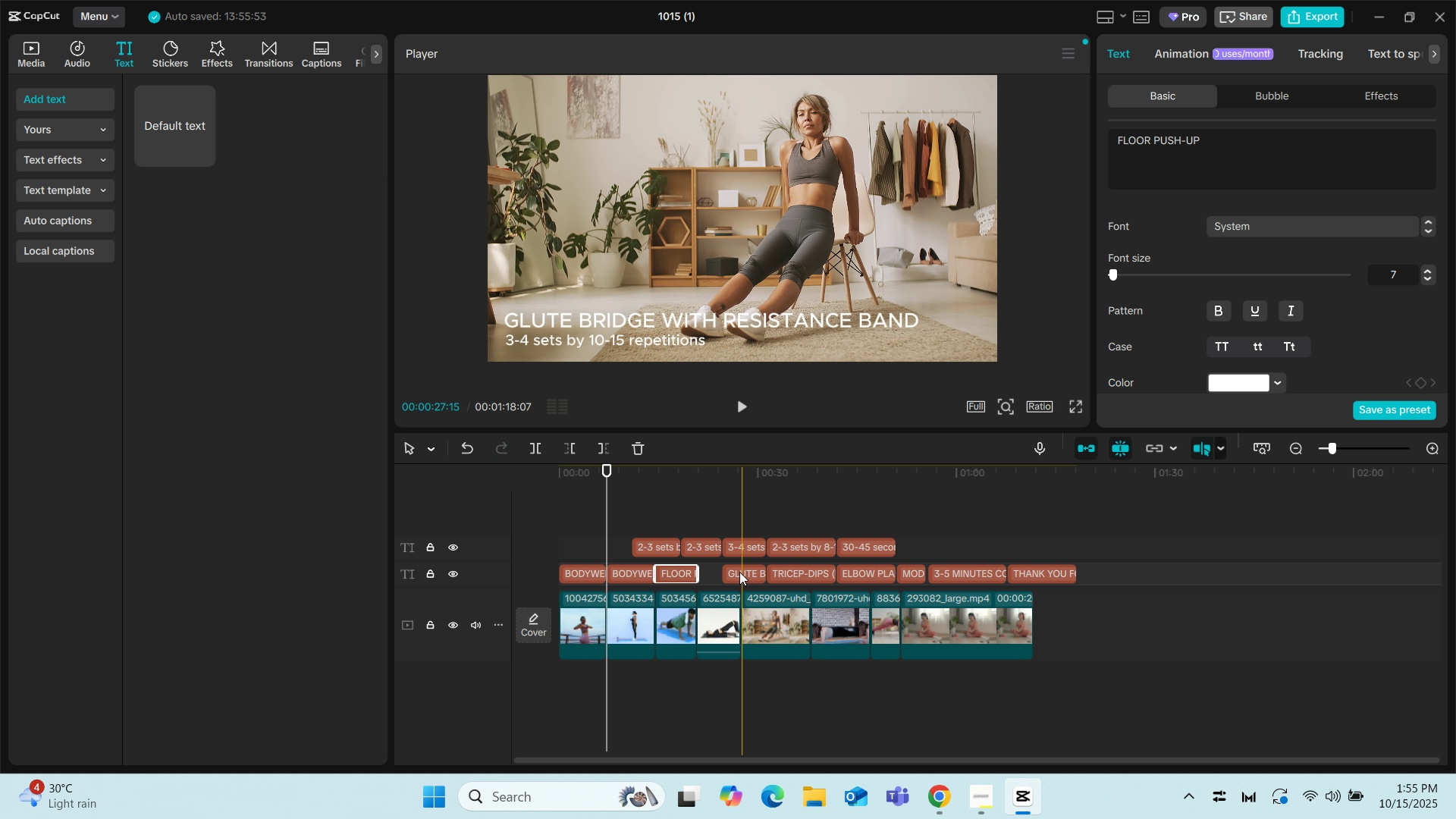 
left_click_drag(start_coordinate=[739, 572], to_coordinate=[717, 573])
 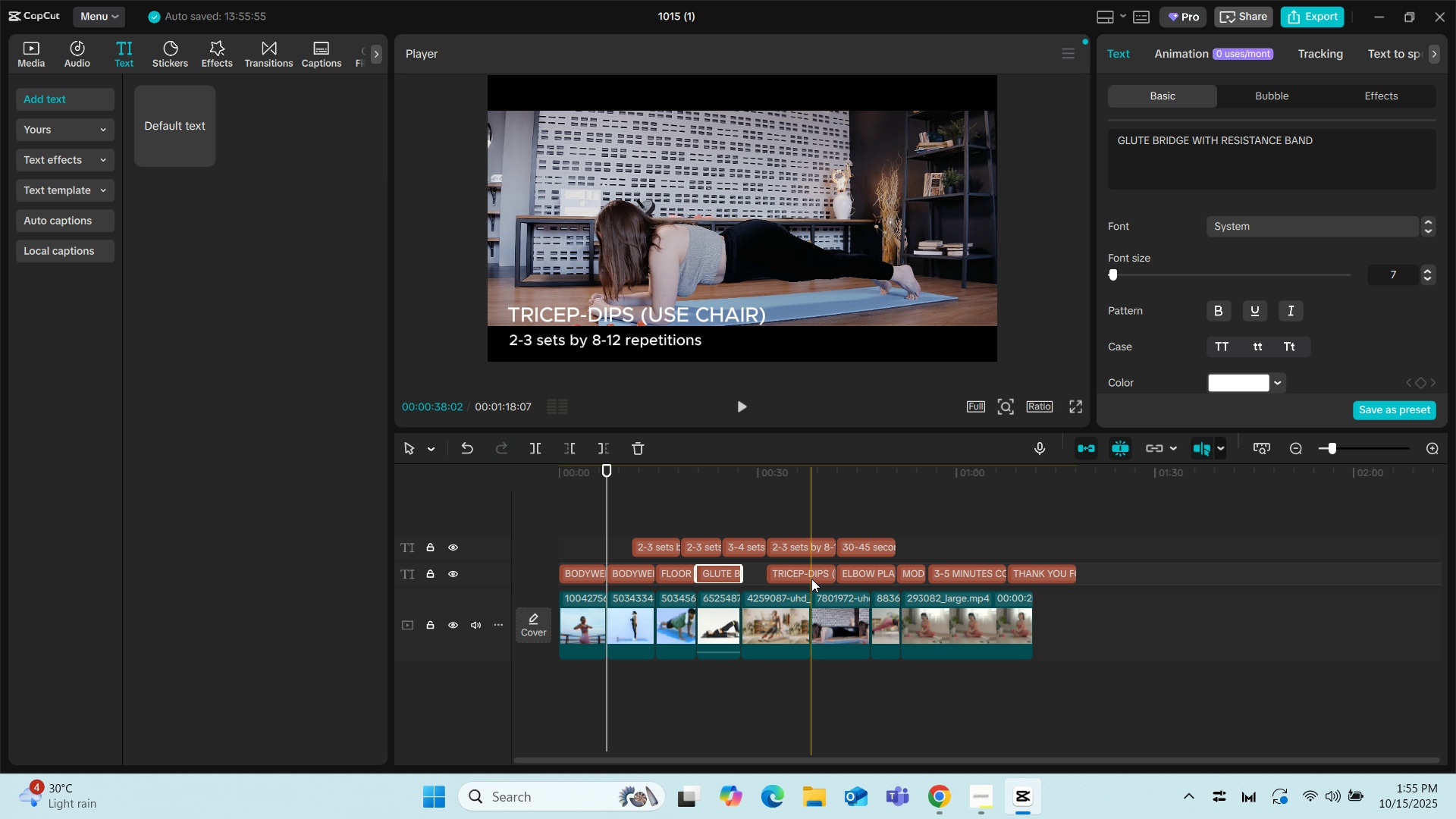 
left_click_drag(start_coordinate=[804, 575], to_coordinate=[781, 580])
 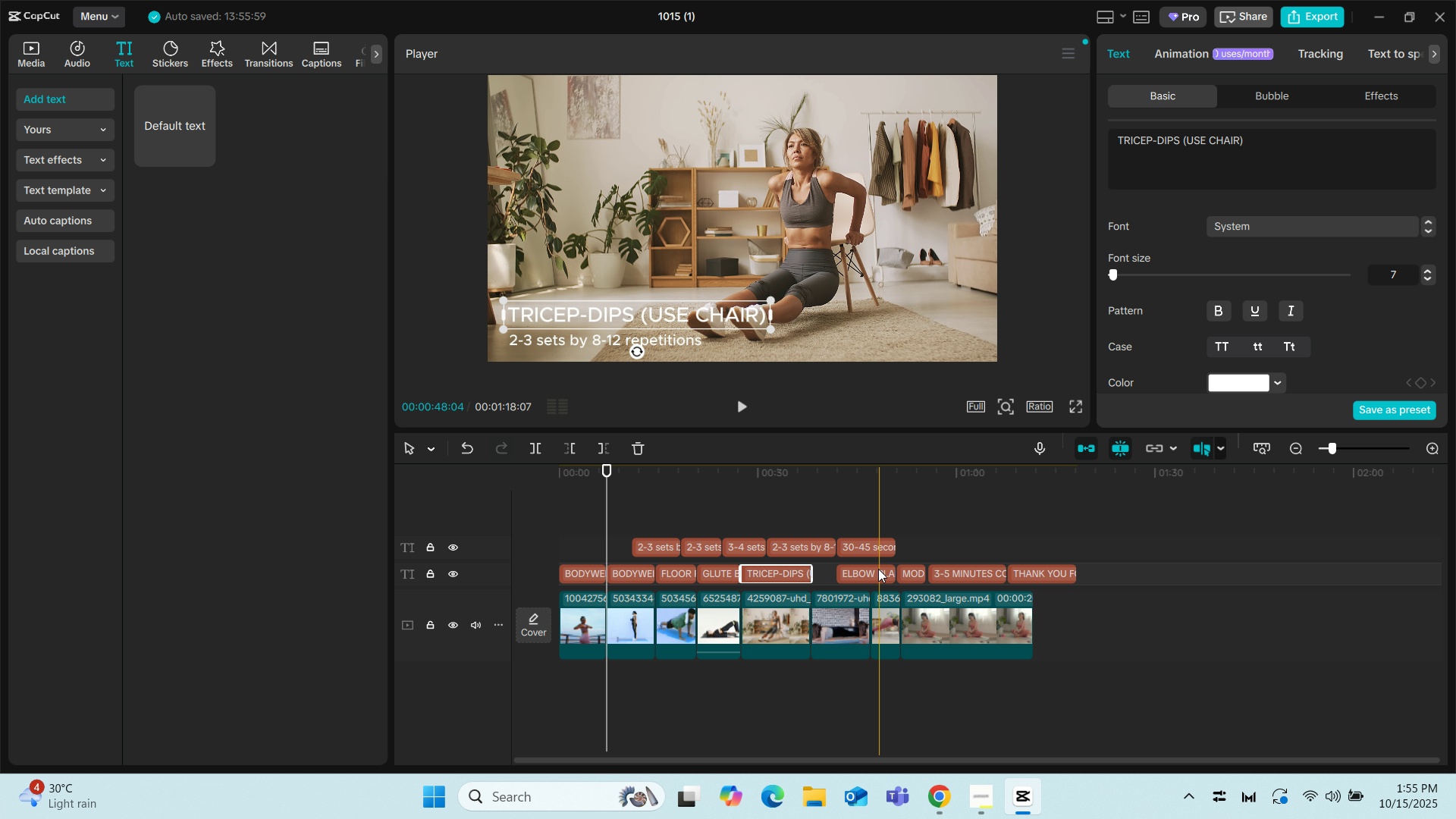 
left_click_drag(start_coordinate=[871, 570], to_coordinate=[851, 571])
 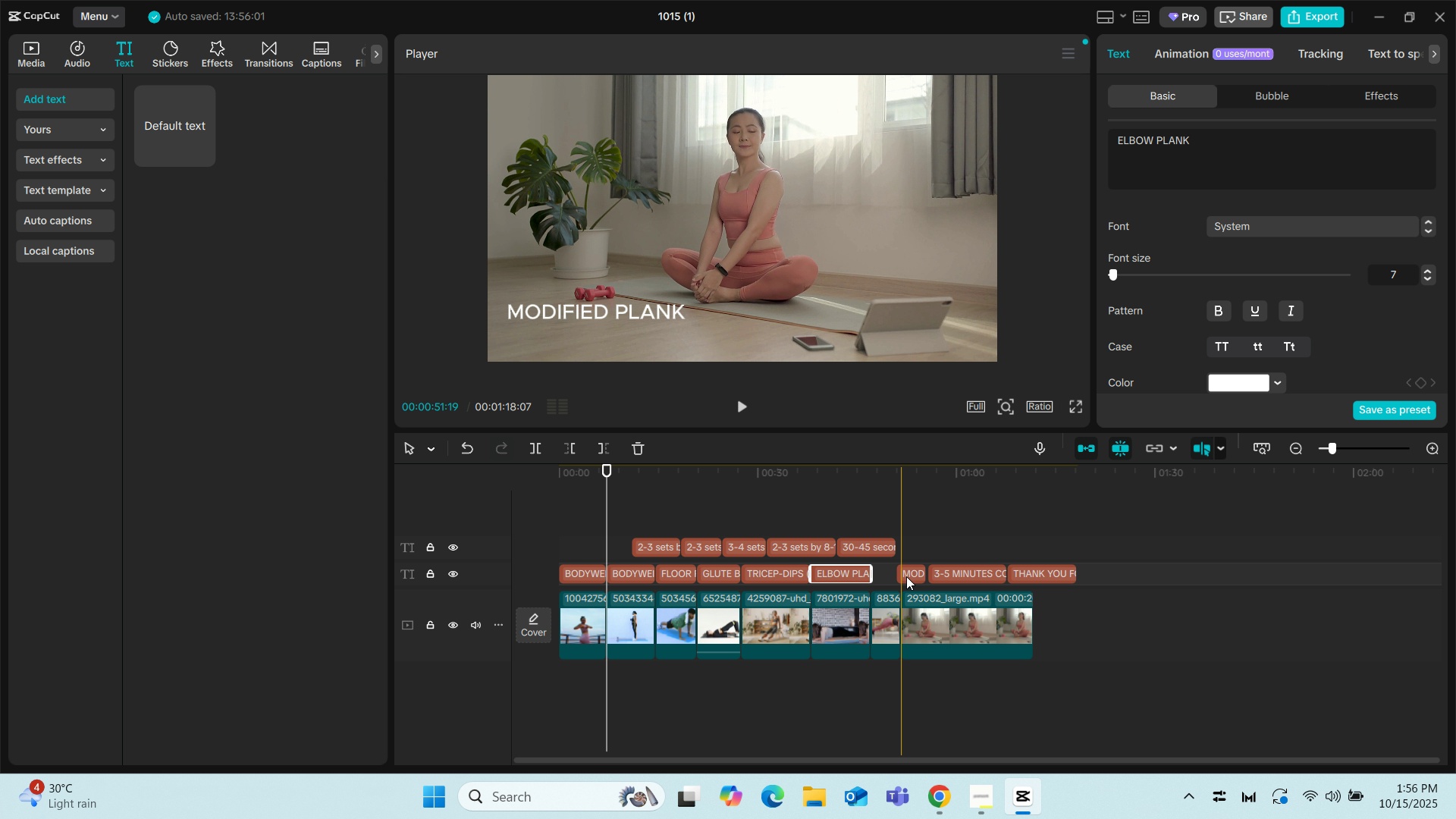 
left_click_drag(start_coordinate=[906, 576], to_coordinate=[886, 576])
 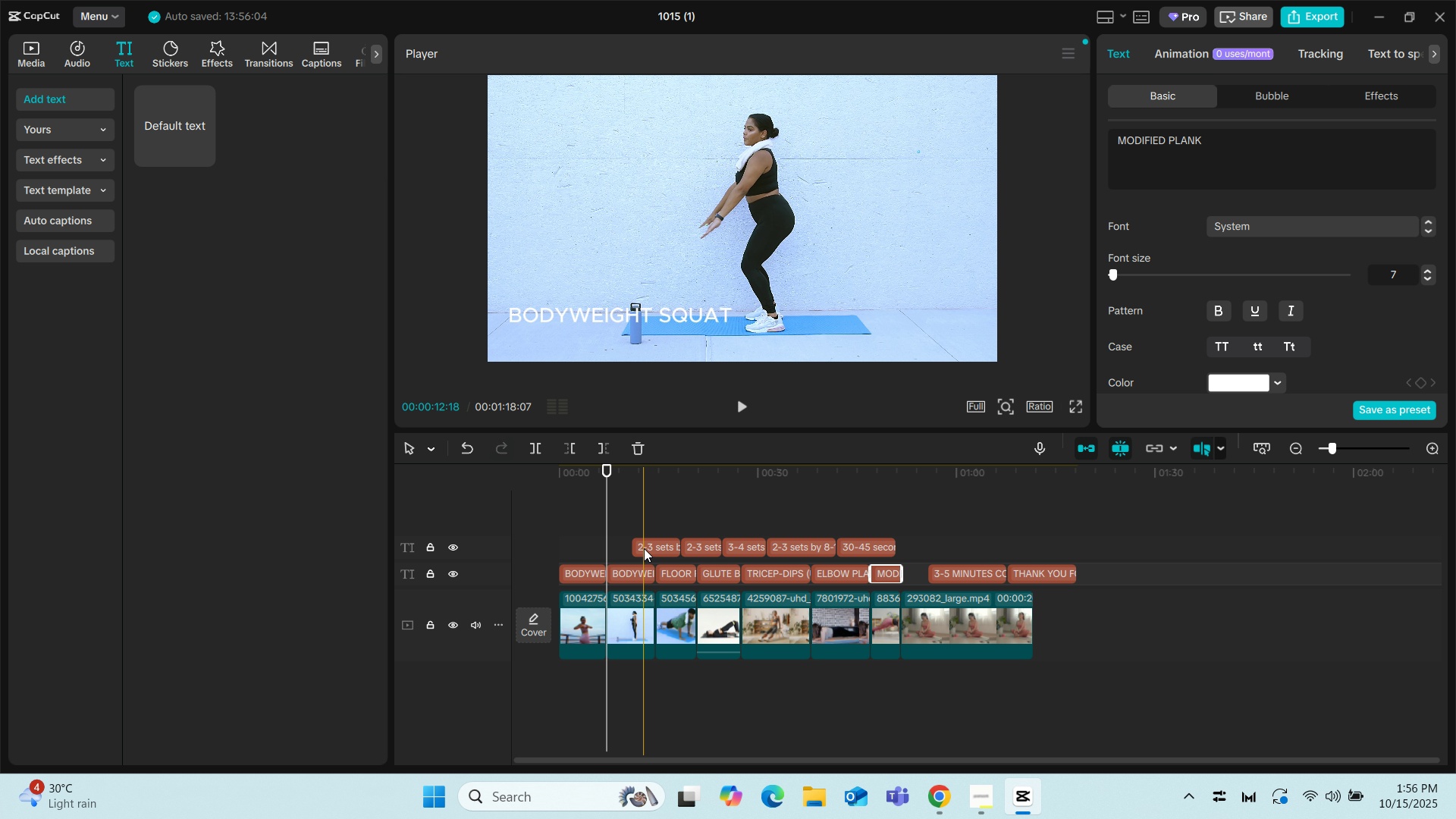 
left_click_drag(start_coordinate=[655, 544], to_coordinate=[629, 548])
 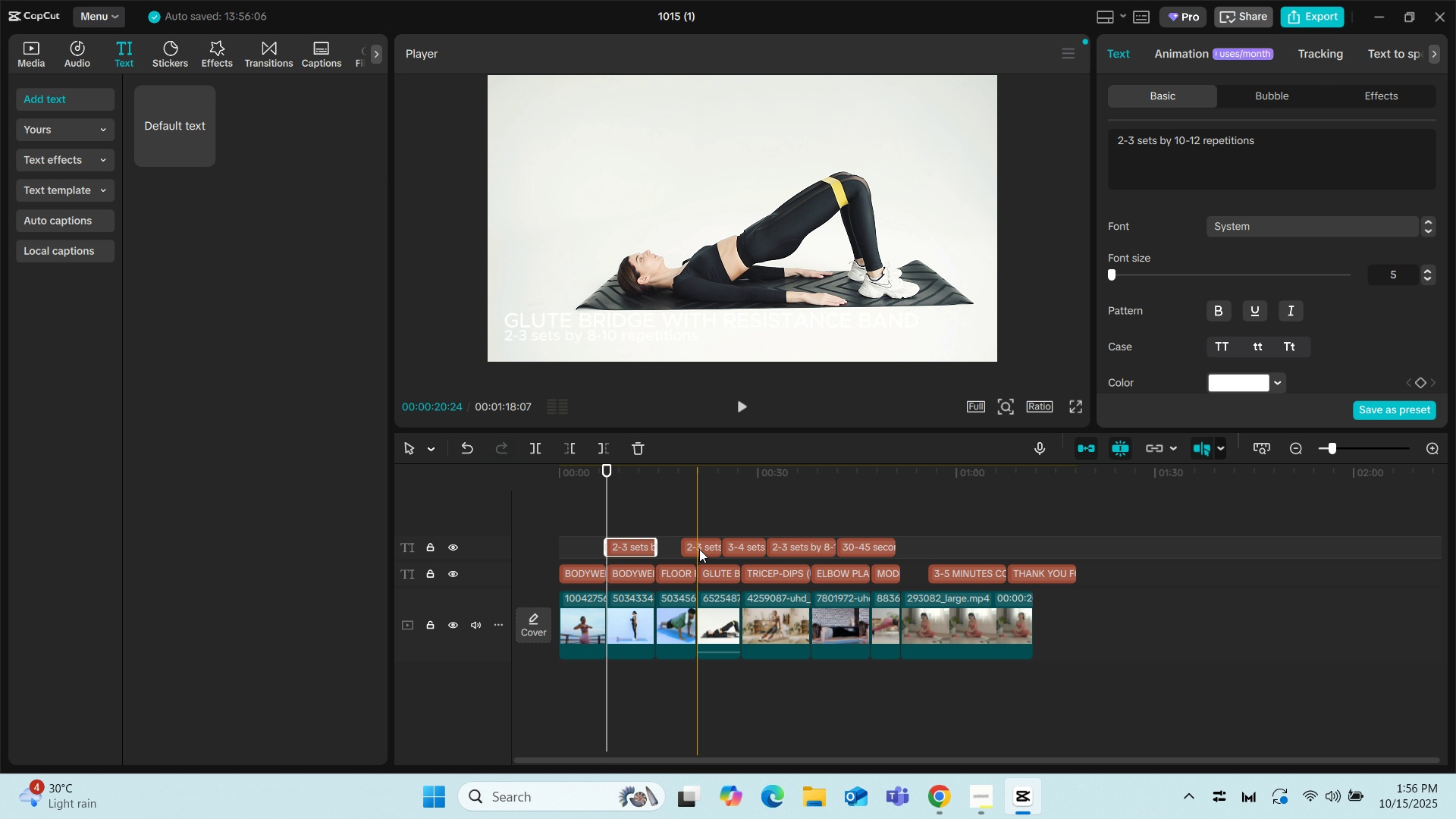 
left_click_drag(start_coordinate=[699, 549], to_coordinate=[677, 551])
 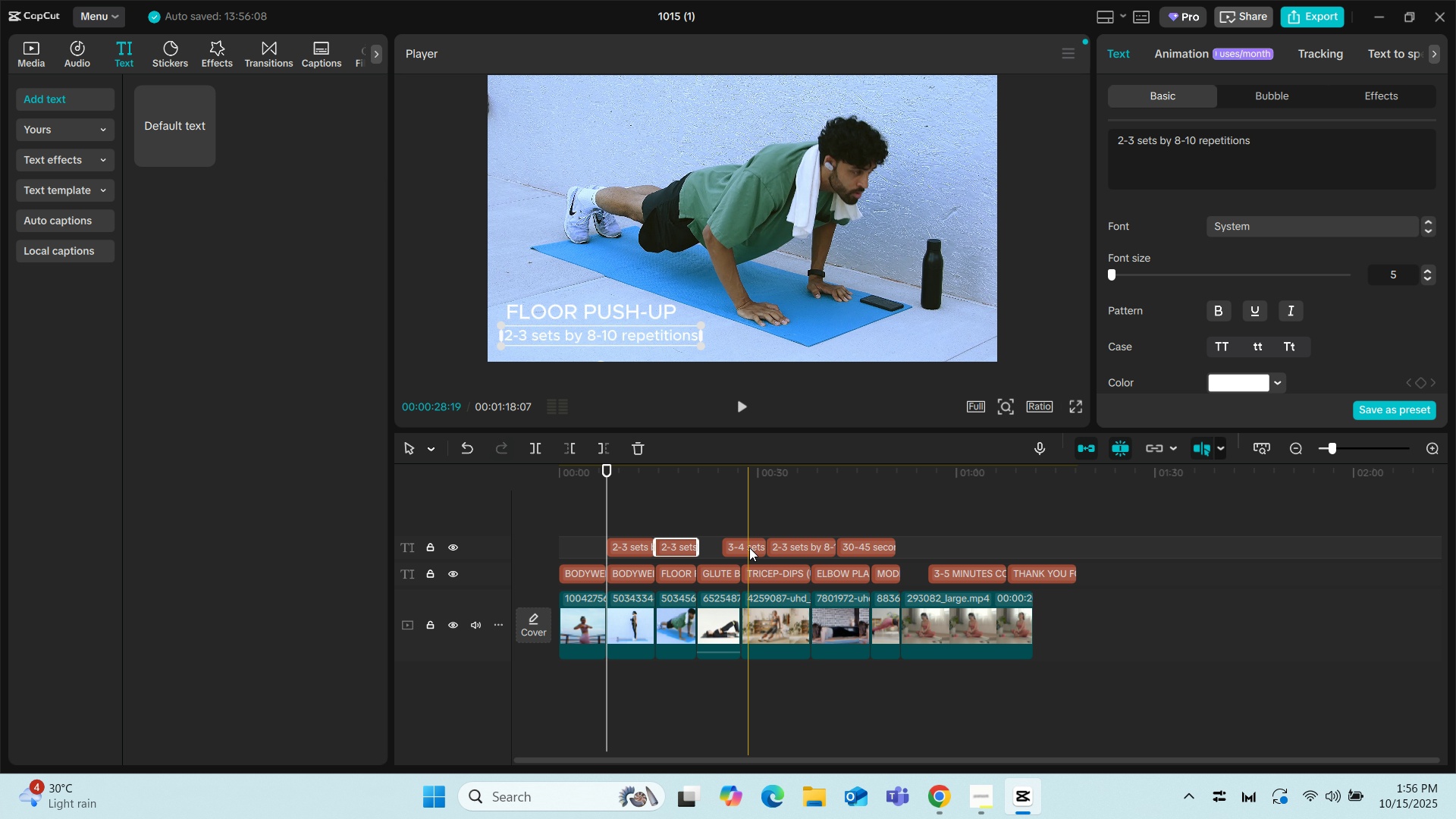 
left_click_drag(start_coordinate=[749, 548], to_coordinate=[723, 548])
 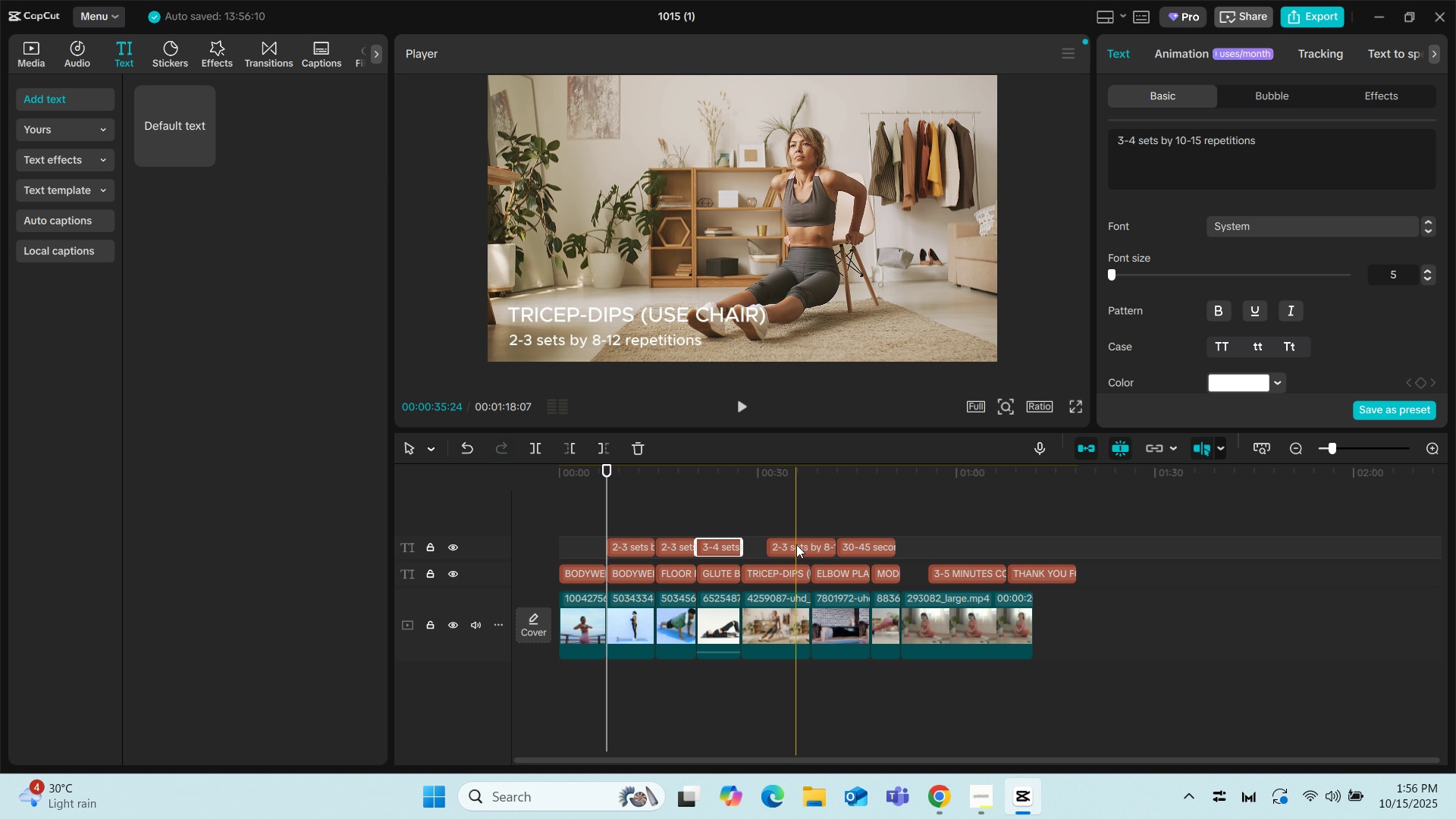 
left_click_drag(start_coordinate=[797, 544], to_coordinate=[767, 550])
 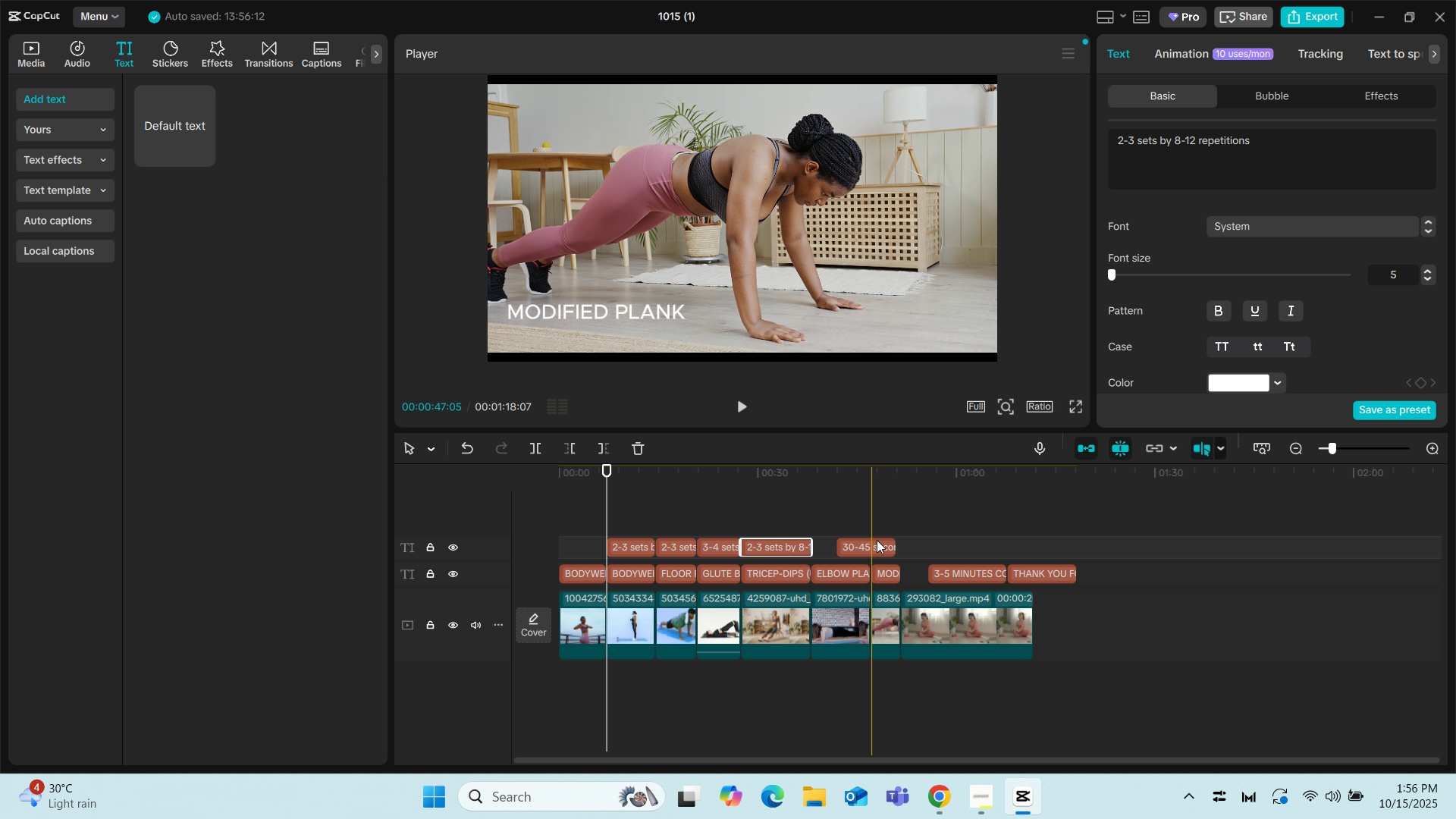 
left_click_drag(start_coordinate=[865, 543], to_coordinate=[835, 543])
 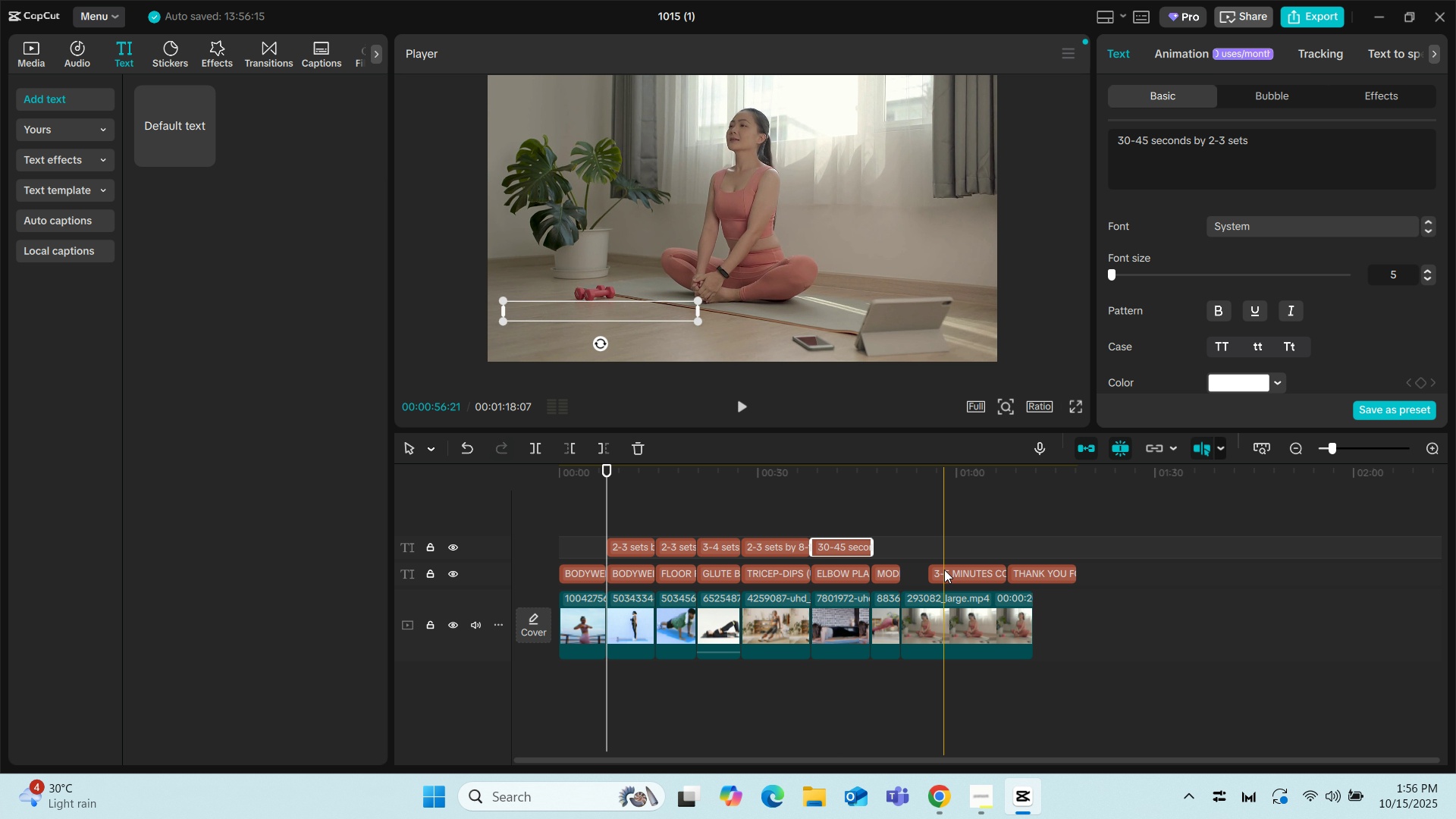 
left_click_drag(start_coordinate=[944, 570], to_coordinate=[921, 569])
 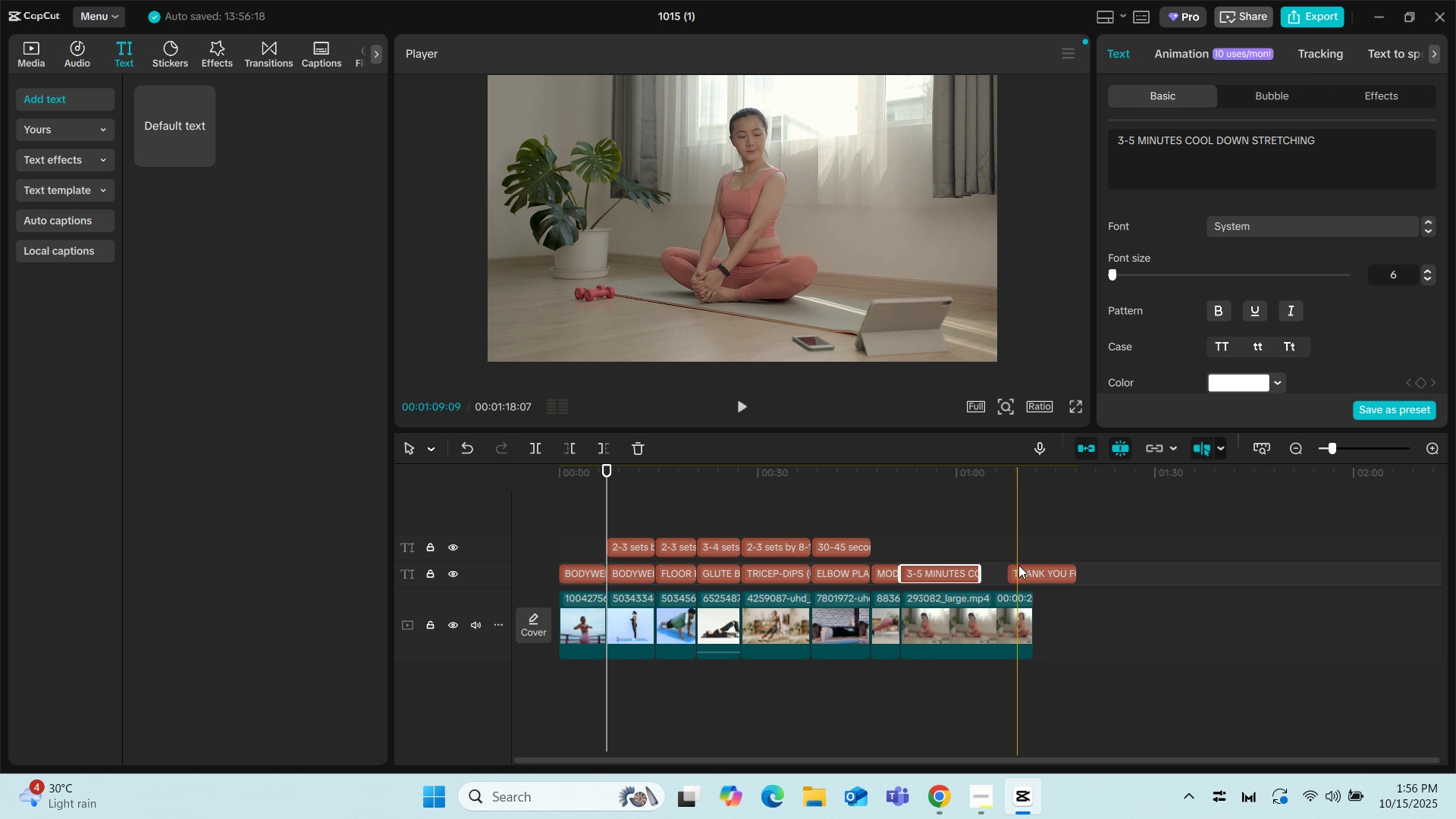 
left_click_drag(start_coordinate=[1018, 565], to_coordinate=[998, 569])
 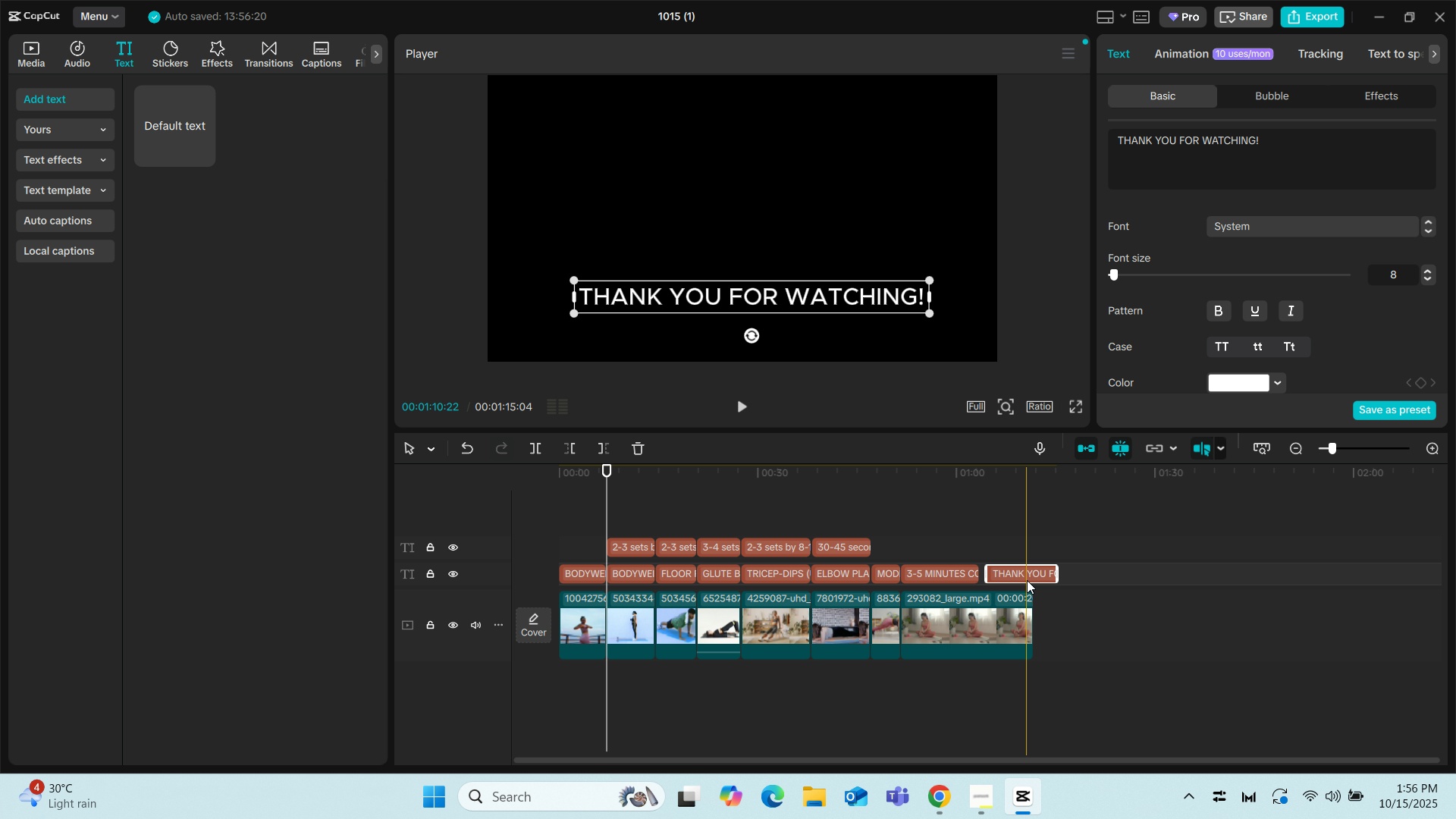 
left_click_drag(start_coordinate=[1025, 573], to_coordinate=[1012, 573])
 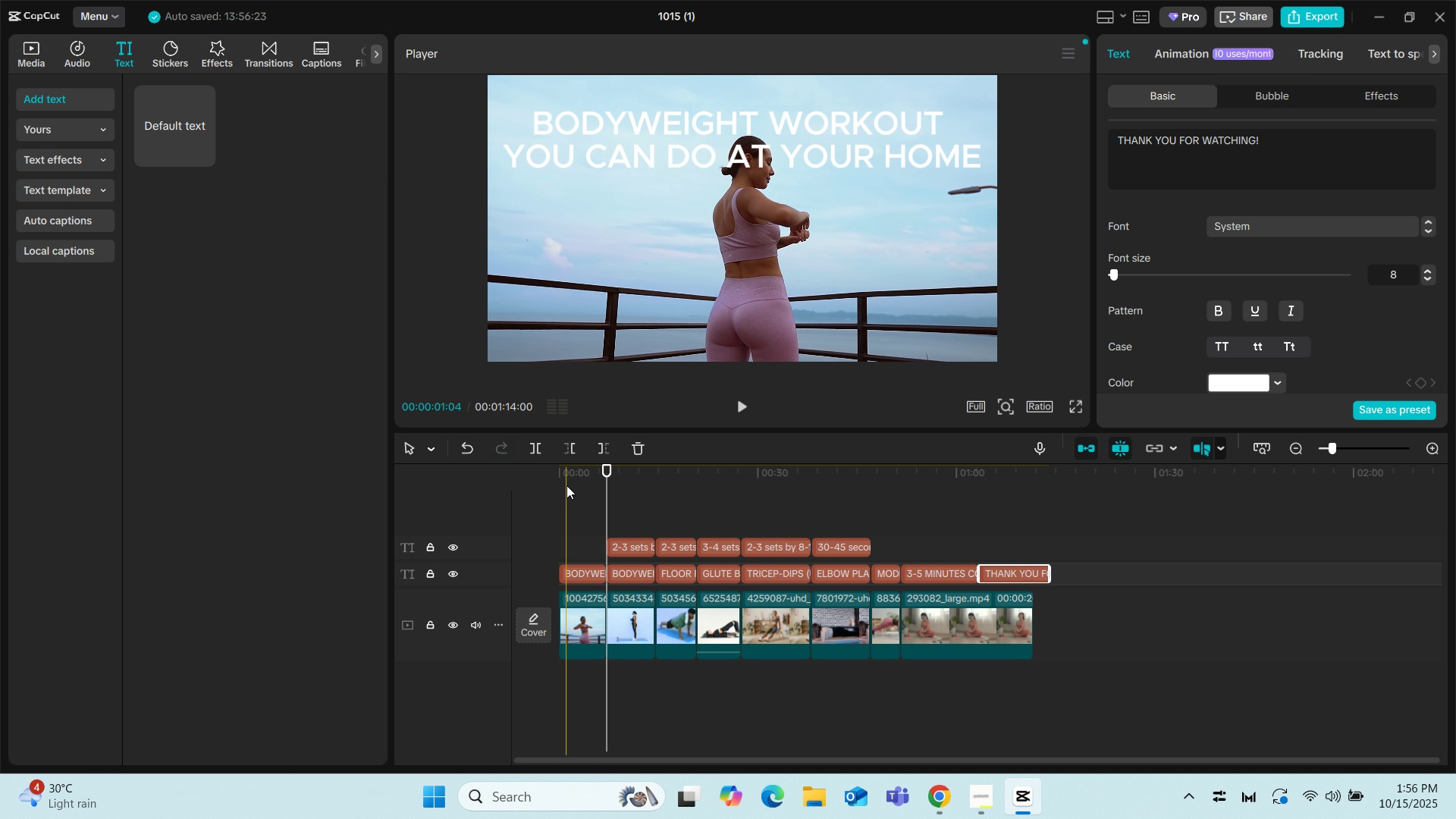 
left_click([566, 485])
 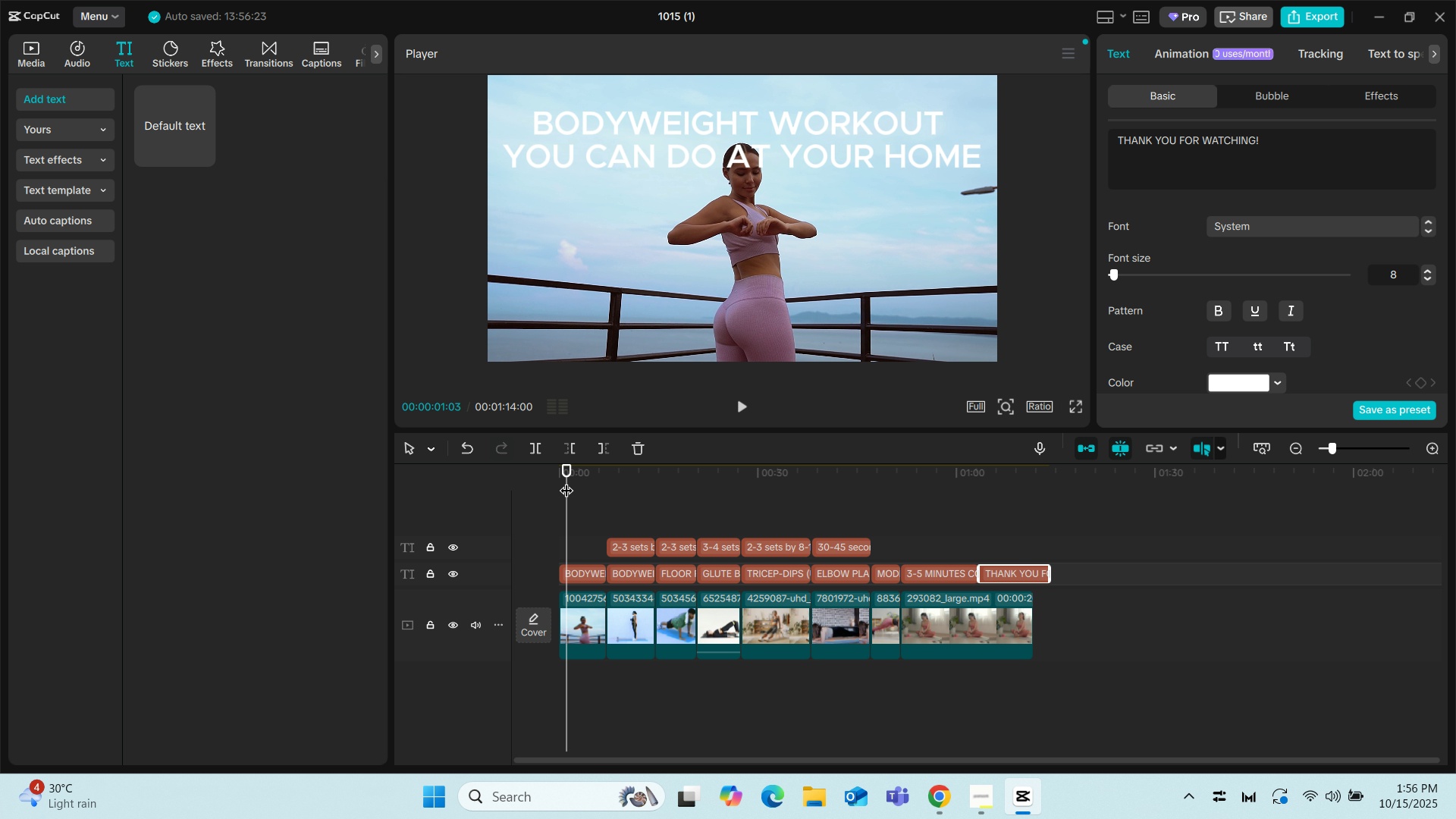 
left_click_drag(start_coordinate=[566, 480], to_coordinate=[549, 480])
 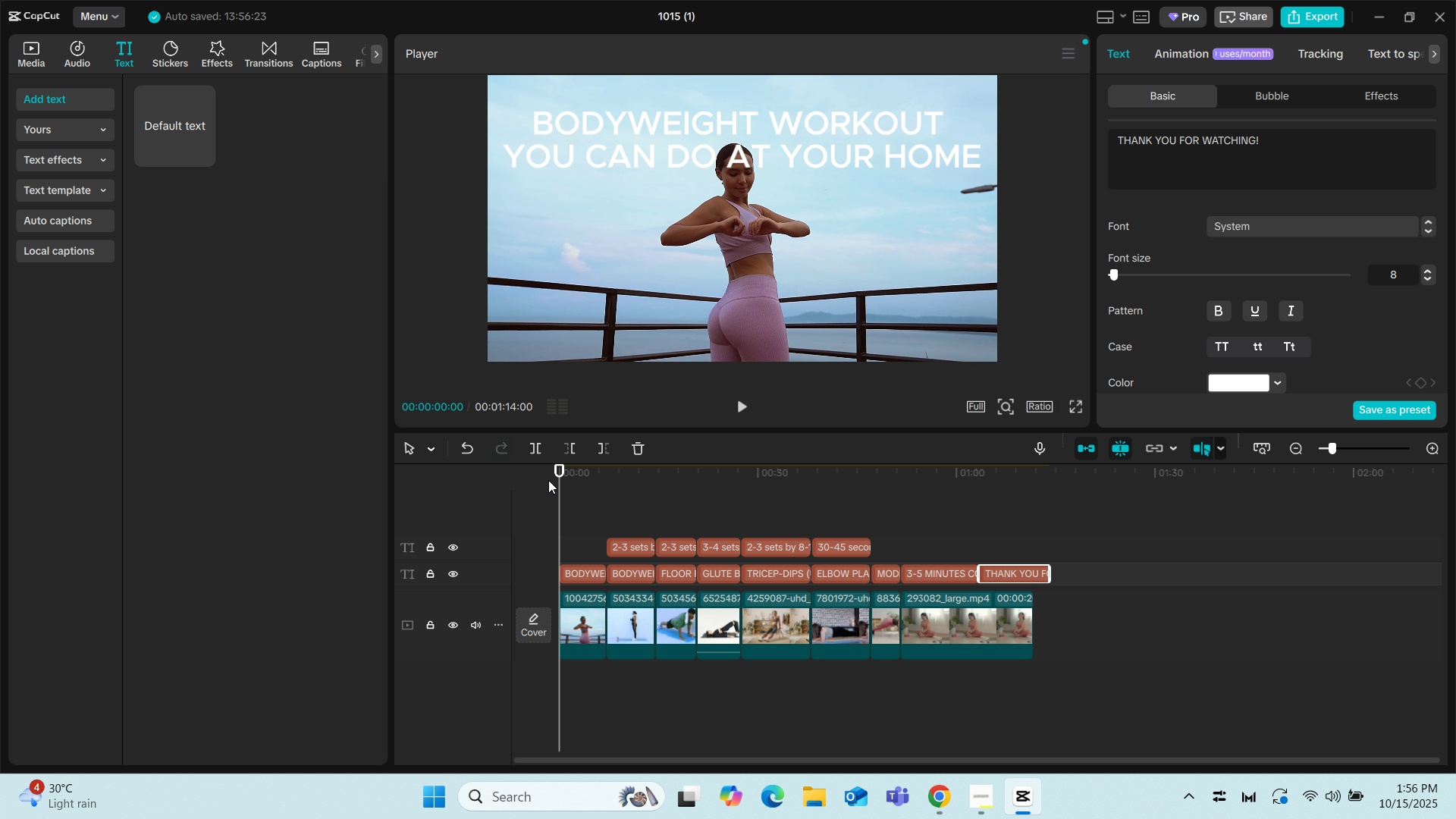 
key(Space)
 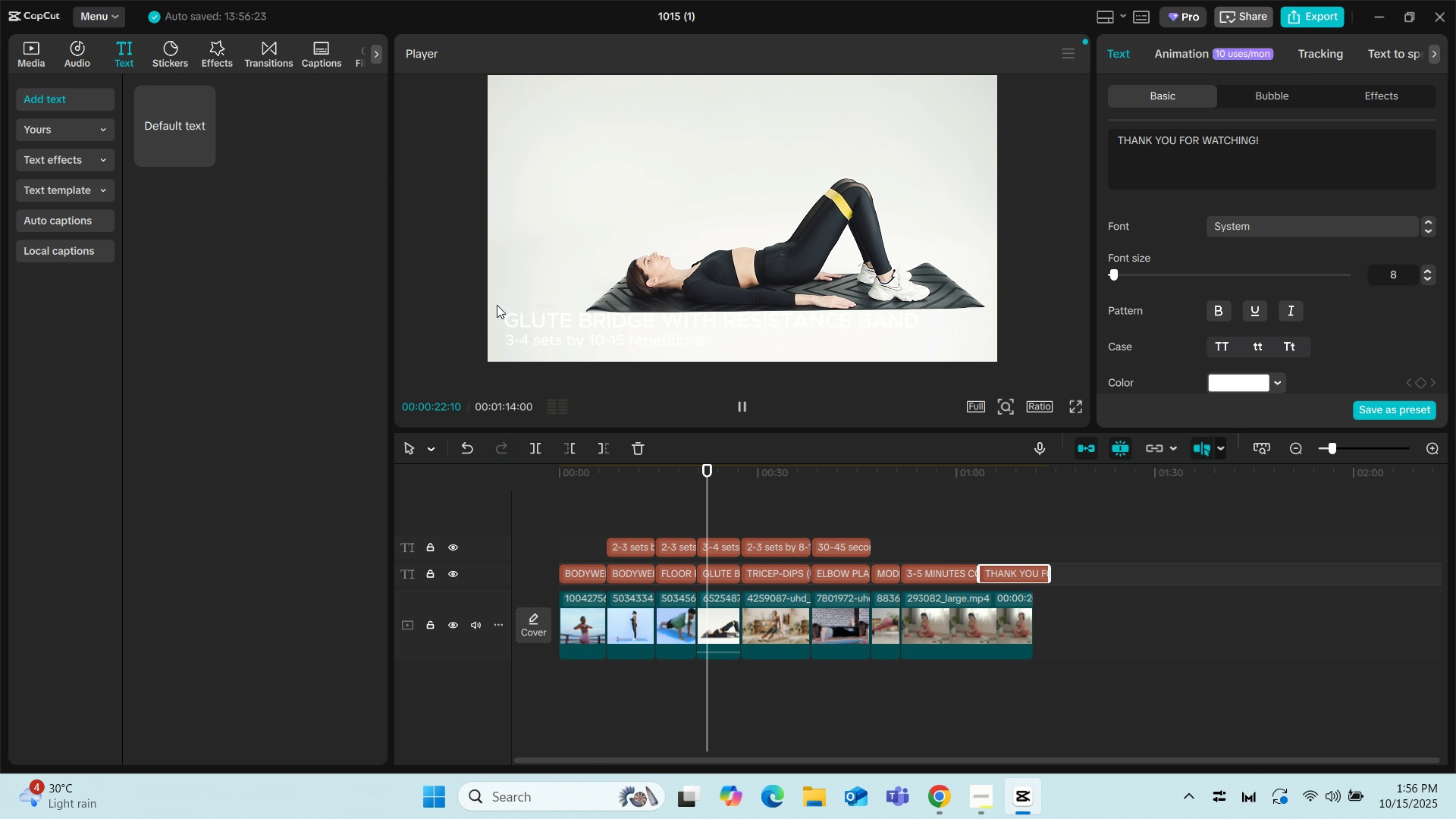 
wait(27.44)
 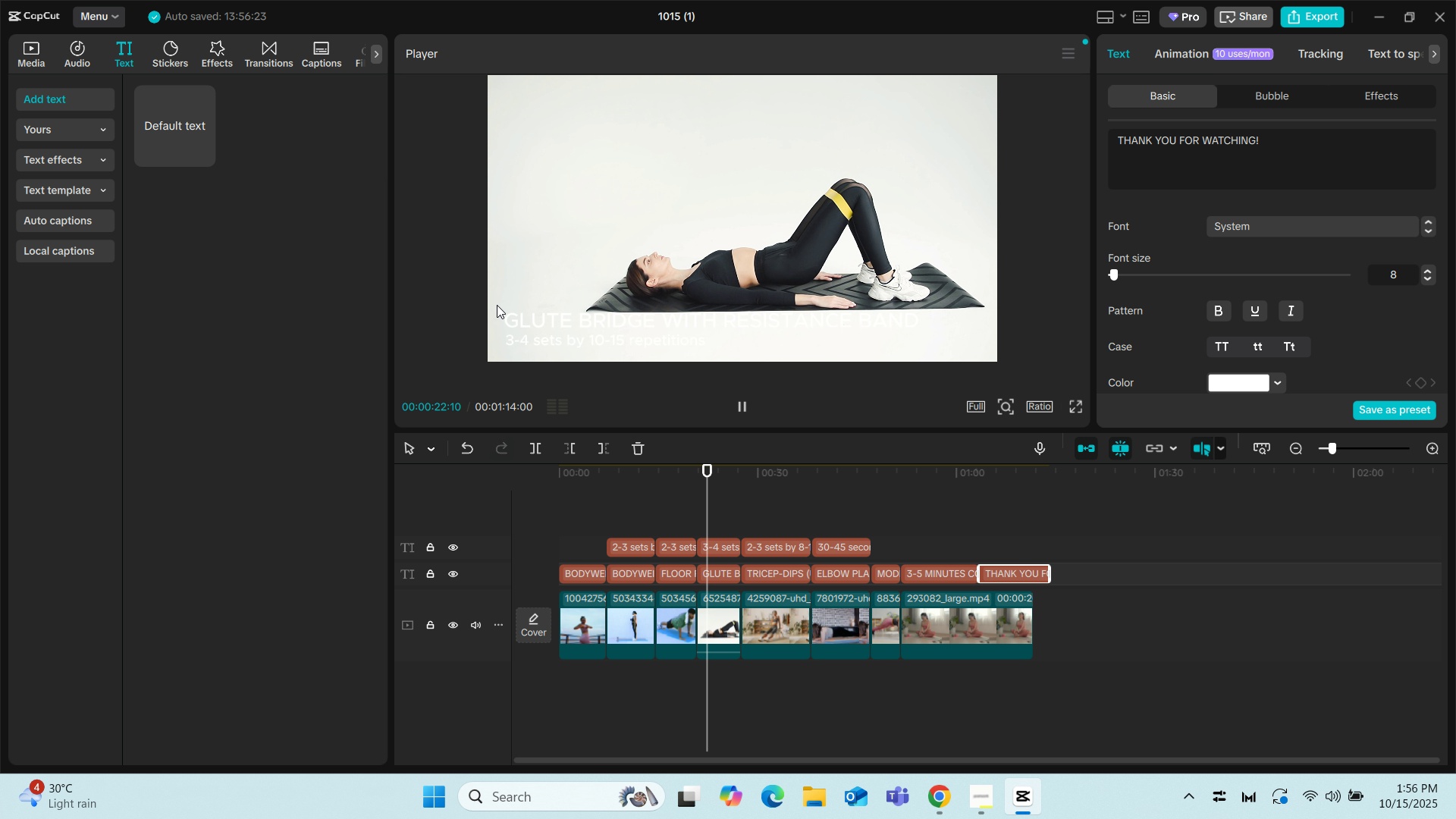 
left_click([742, 400])
 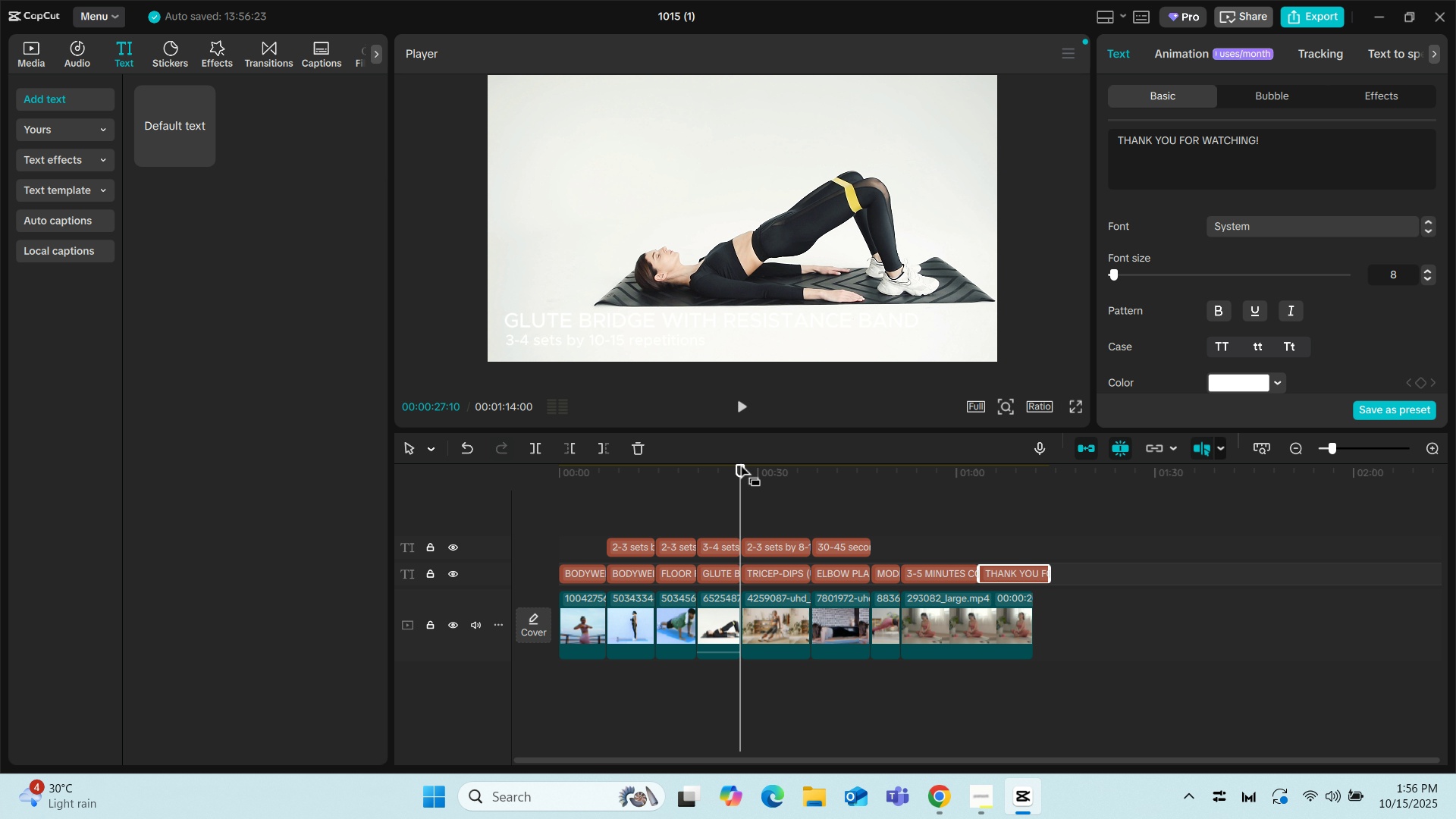 
left_click_drag(start_coordinate=[739, 463], to_coordinate=[605, 473])
 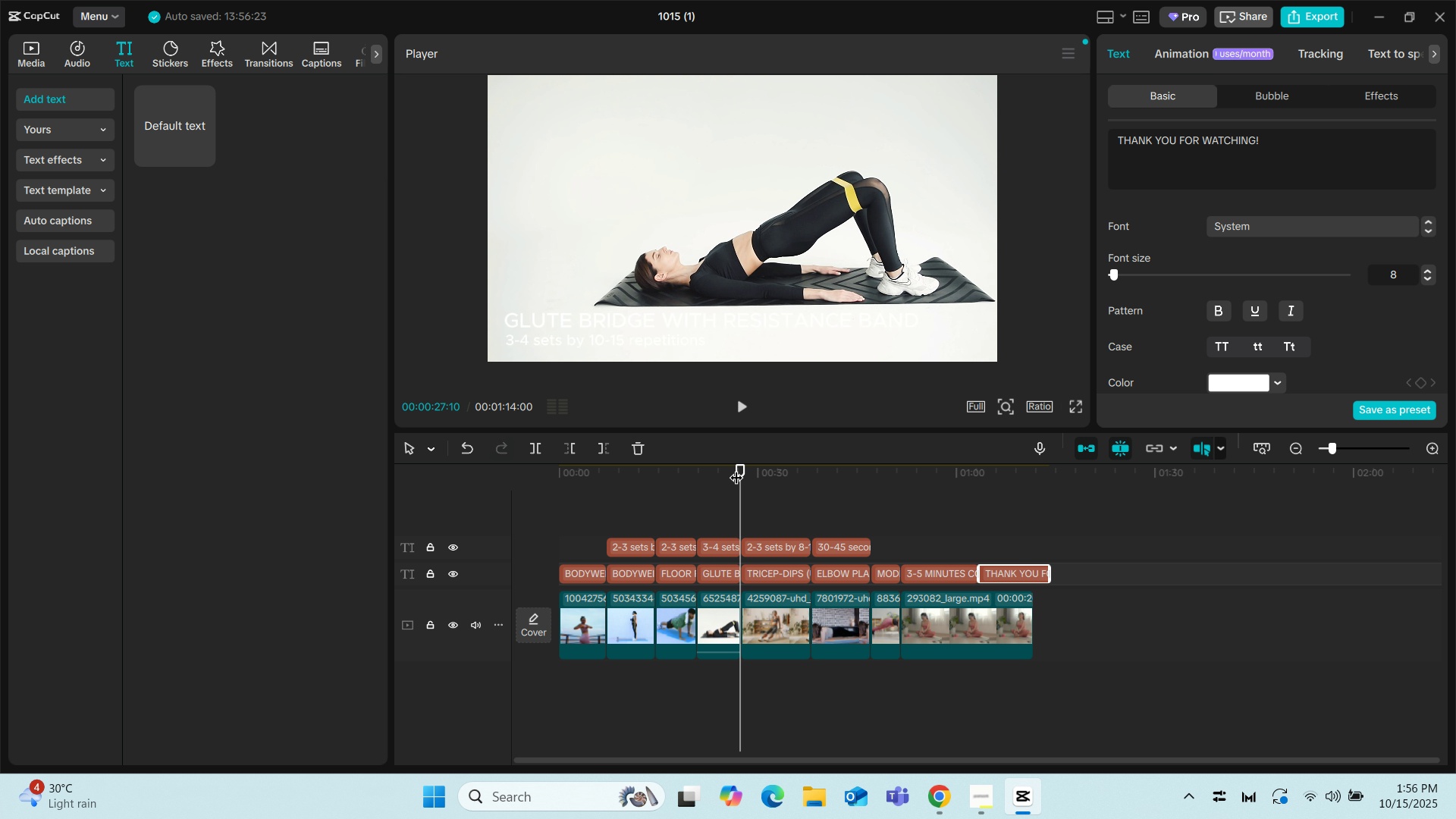 
left_click_drag(start_coordinate=[739, 468], to_coordinate=[507, 485])
 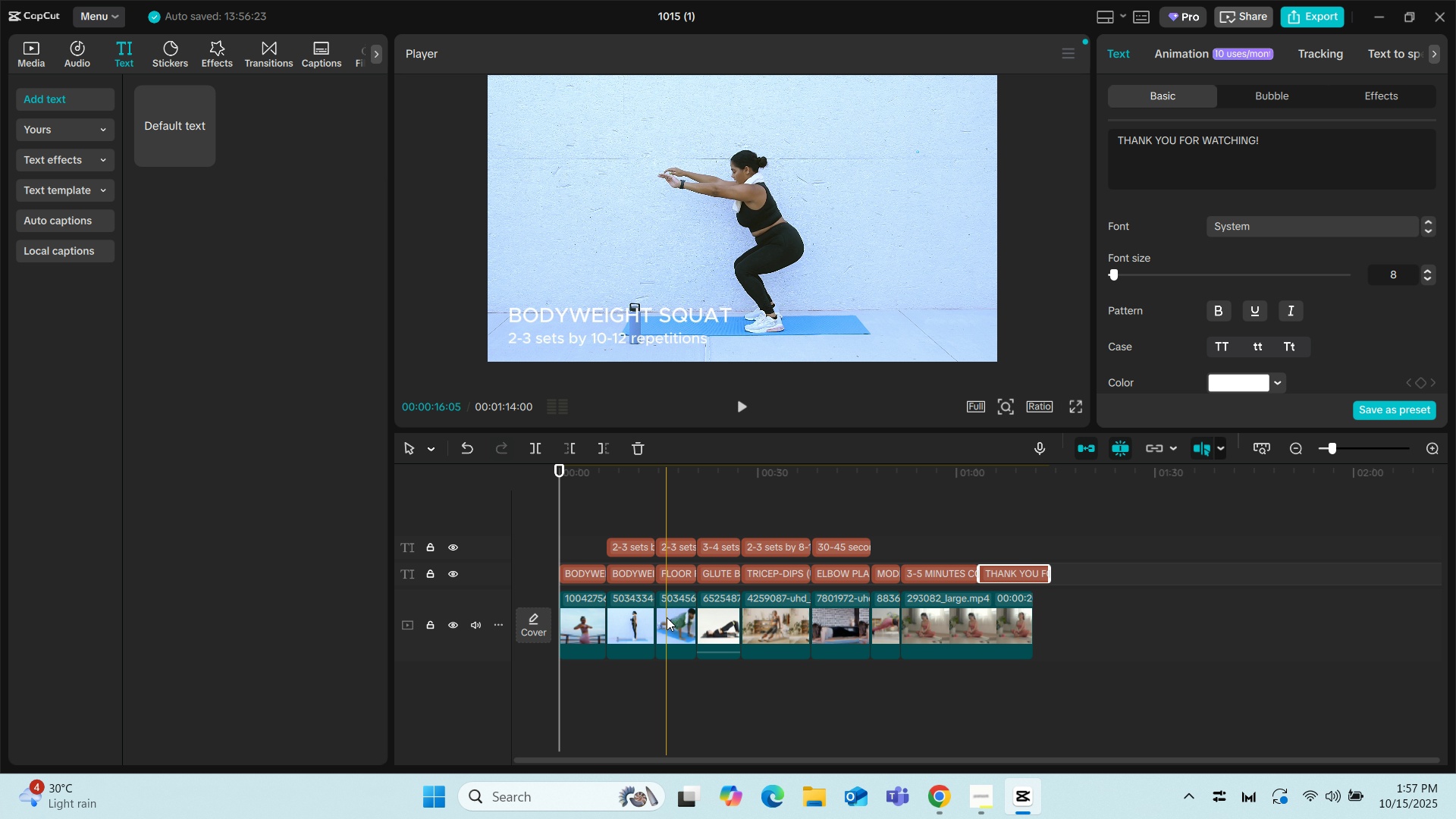 
left_click([667, 617])
 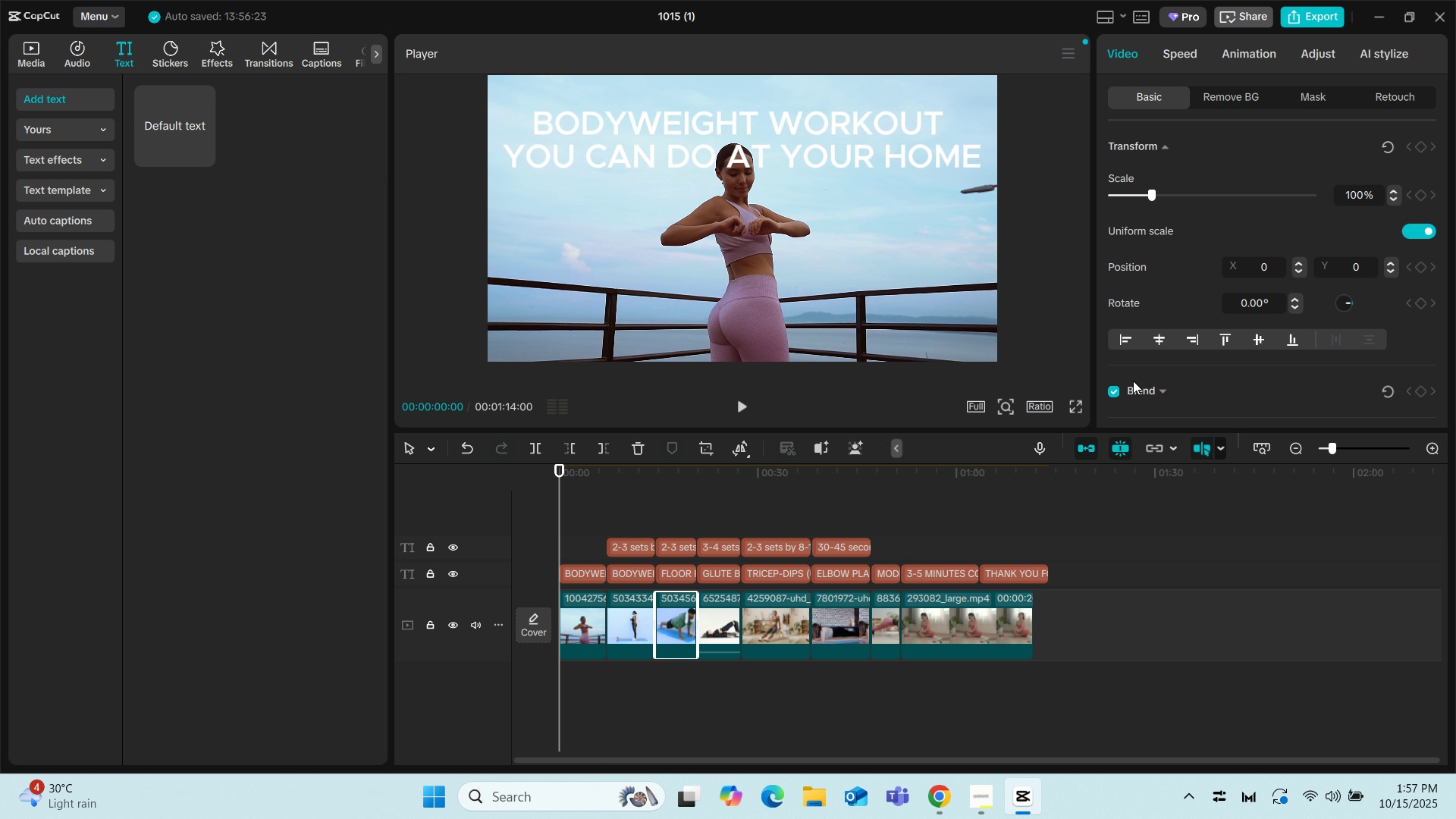 
mouse_move([797, 444])
 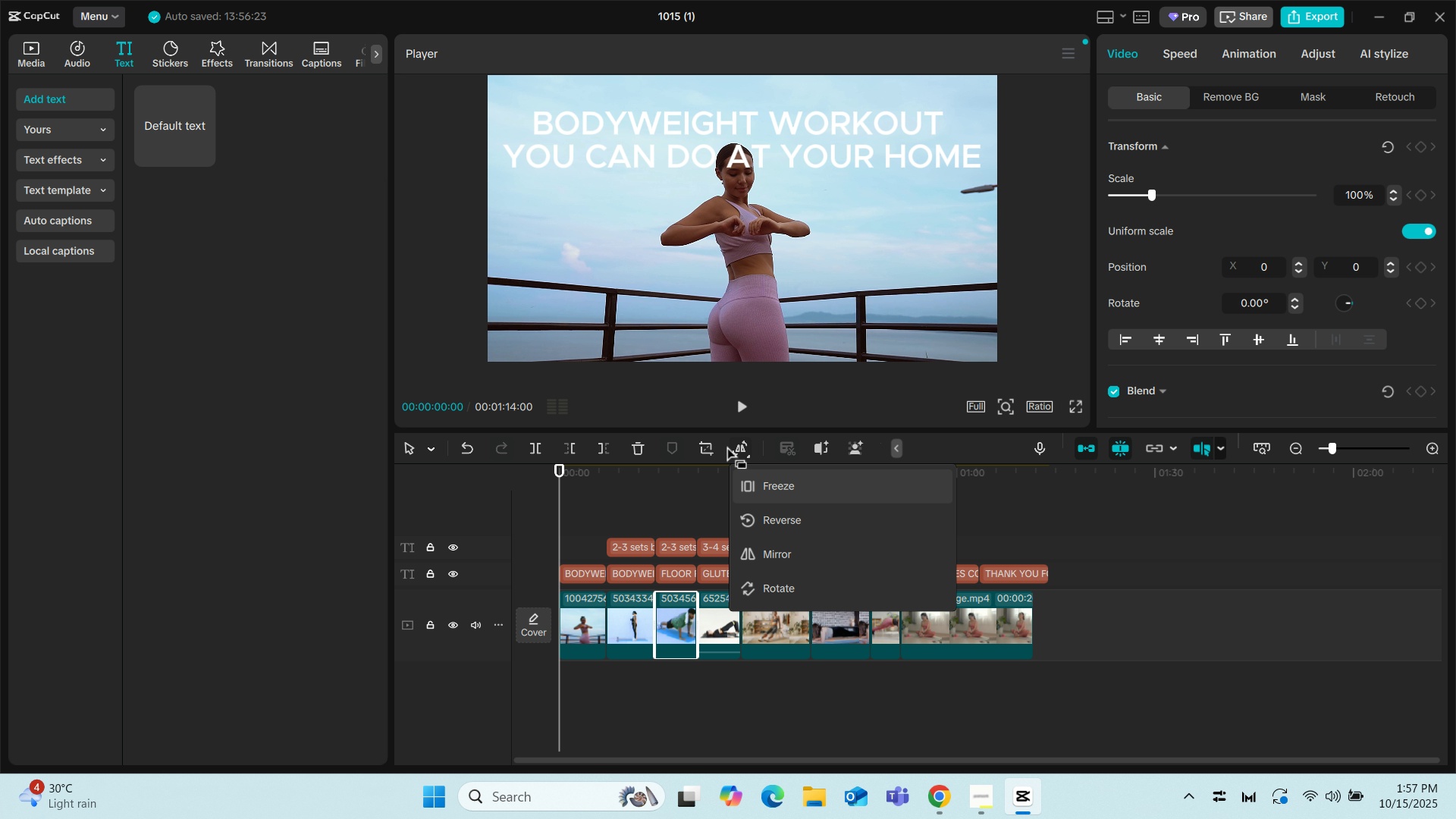 
mouse_move([743, 447])
 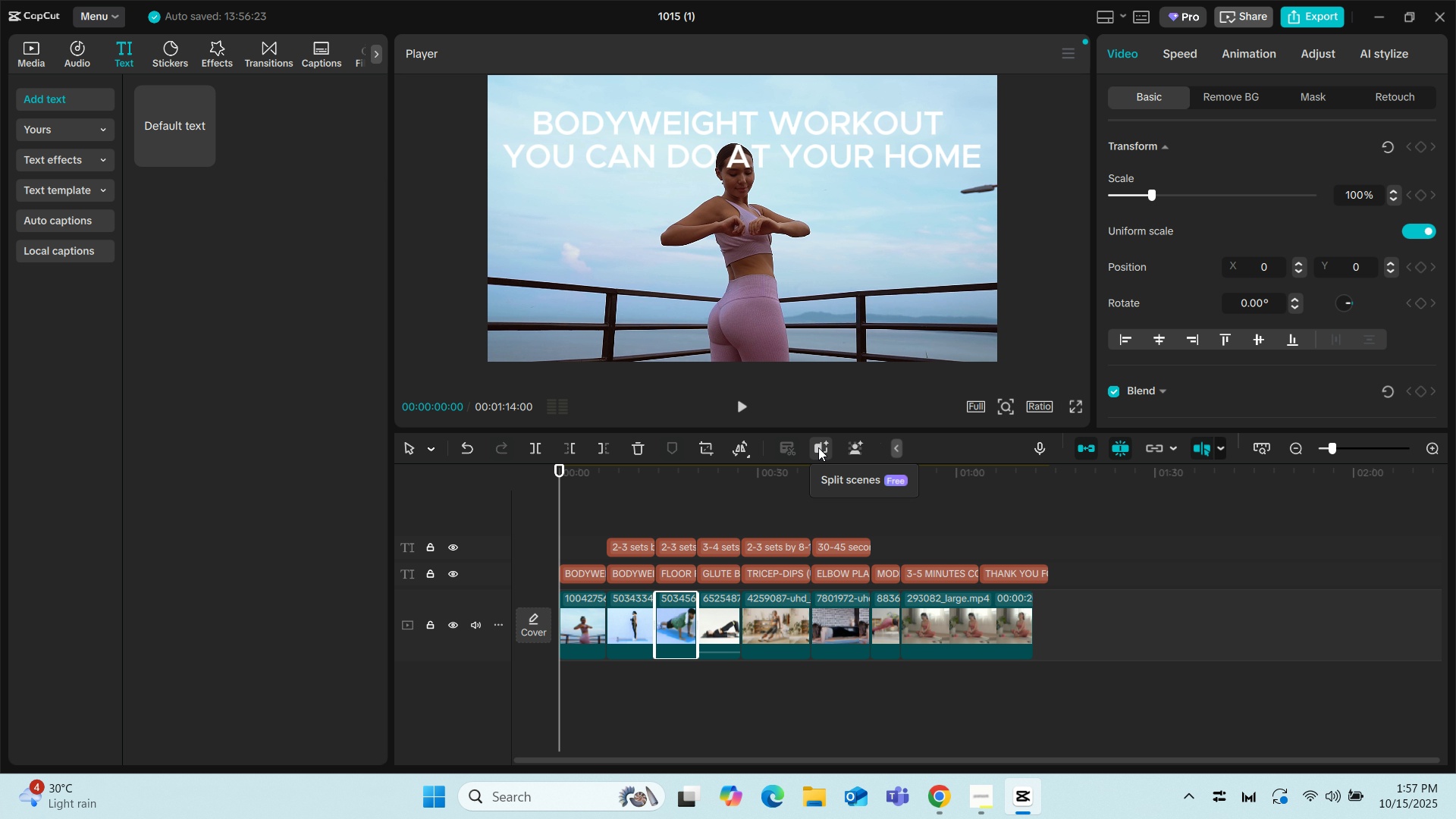 
left_click([818, 447])
 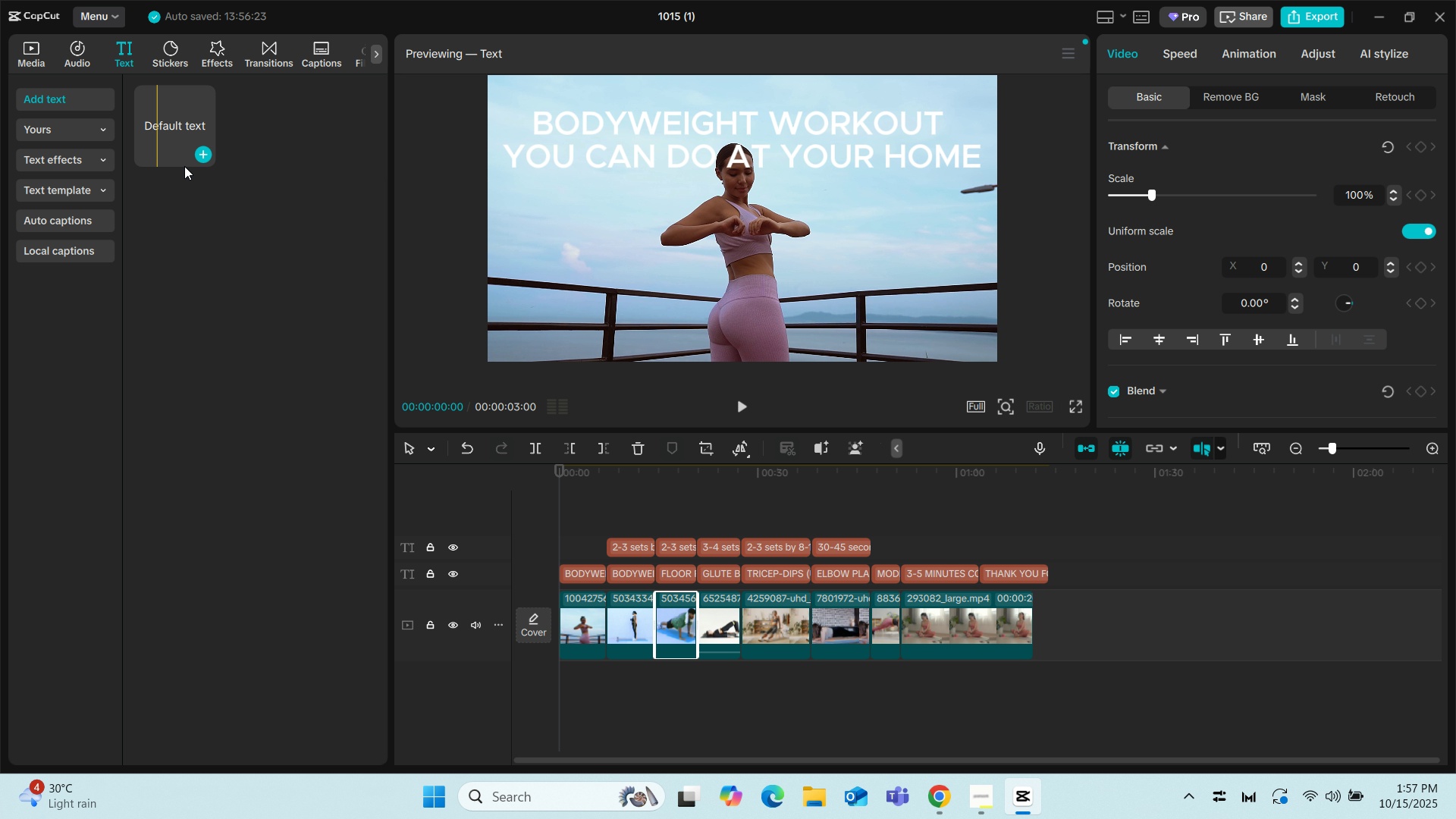 
wait(15.02)
 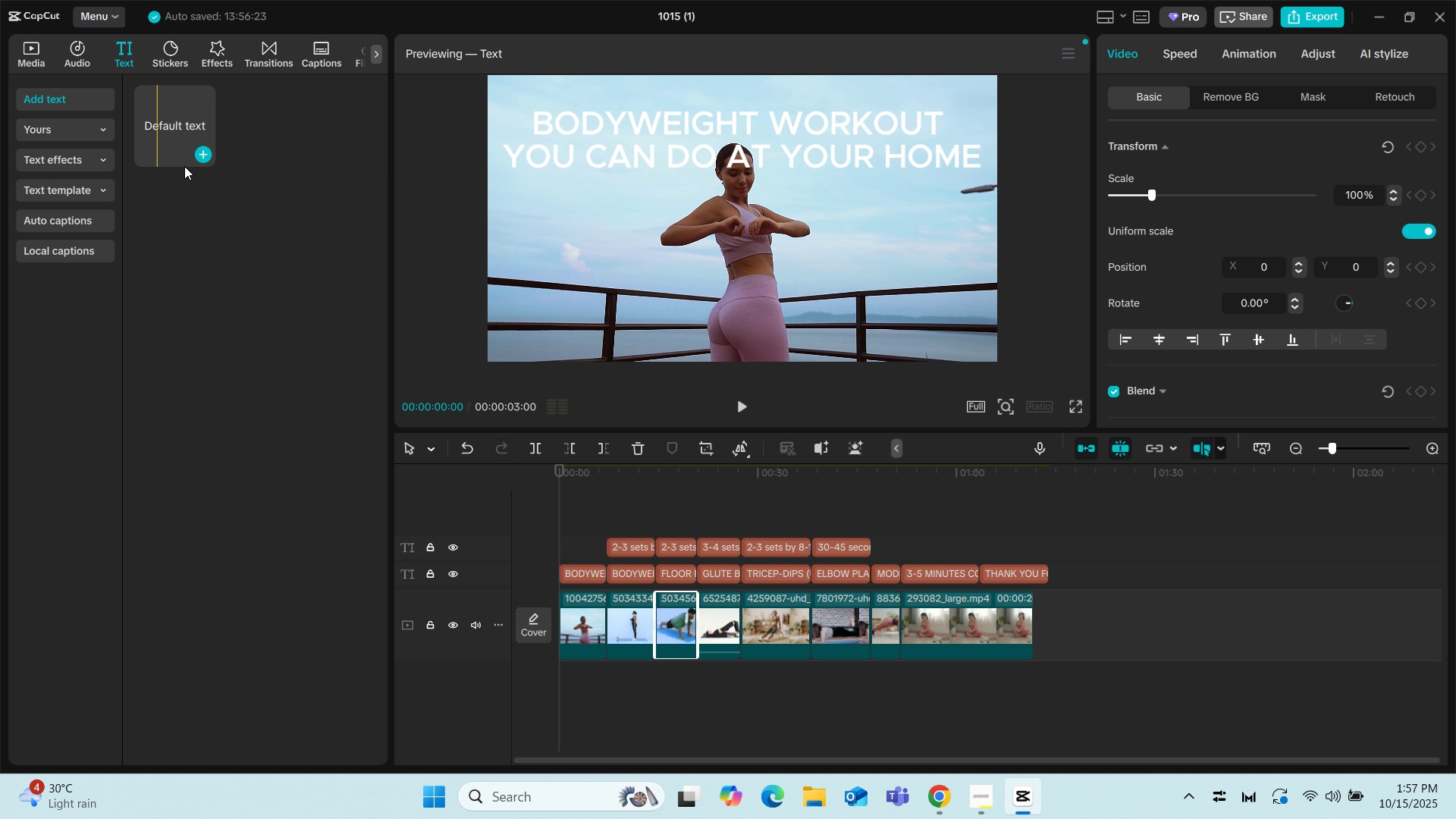 
left_click([894, 447])
 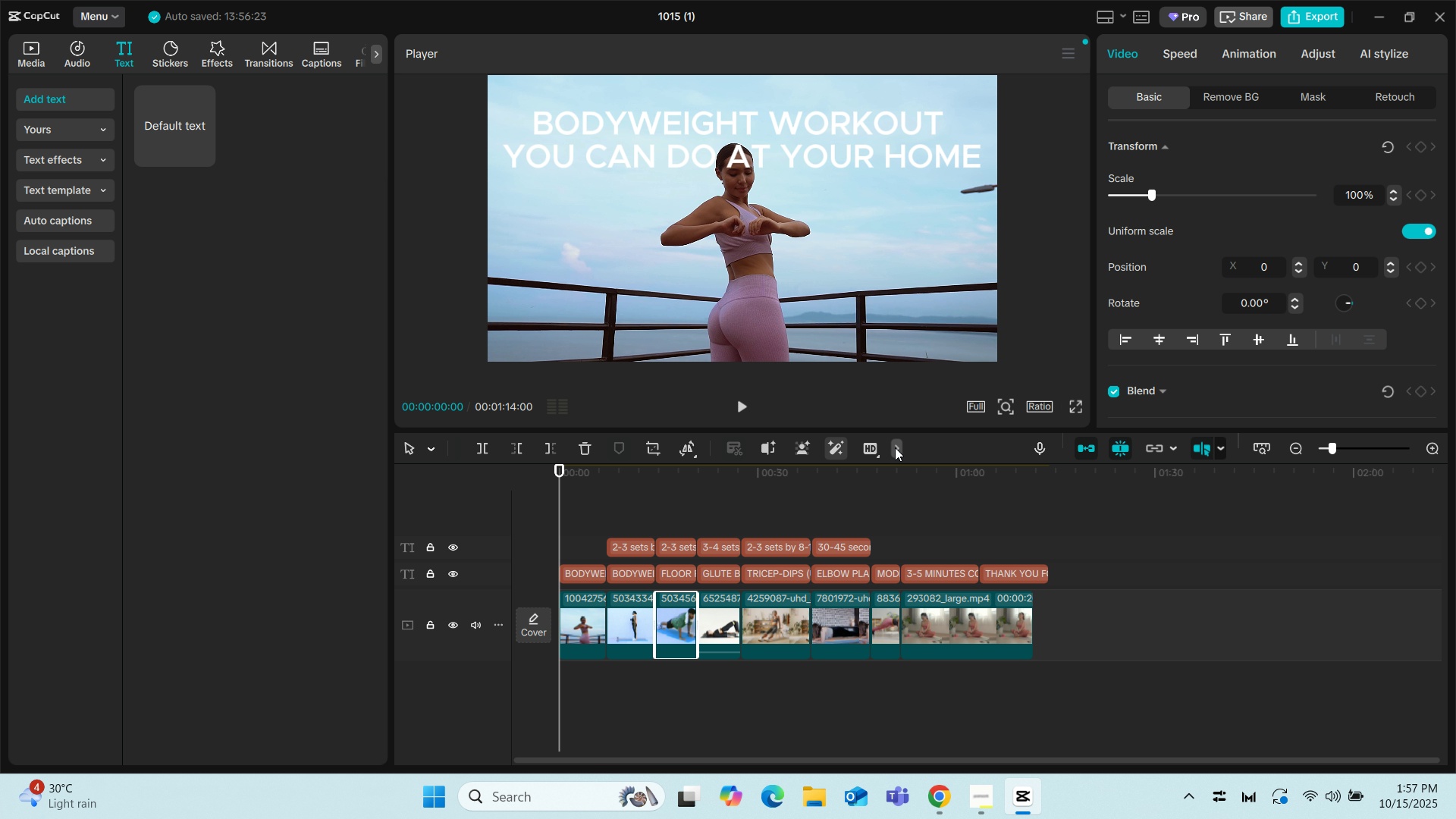 
mouse_move([849, 449])
 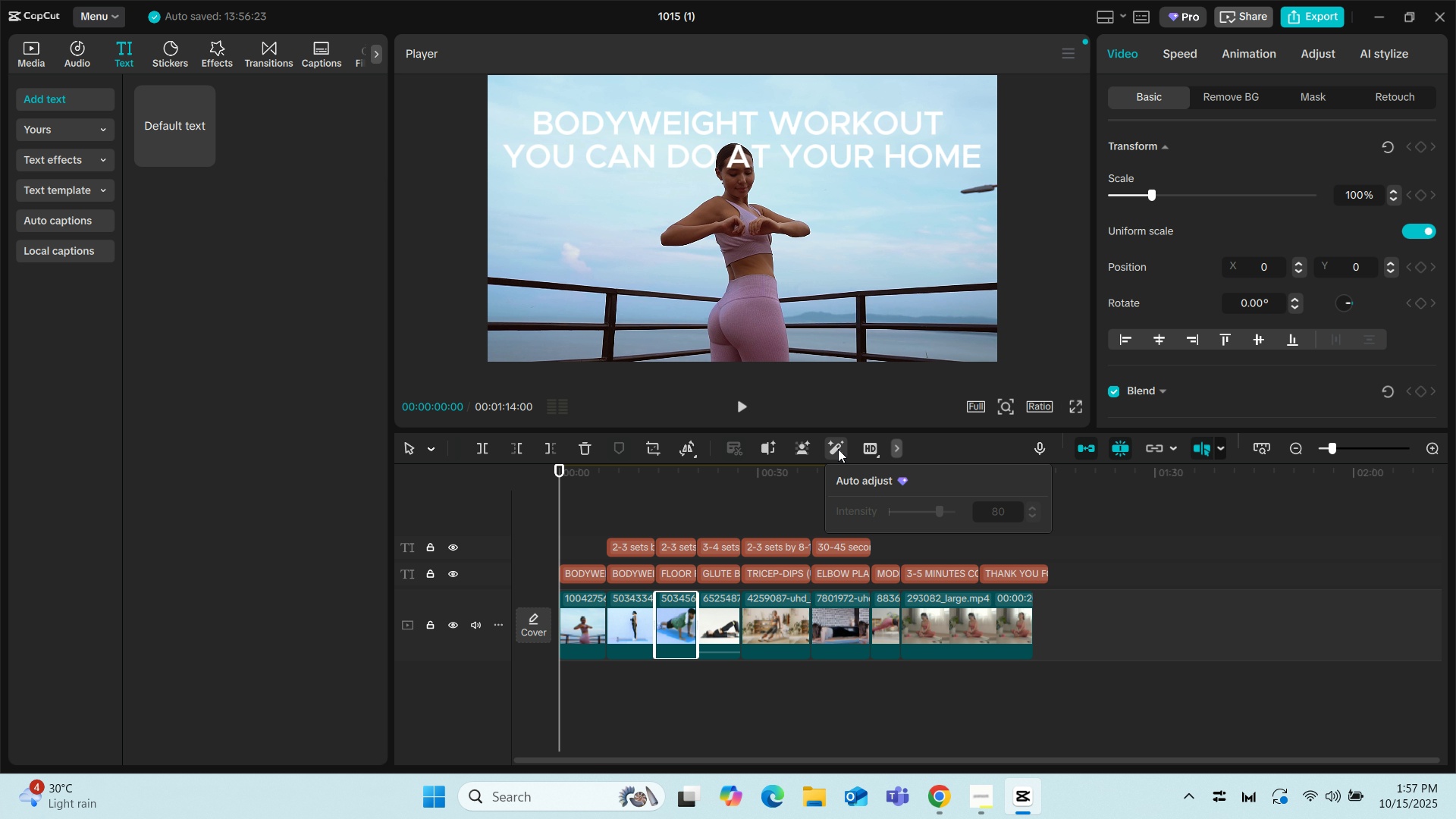 
mouse_move([831, 449])
 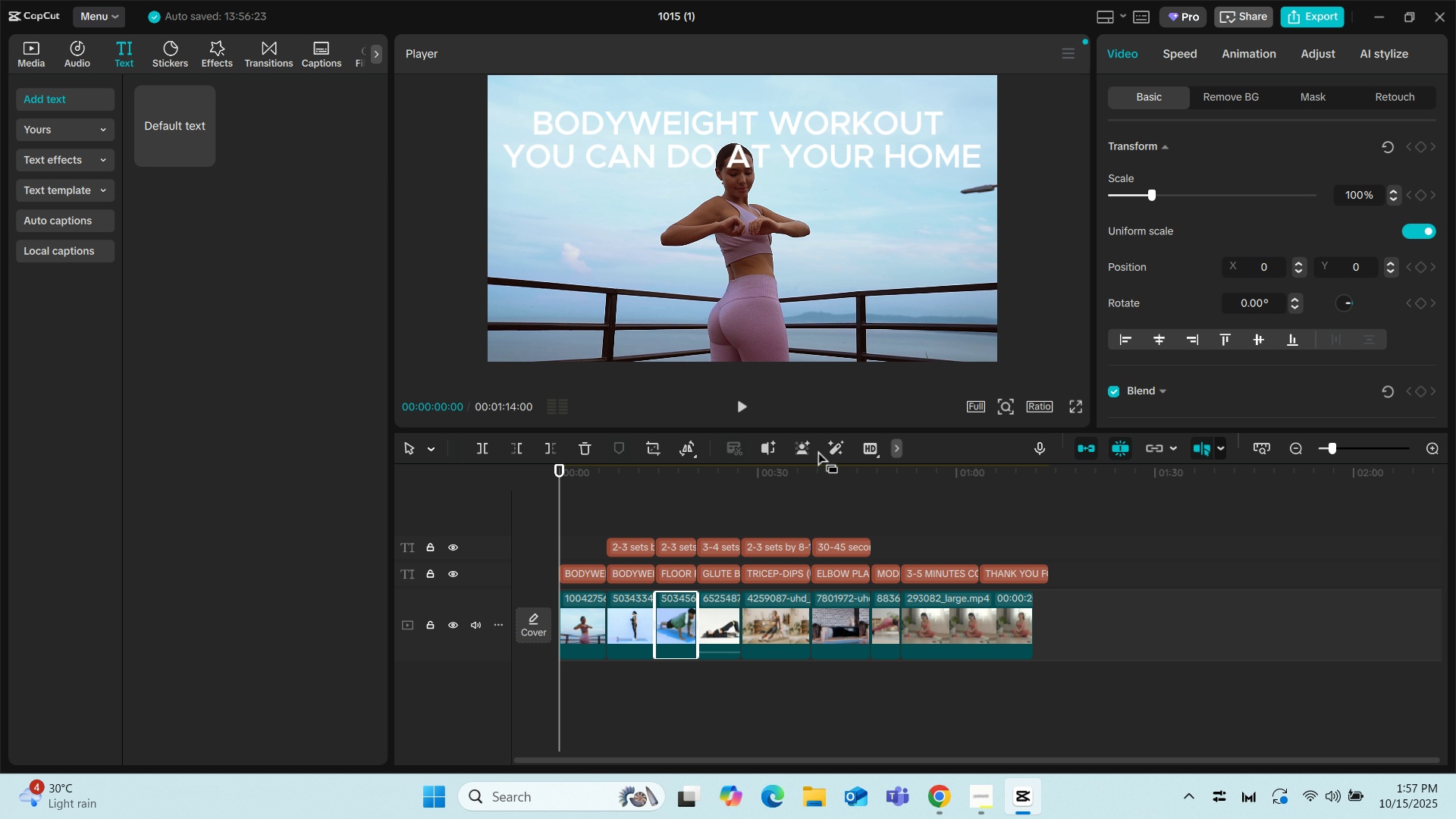 
mouse_move([792, 448])
 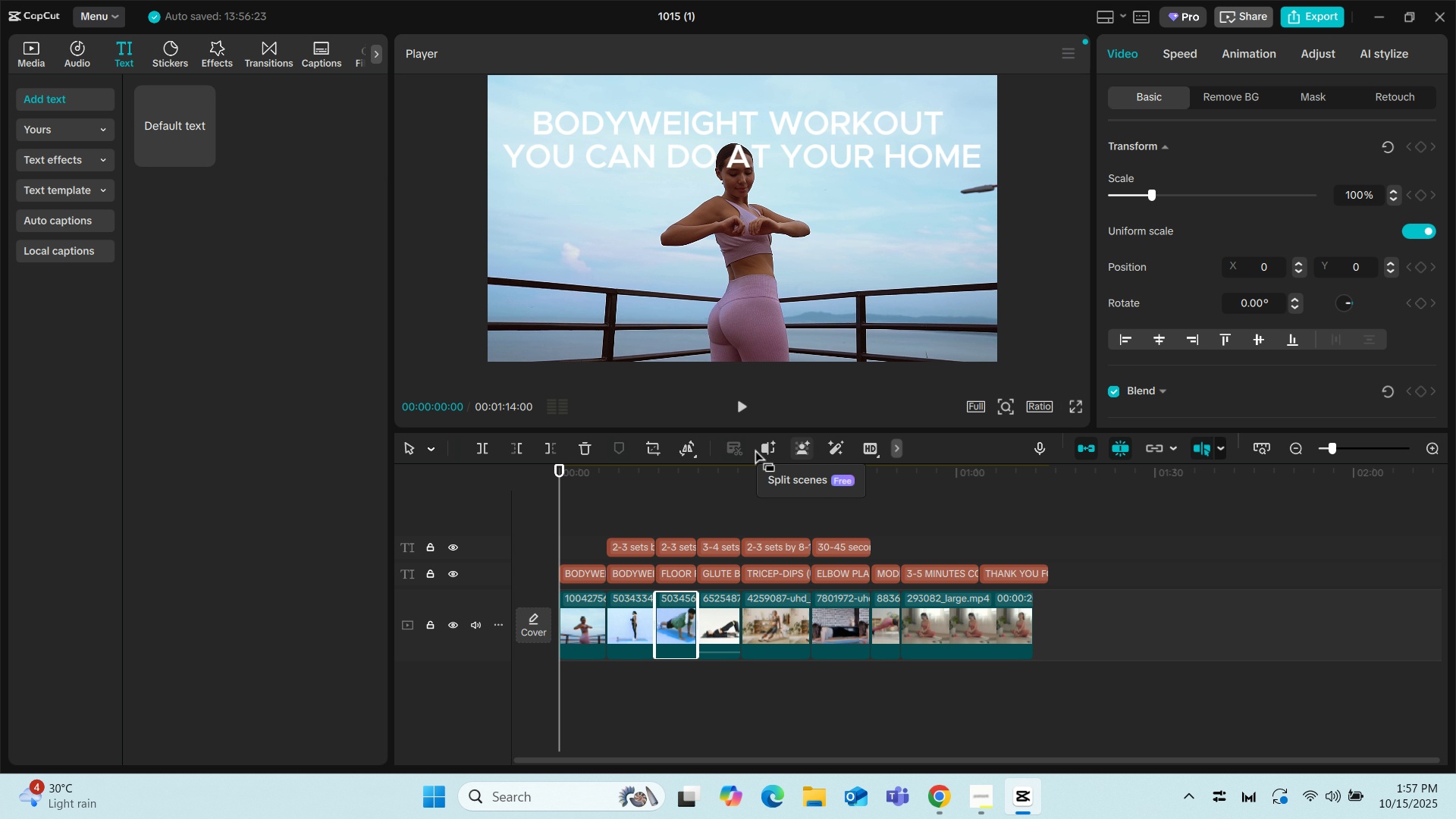 
mouse_move([737, 444])
 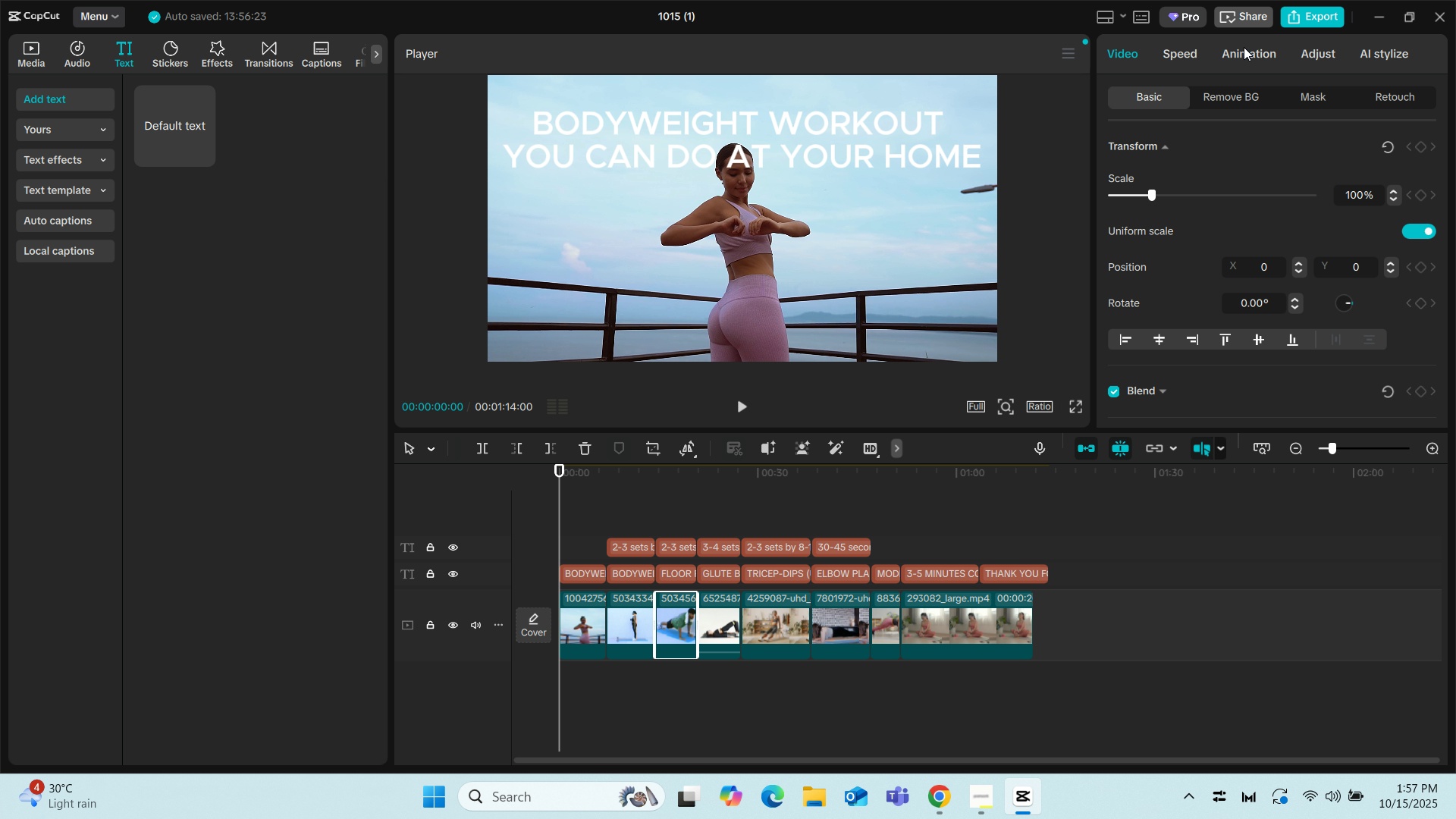 
wait(5.68)
 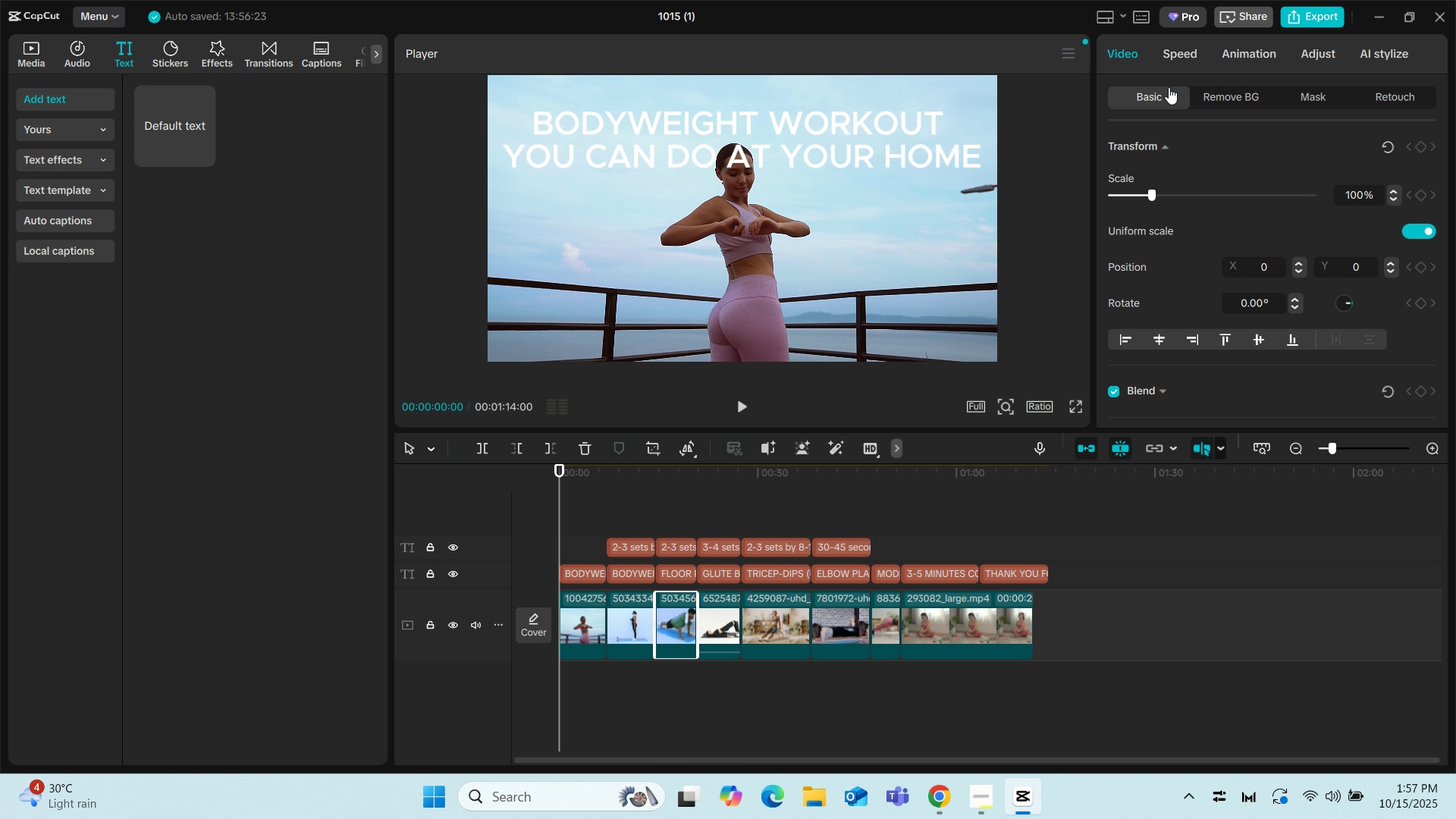 
scroll: coordinate [1268, 187], scroll_direction: down, amount: 1.0
 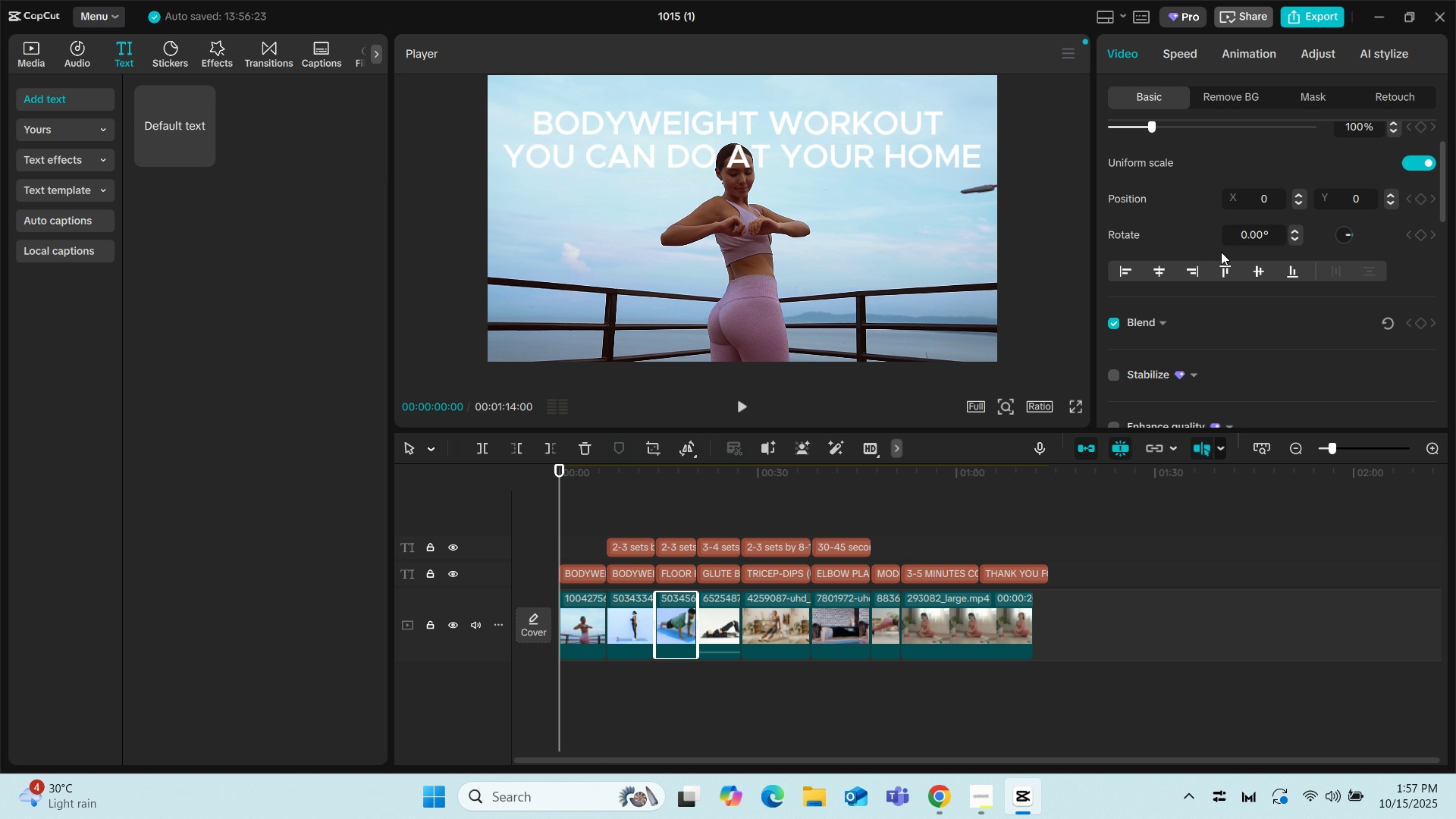 
scroll: coordinate [1183, 233], scroll_direction: up, amount: 2.0
 